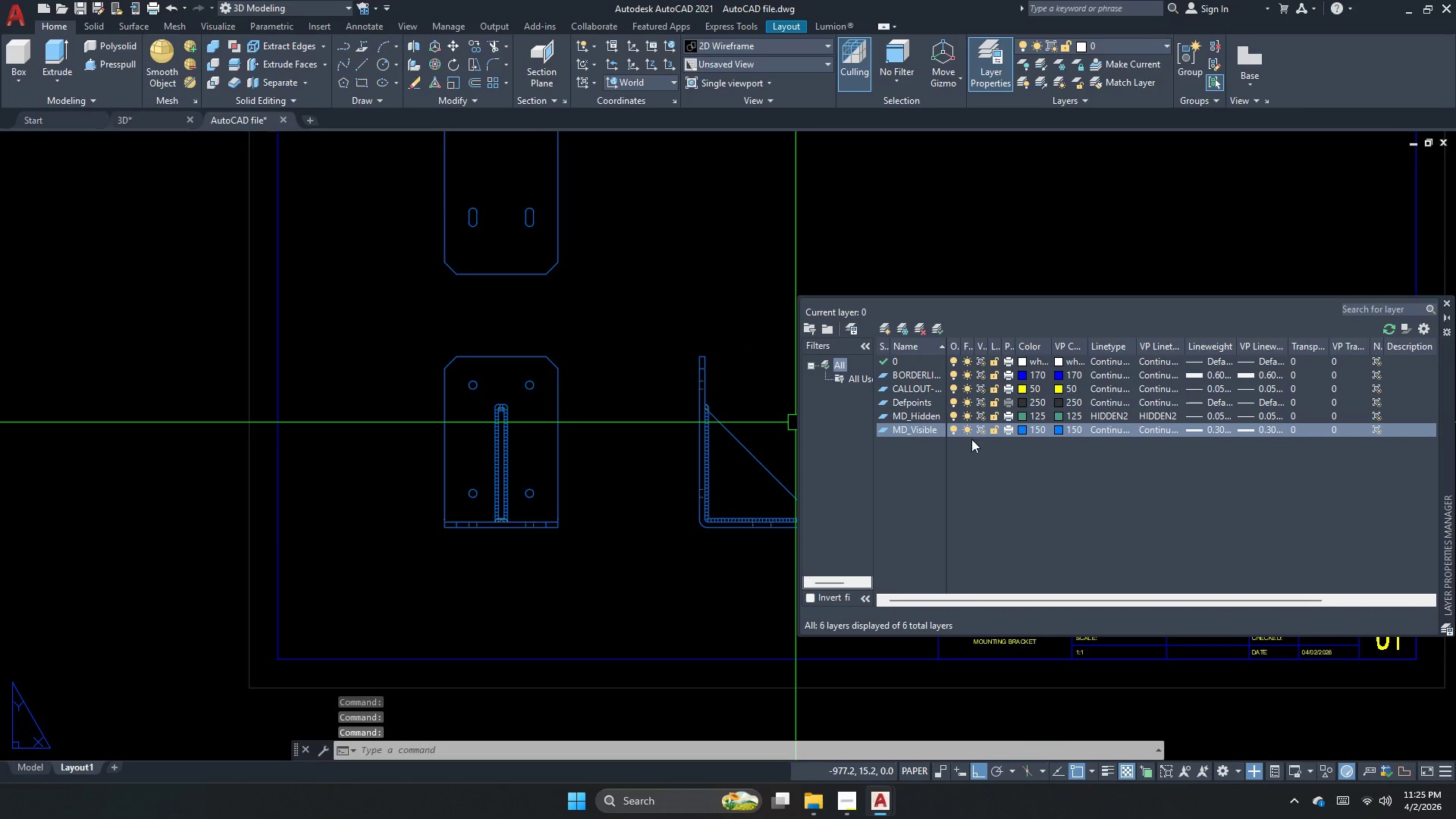 
left_click_drag(start_coordinate=[701, 270], to_coordinate=[685, 268])
 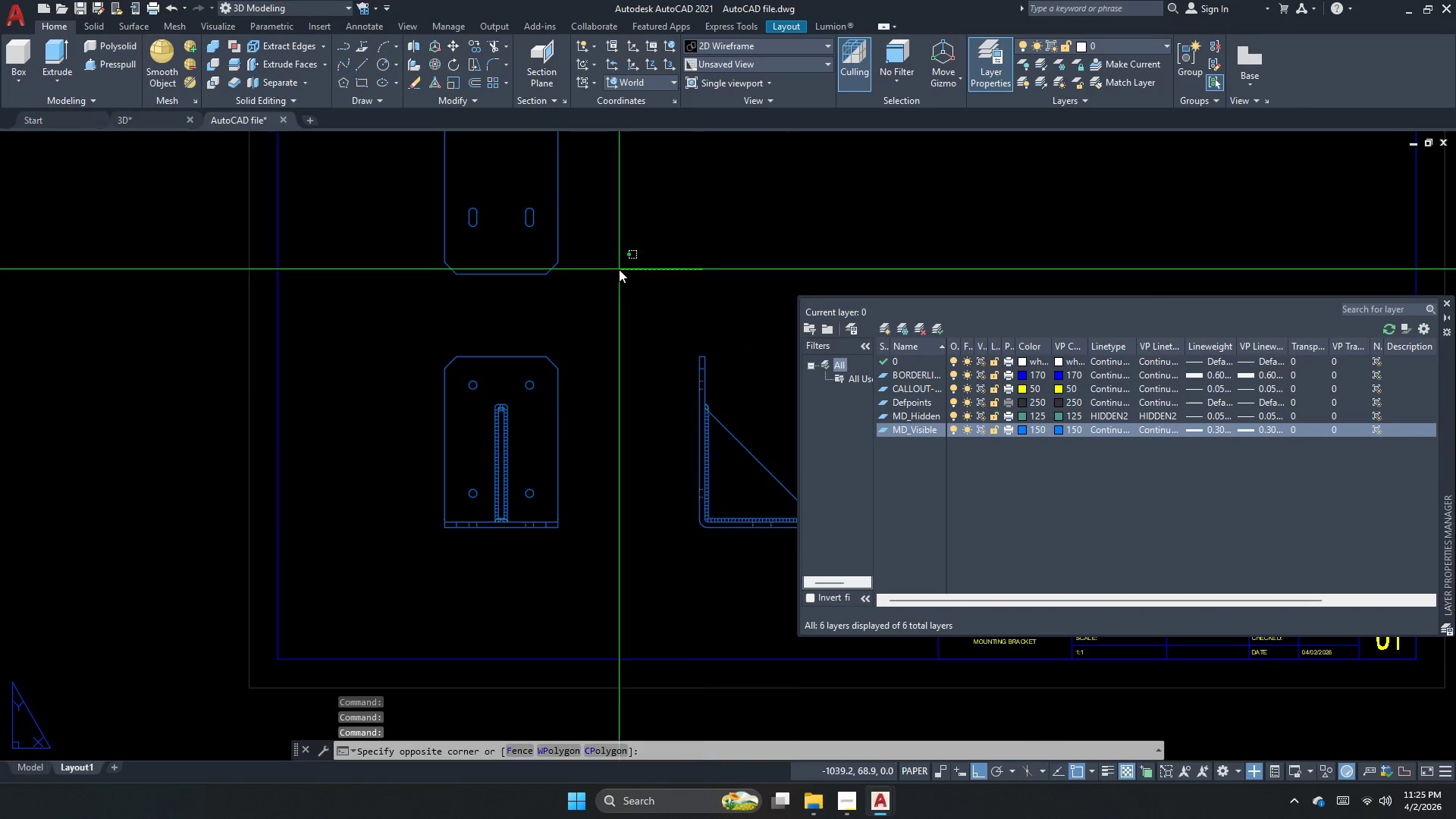 
double_click([619, 269])
 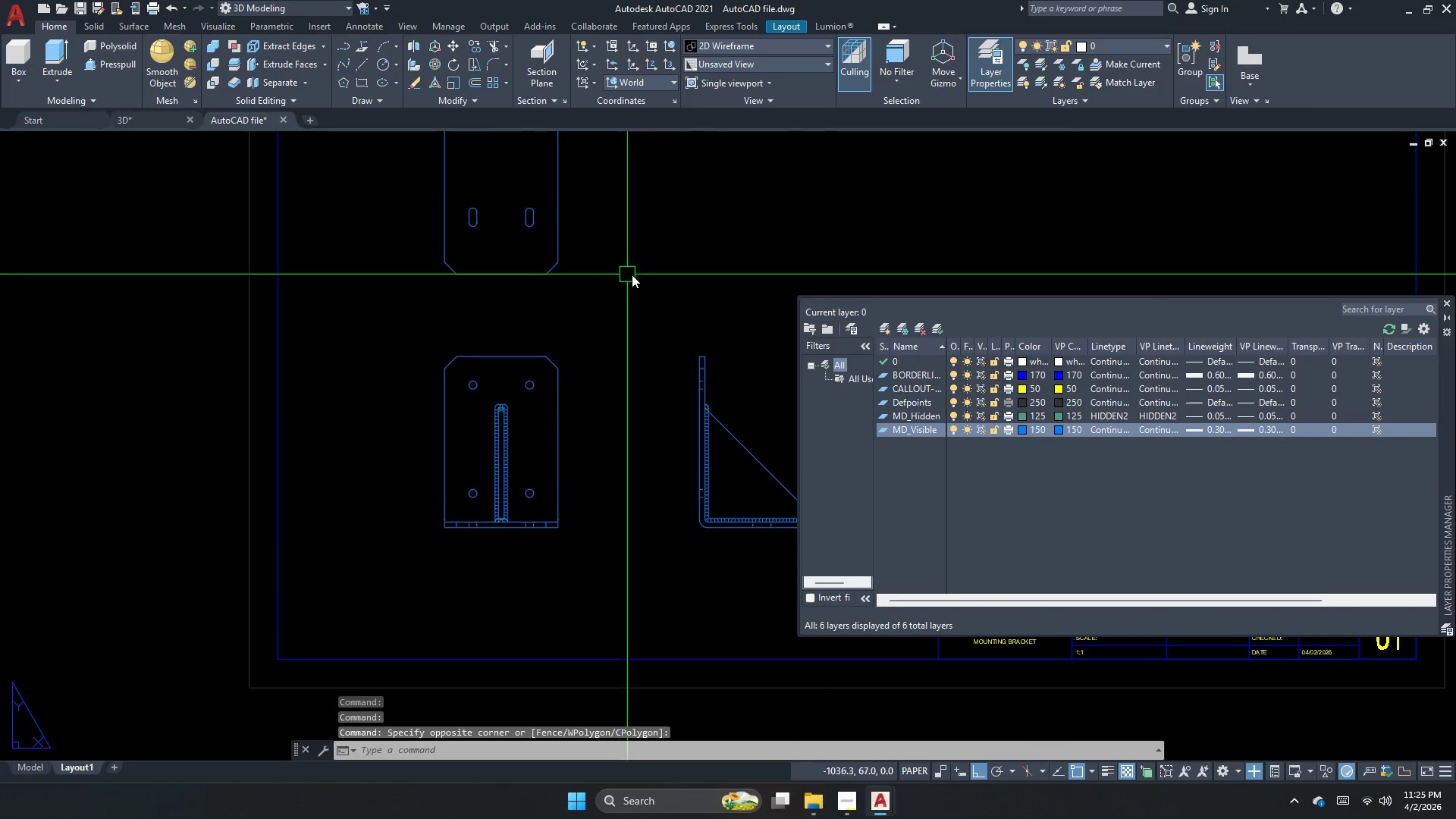 
key(Escape)
 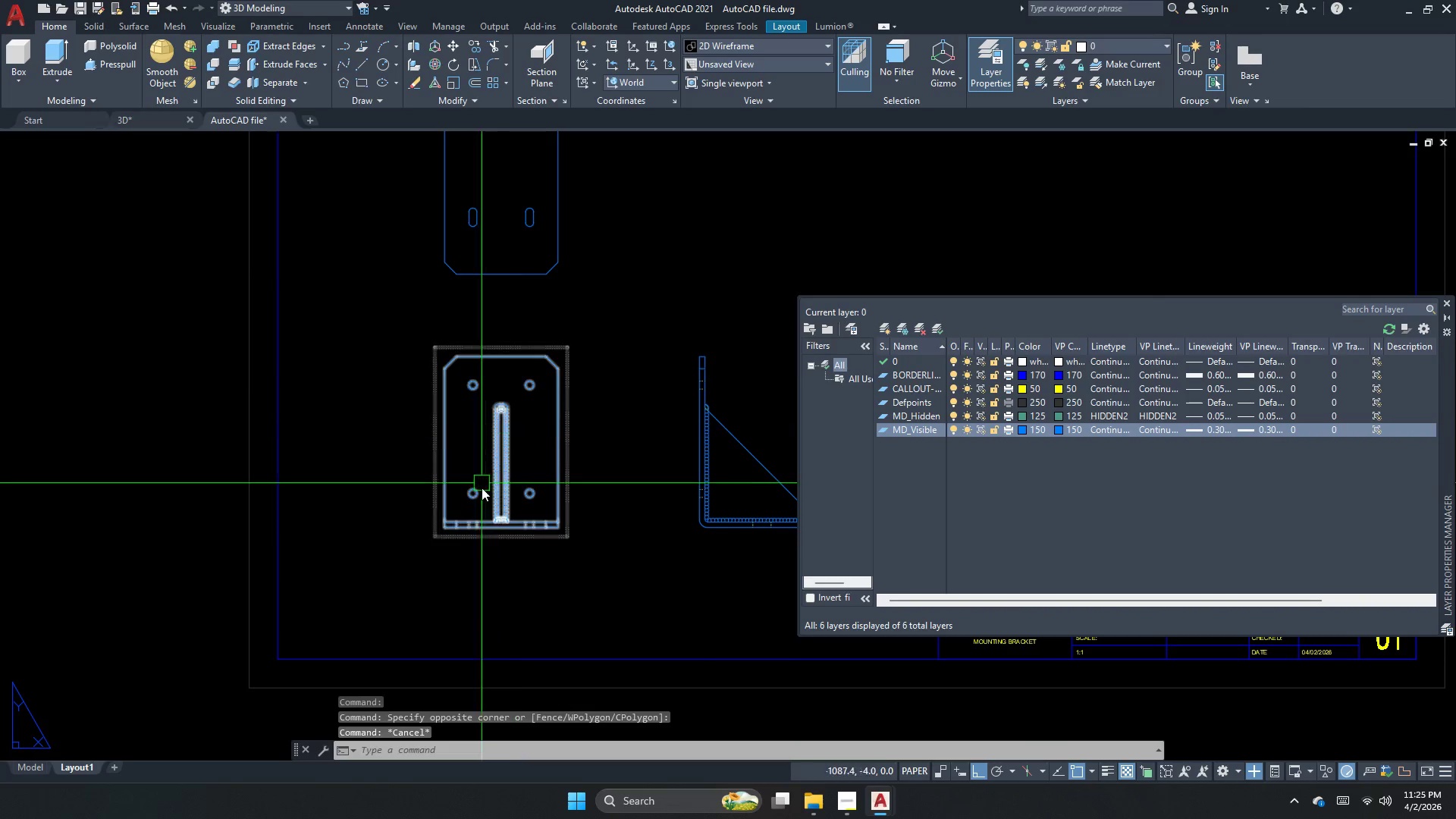 
scroll: coordinate [501, 522], scroll_direction: up, amount: 2.0
 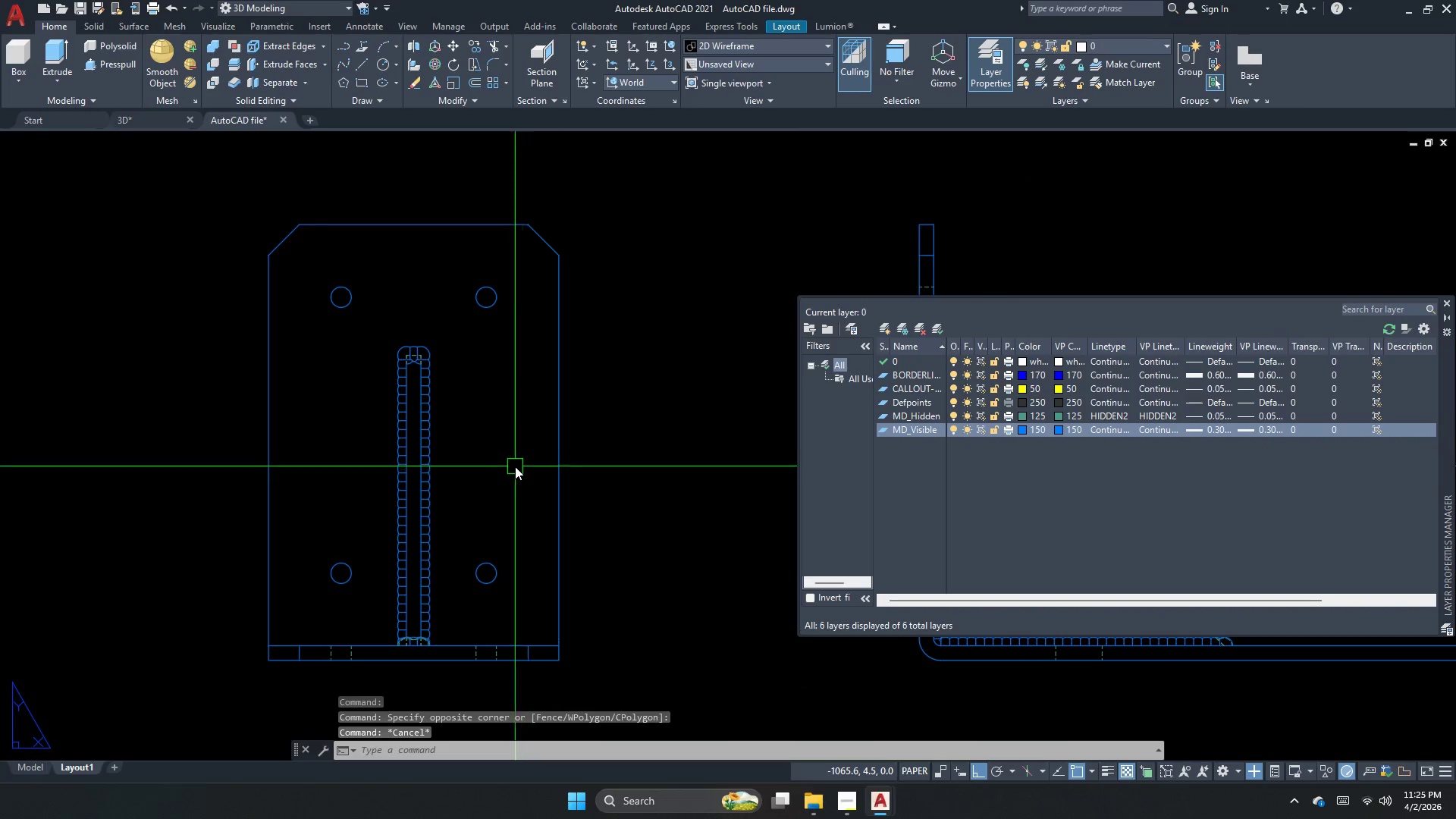 
scroll: coordinate [410, 468], scroll_direction: down, amount: 3.0
 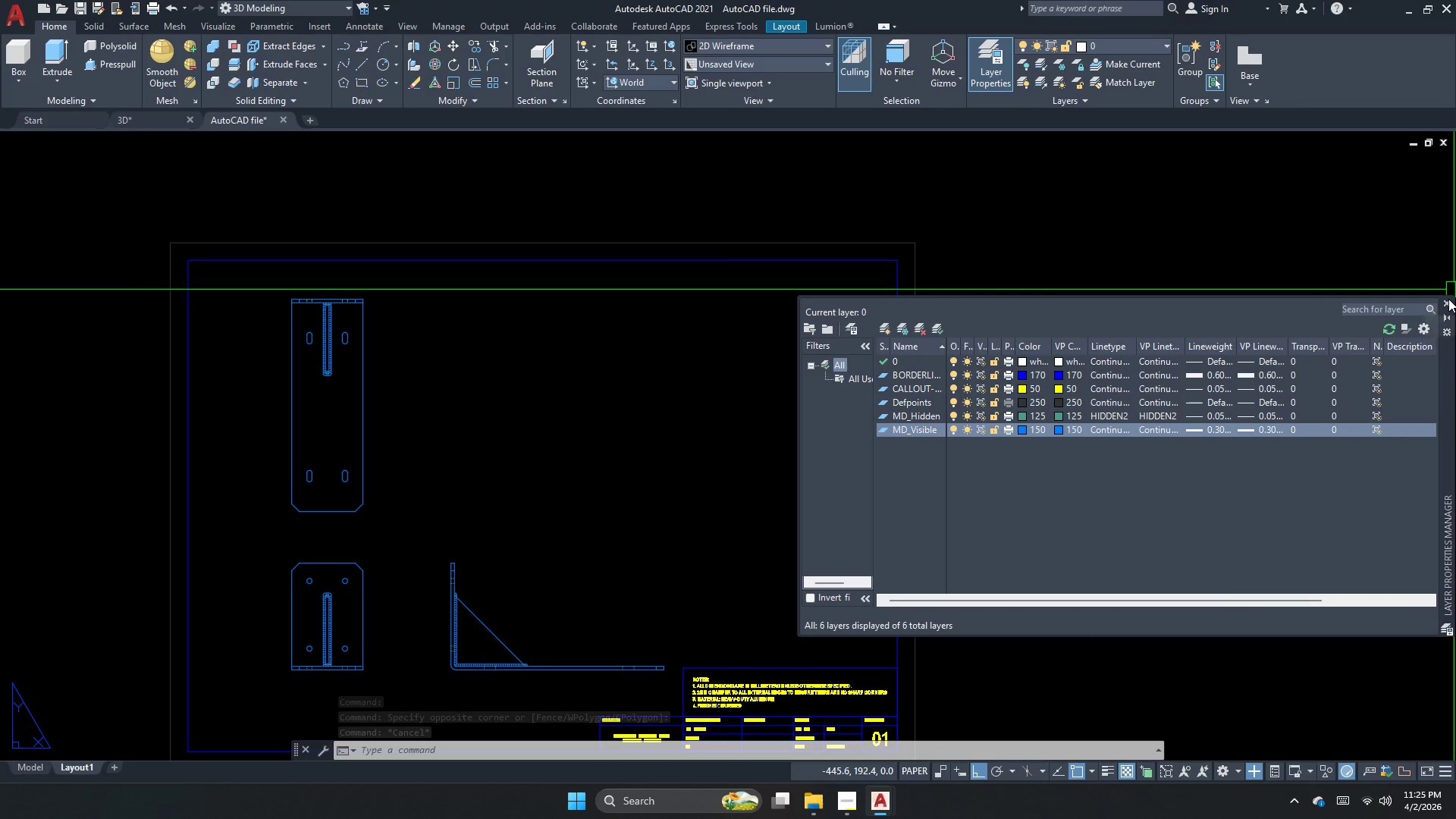 
left_click([1448, 299])
 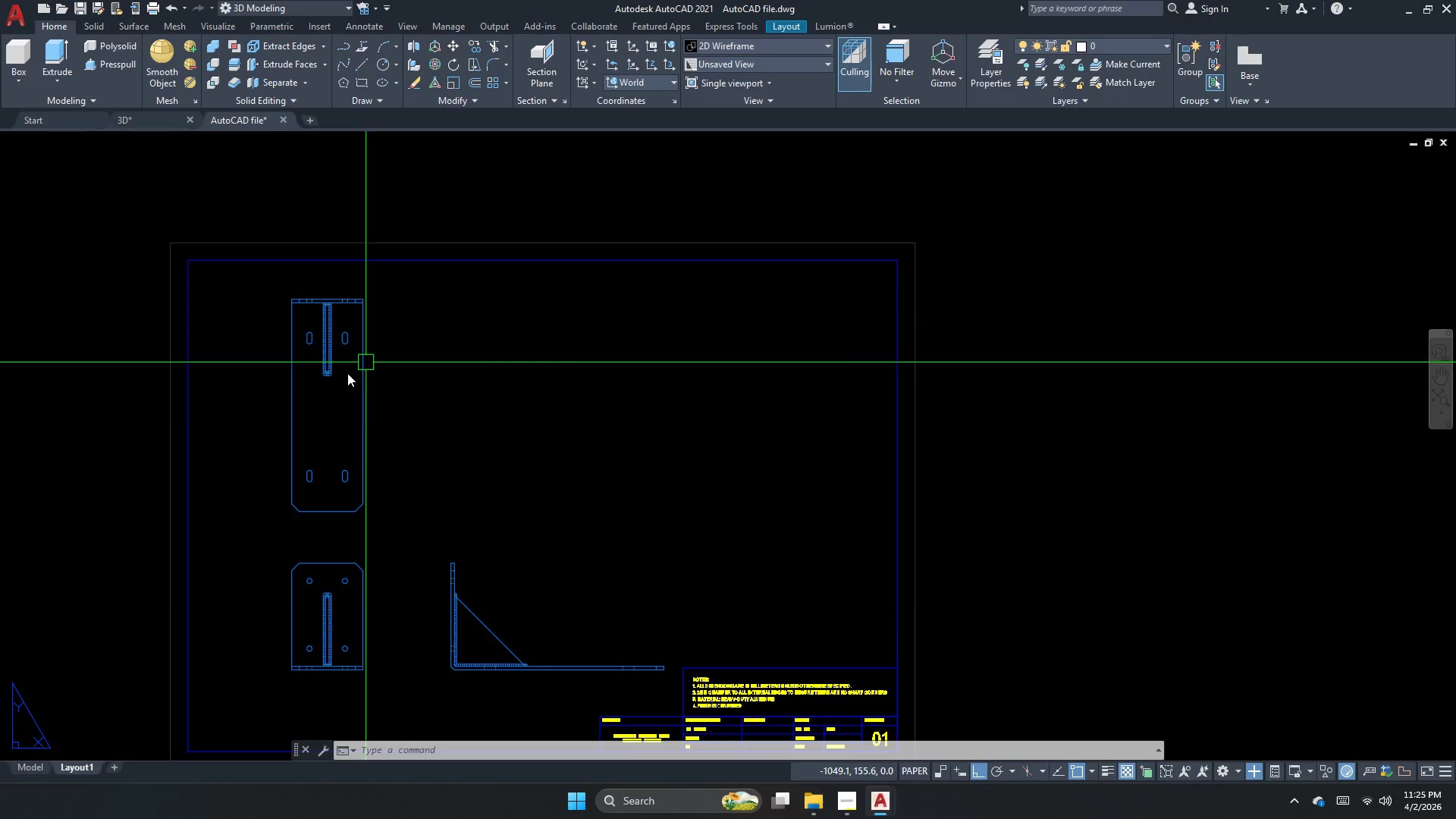 
key(Escape)
 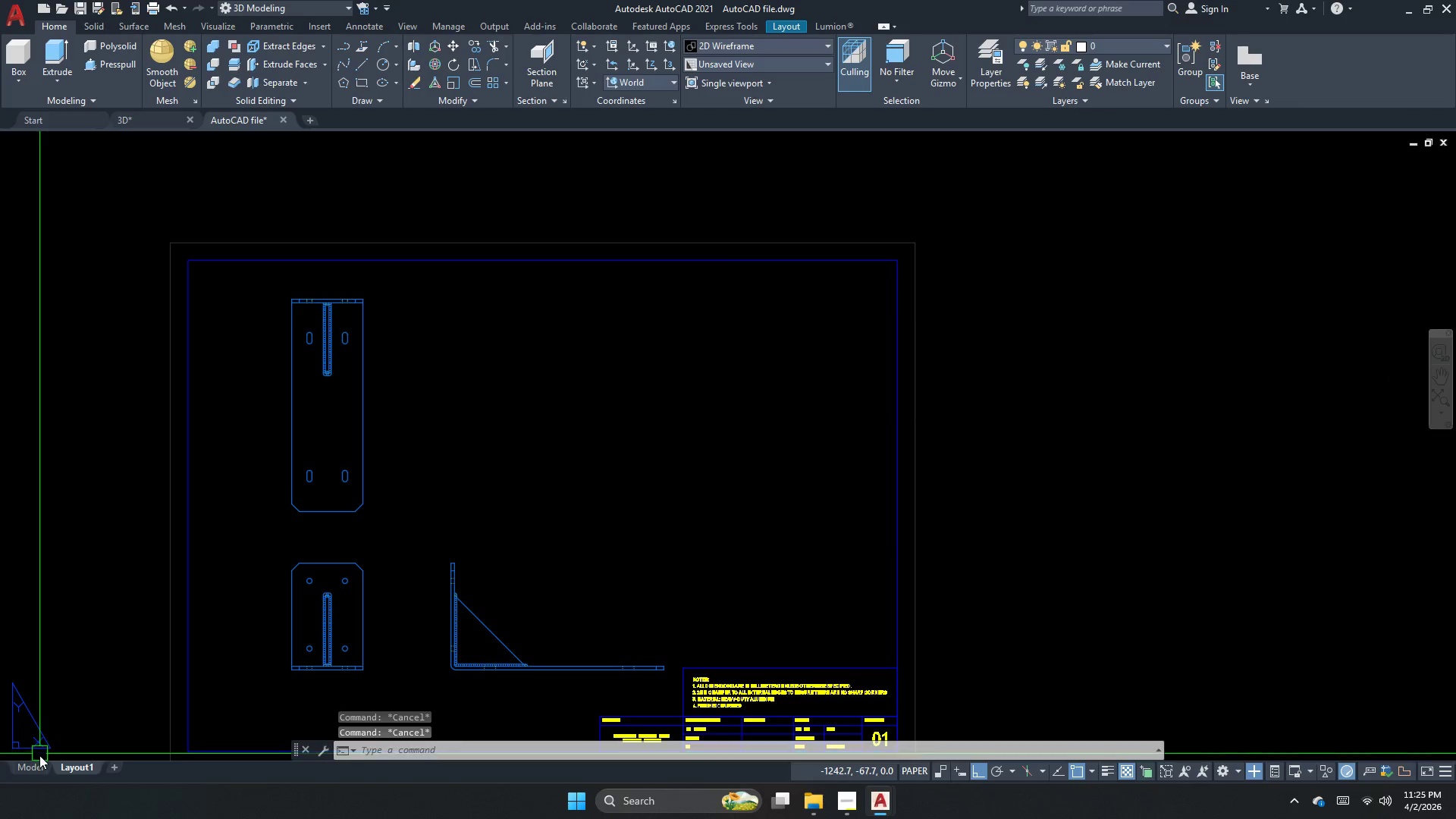 
left_click([36, 762])
 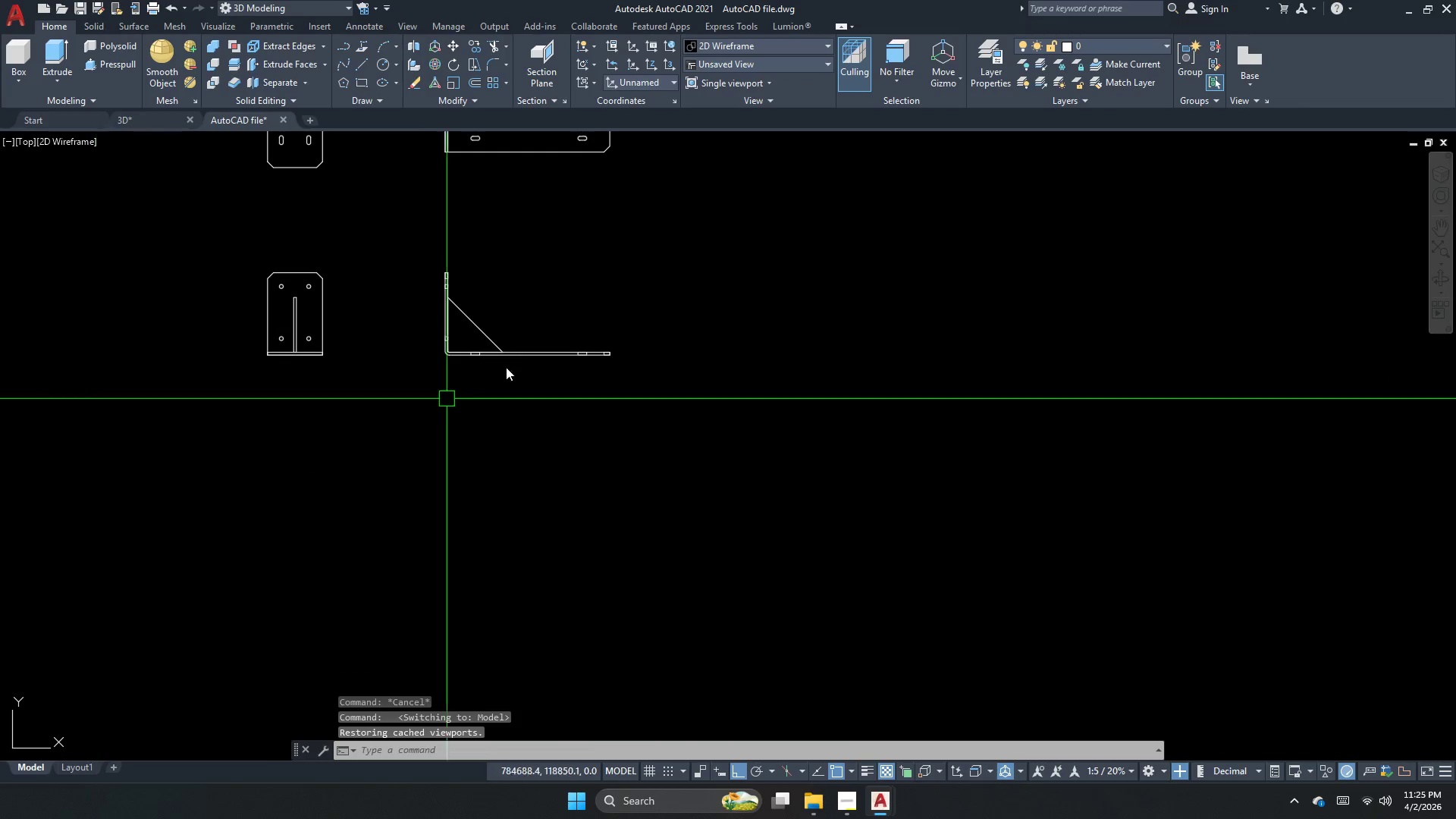 
left_click_drag(start_coordinate=[692, 458], to_coordinate=[557, 330])
 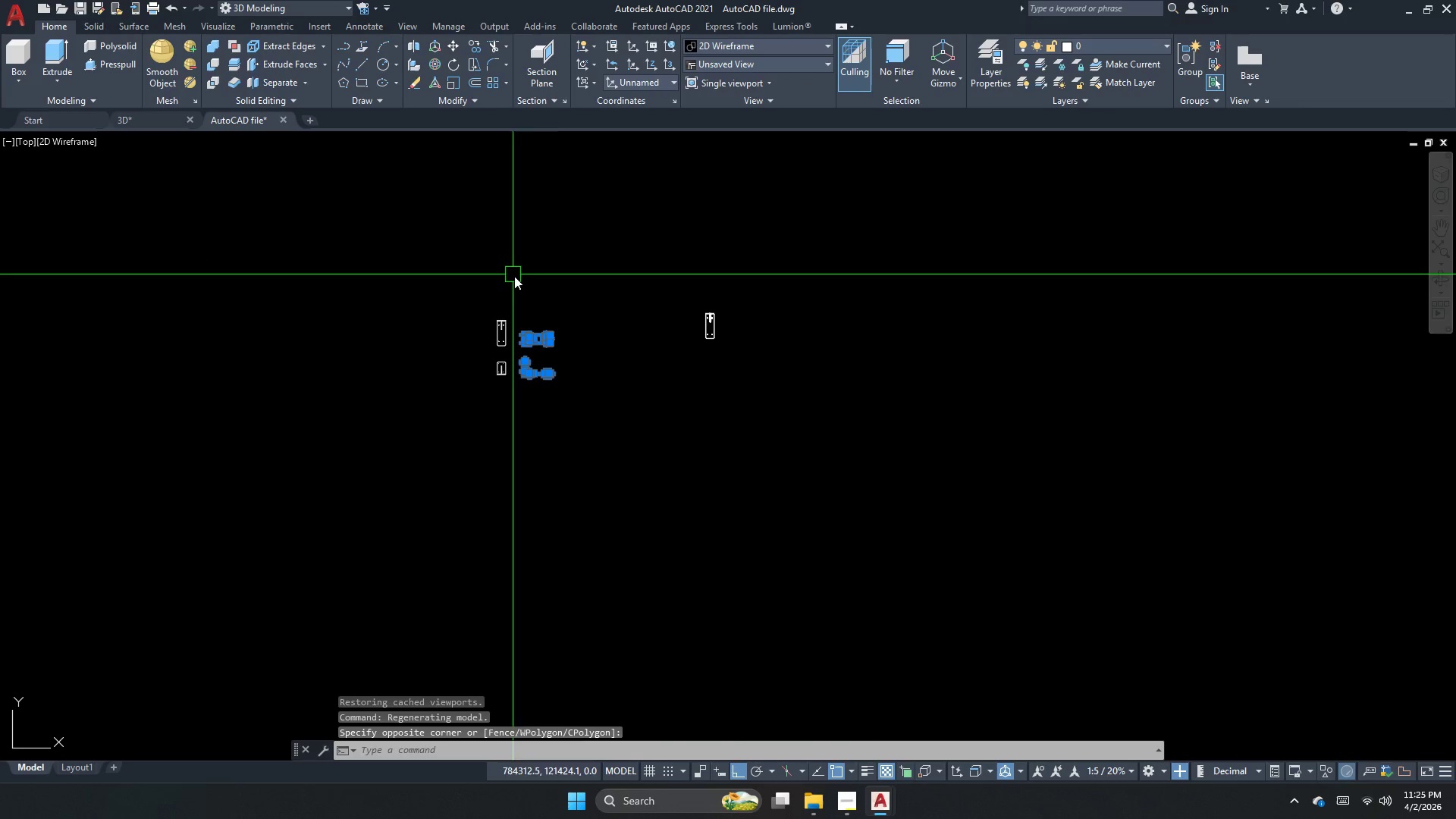 
scroll: coordinate [531, 396], scroll_direction: down, amount: 4.0
 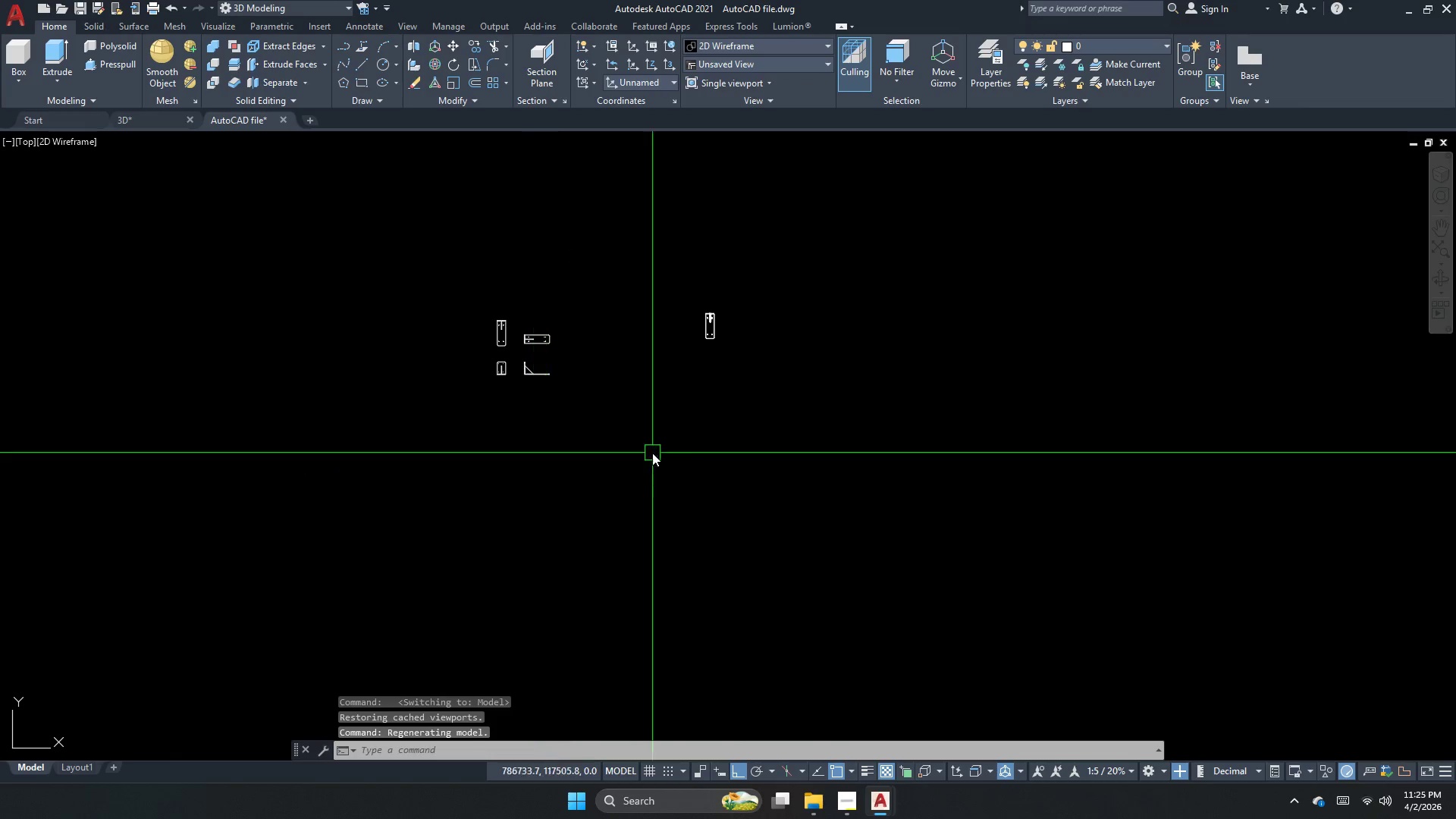 
key(Escape)
 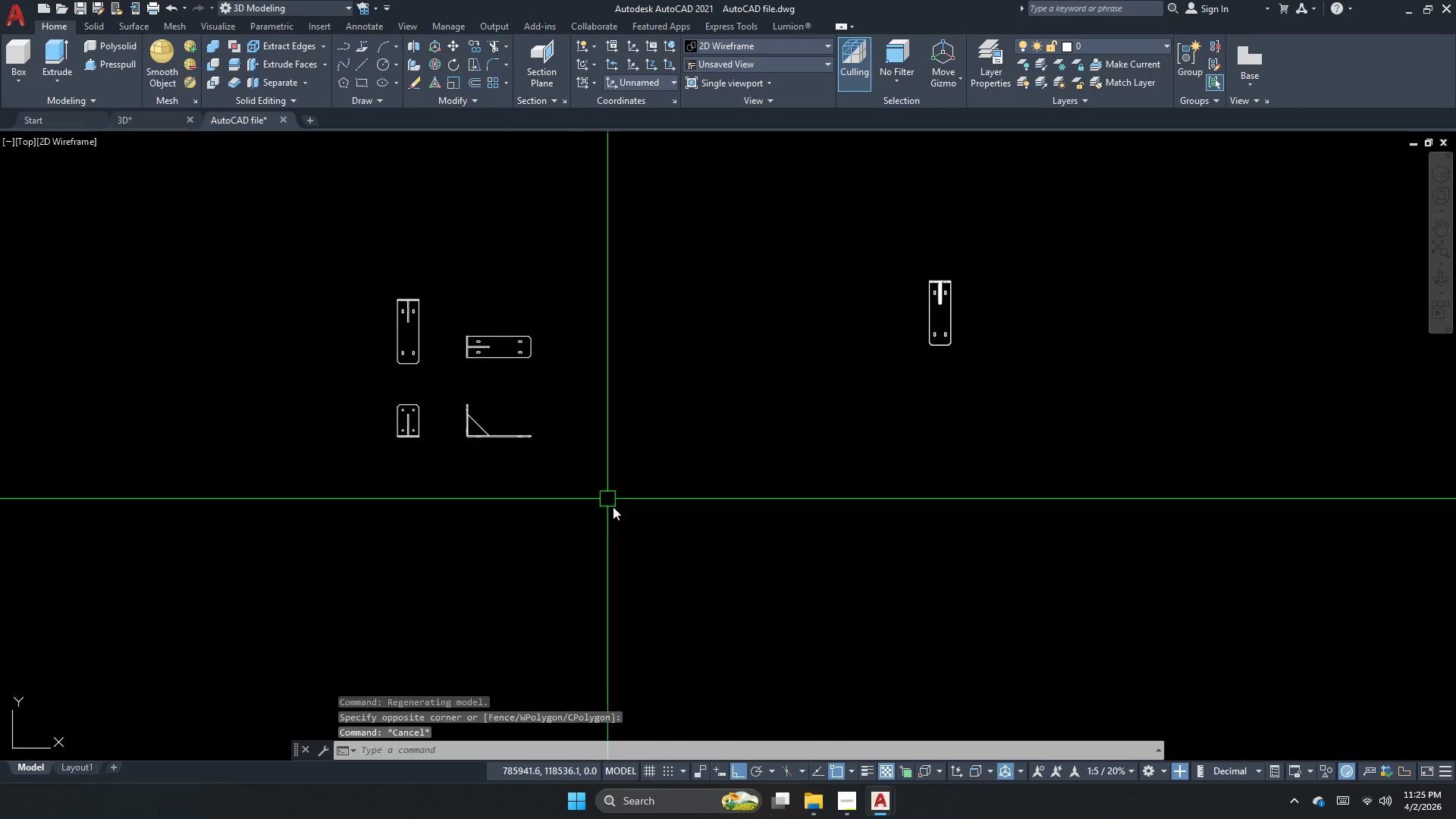 
left_click_drag(start_coordinate=[631, 528], to_coordinate=[497, 372])
 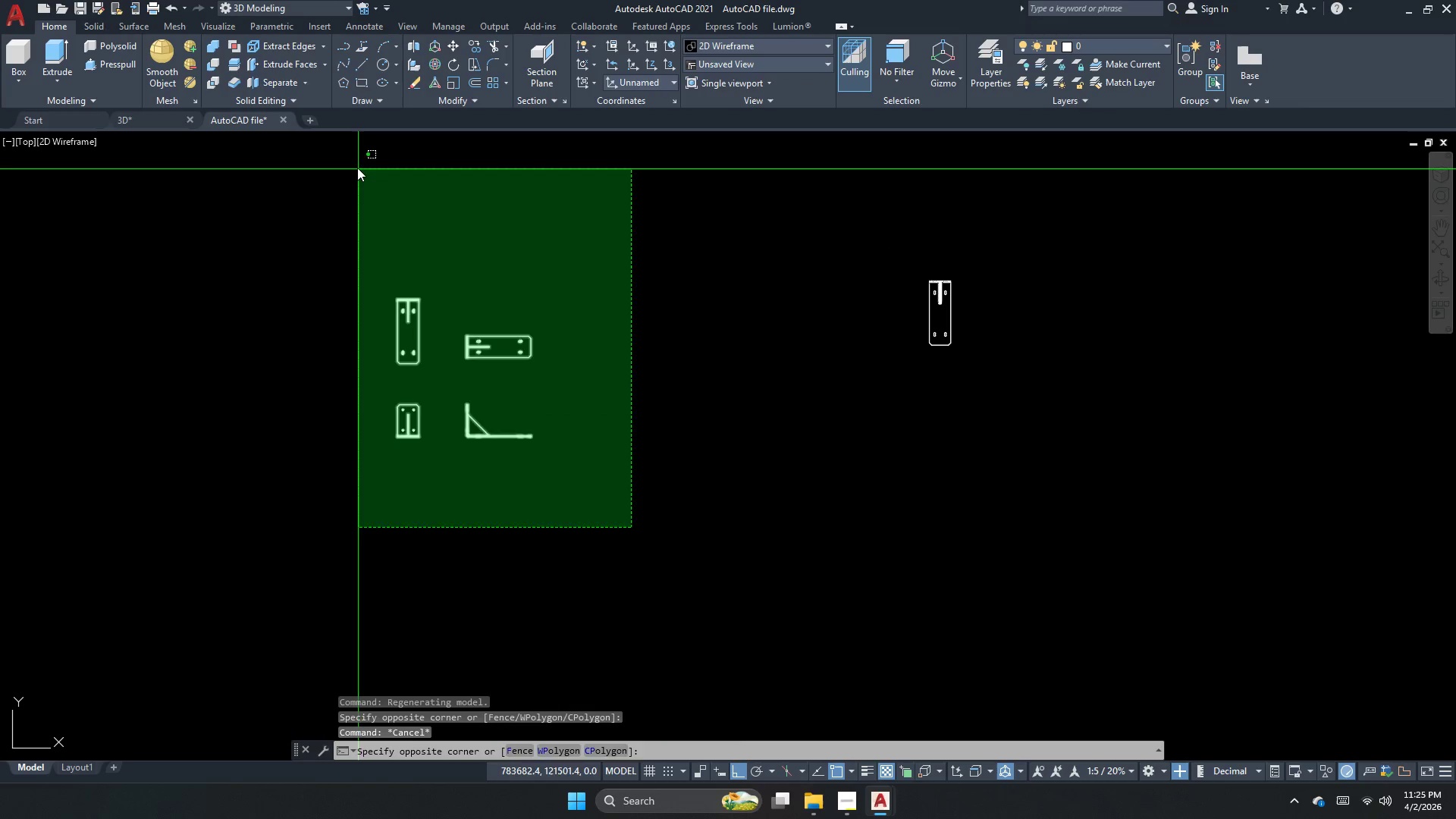 
scroll: coordinate [560, 336], scroll_direction: up, amount: 2.0
 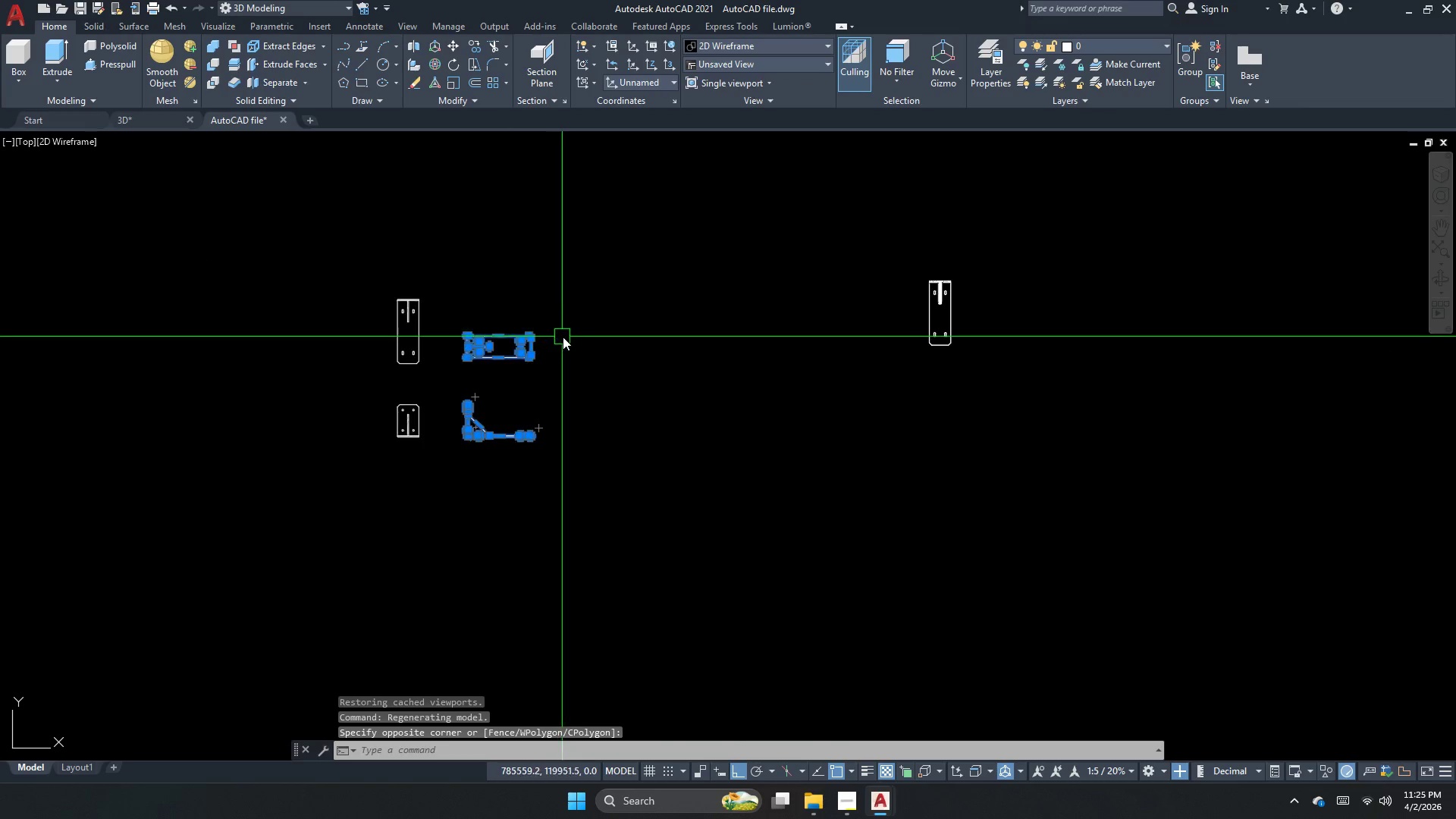 
double_click([357, 168])
 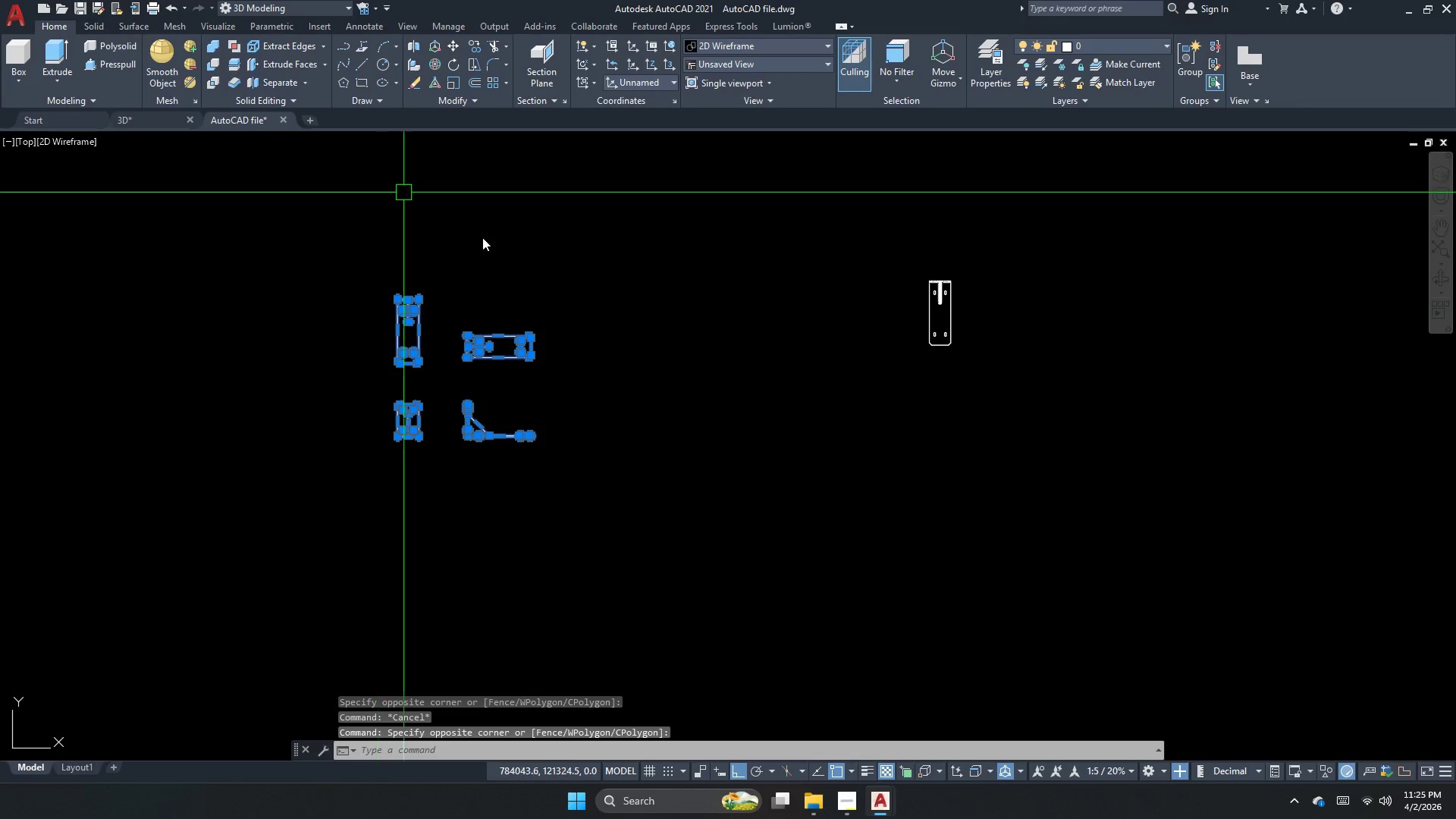 
key(Escape)
 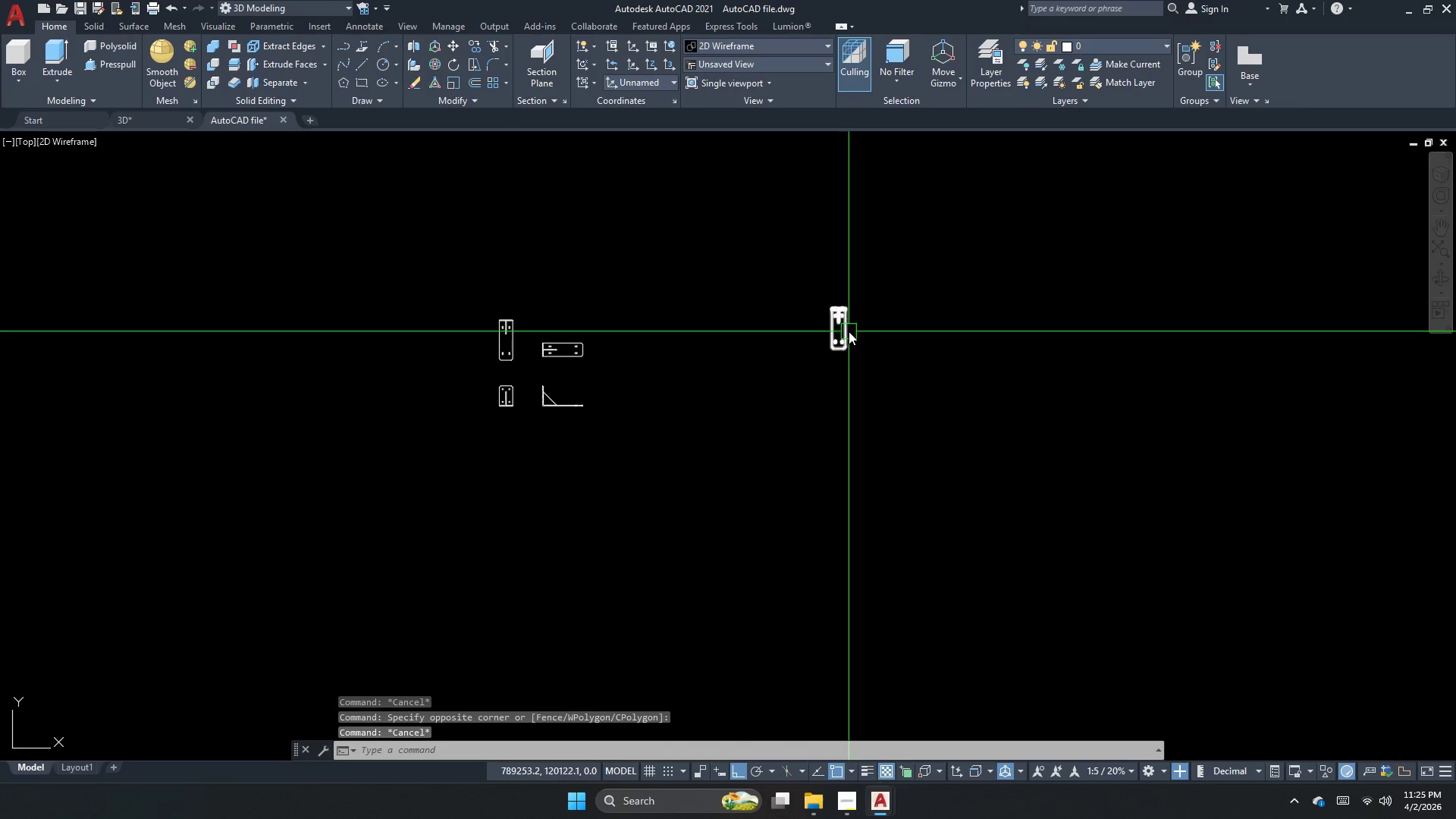 
scroll: coordinate [668, 354], scroll_direction: down, amount: 1.0
 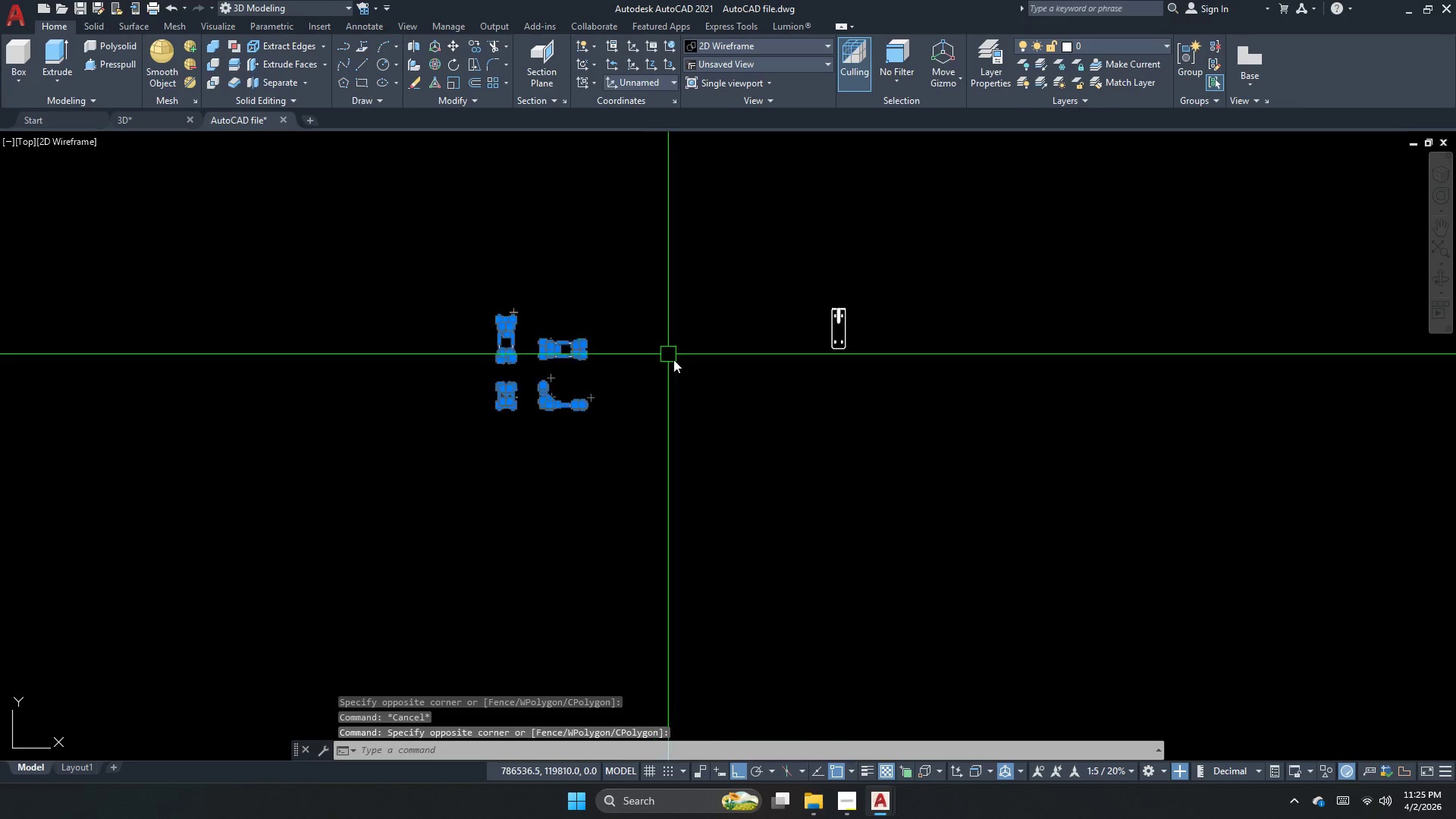 
left_click_drag(start_coordinate=[907, 435], to_coordinate=[797, 273])
 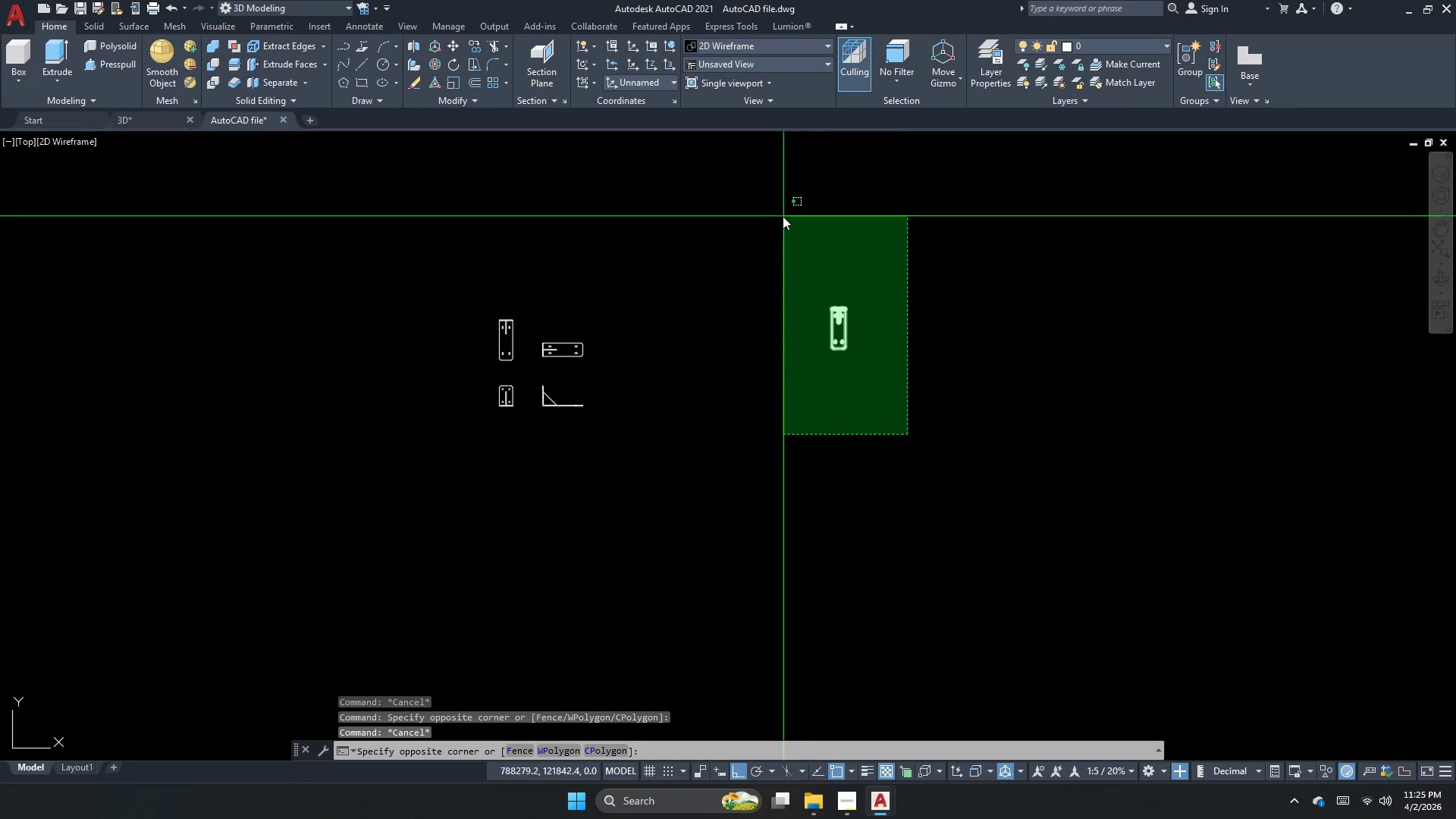 
double_click([782, 215])
 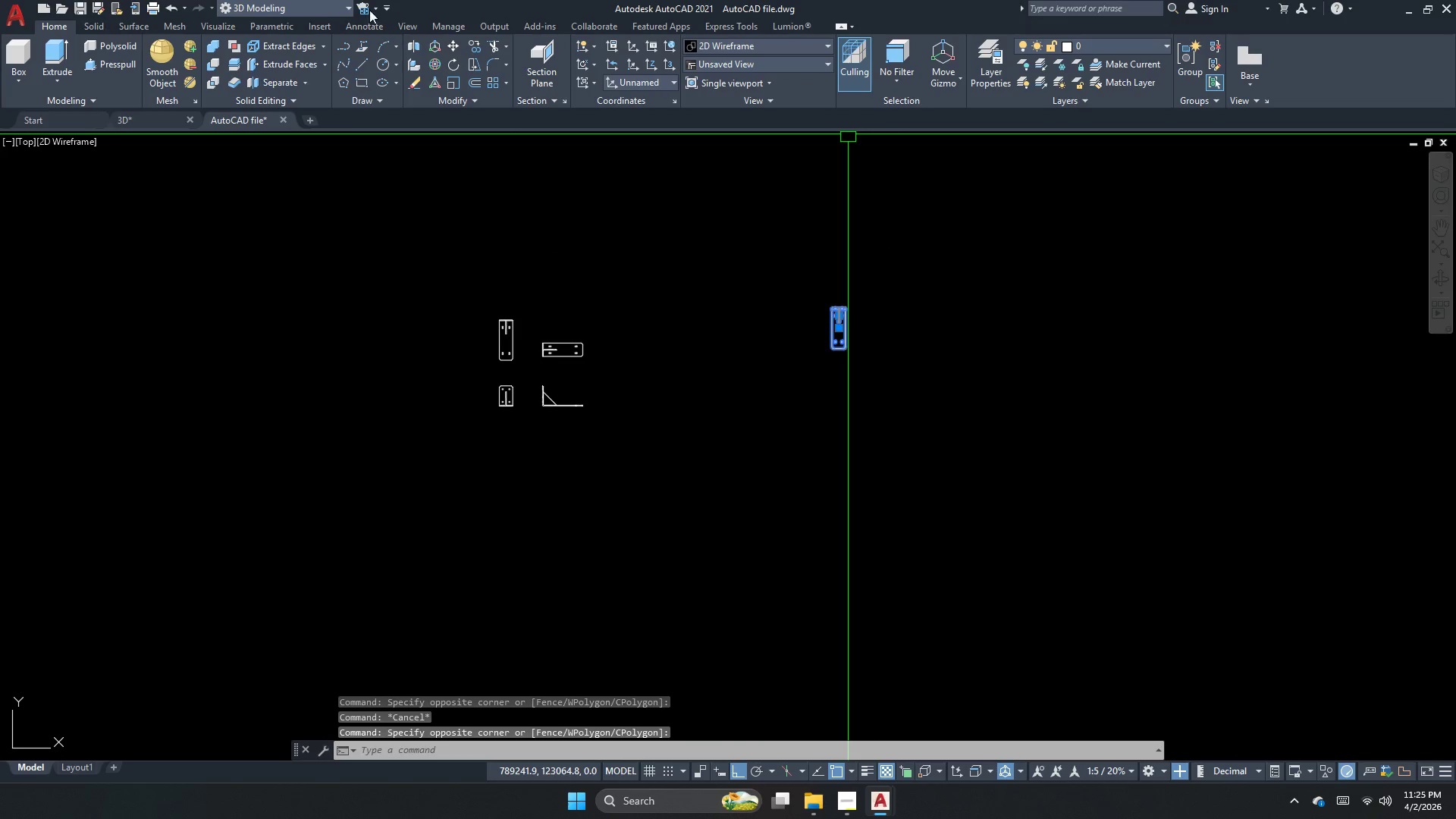 
left_click([1085, 43])
 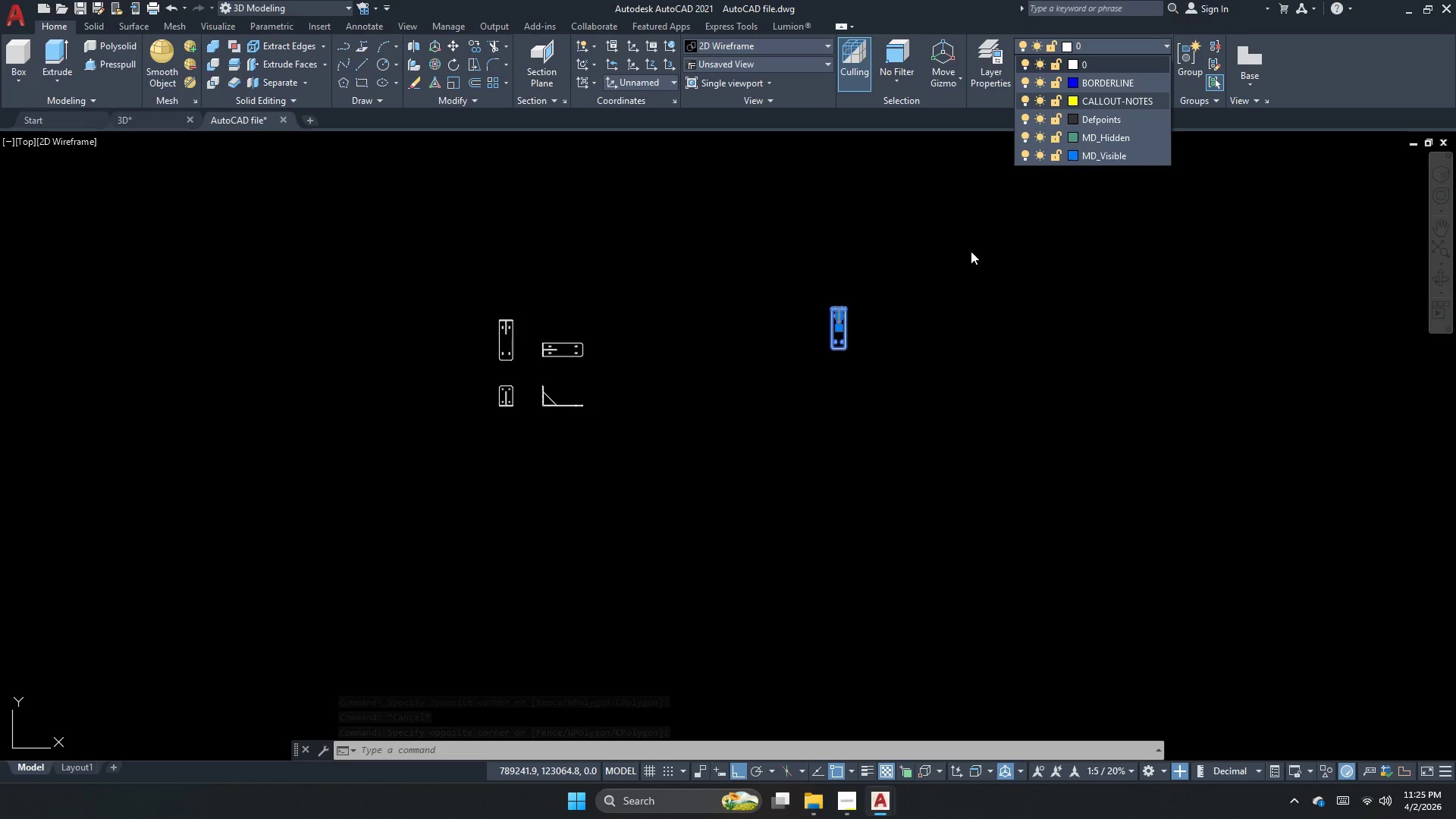 
left_click([971, 255])
 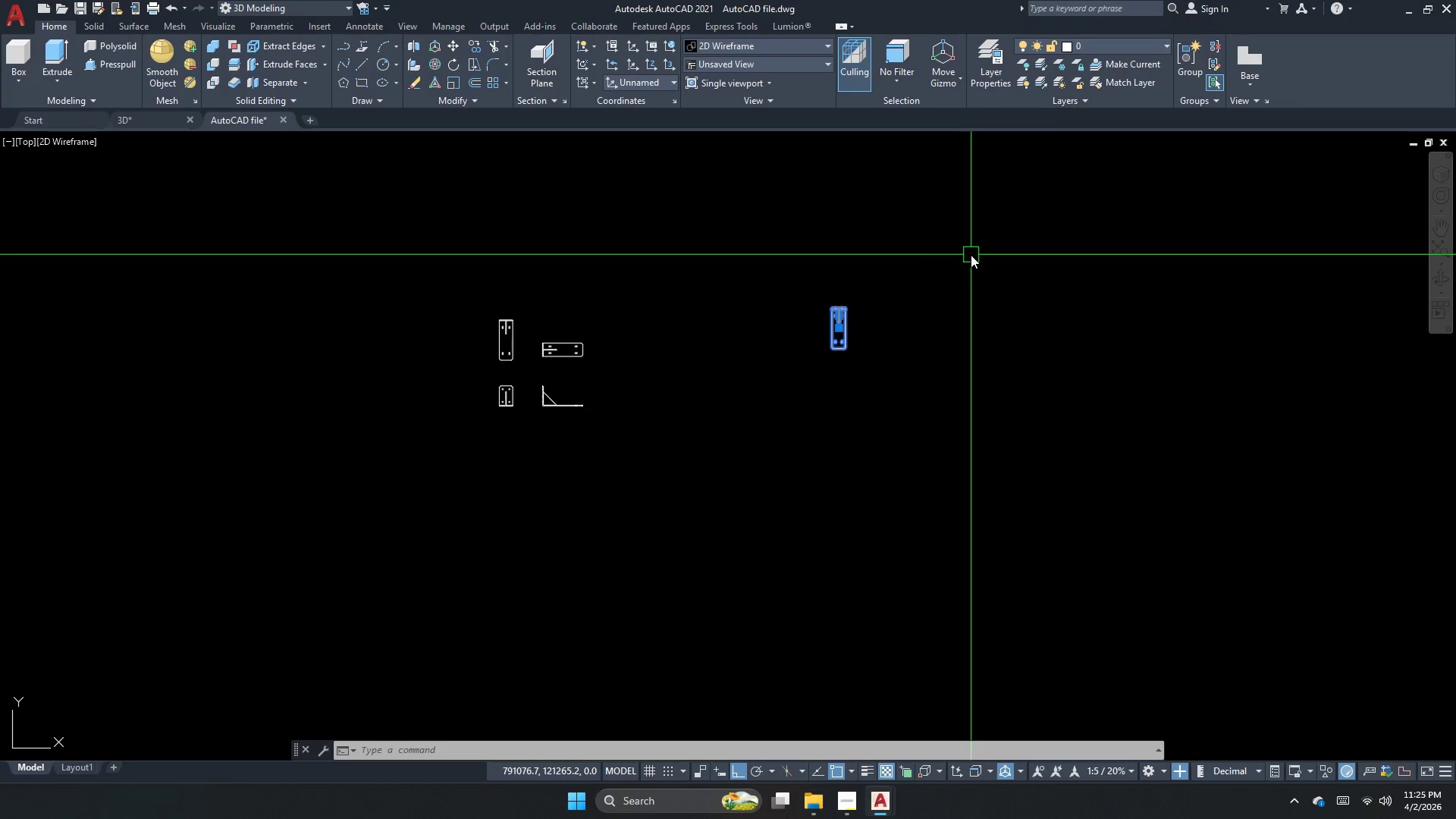 
key(Escape)
key(Escape)
type(la )
 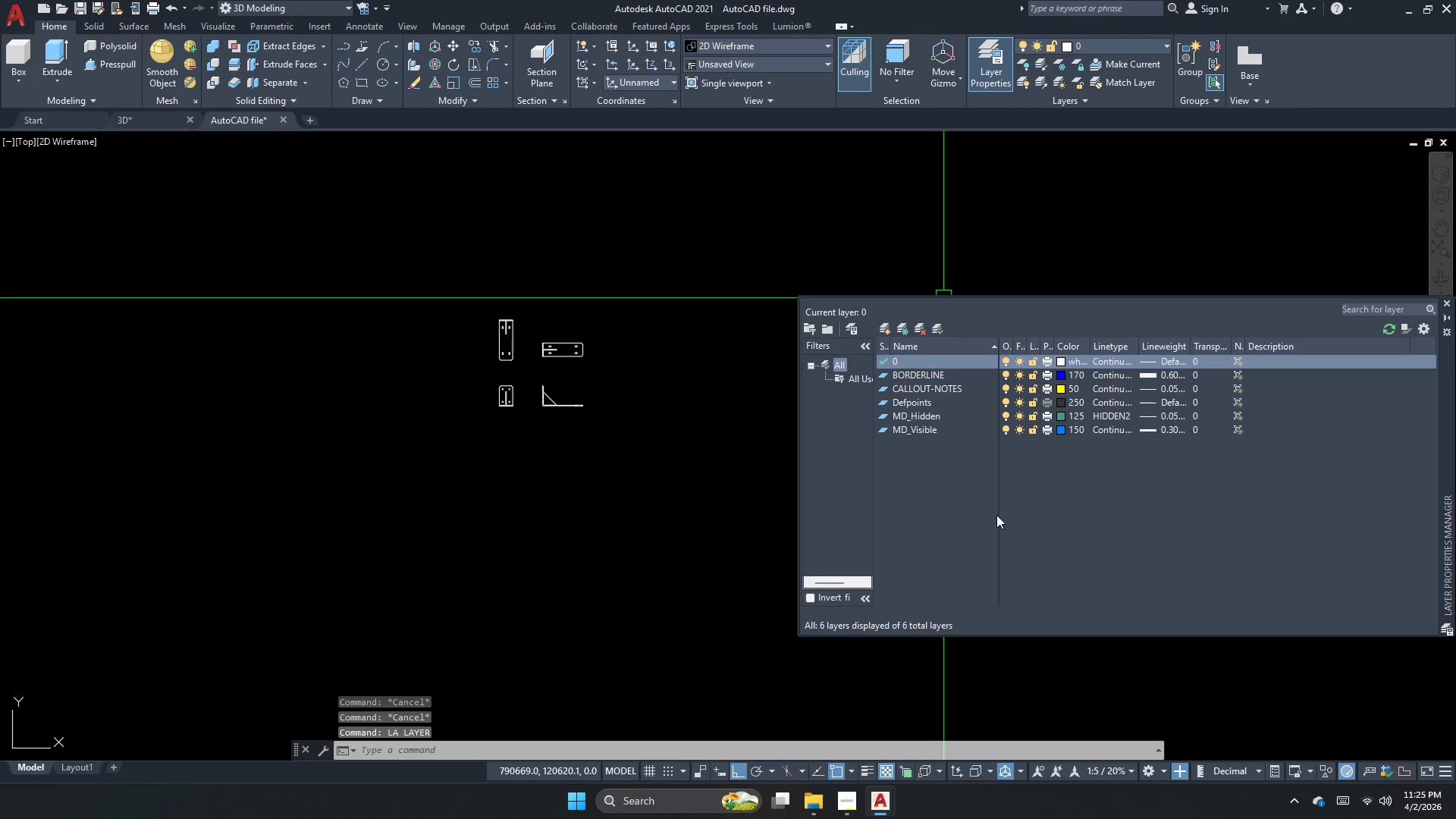 
right_click([1090, 467])
 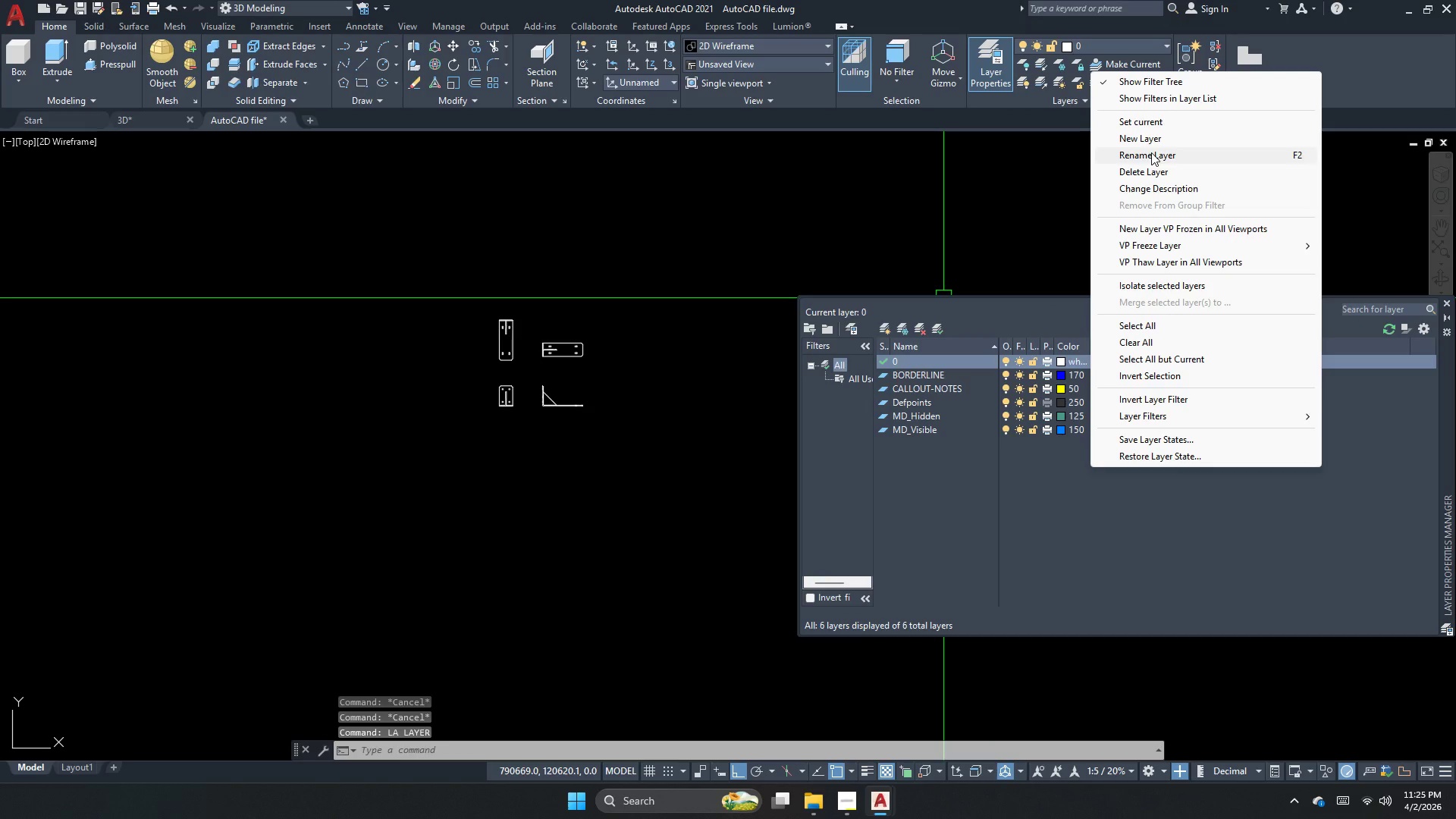 
left_click([1159, 141])
 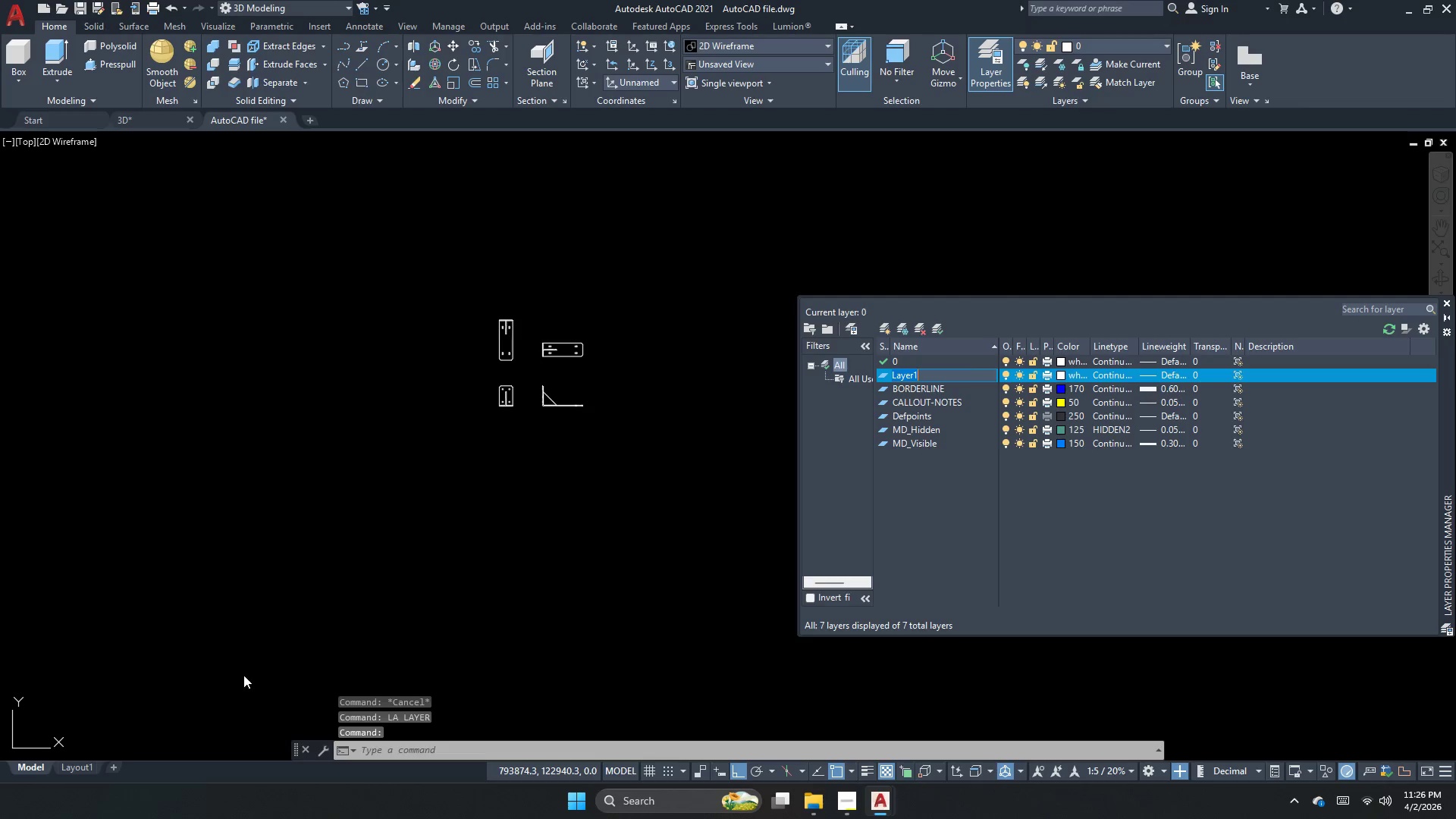 
left_click([154, 701])
 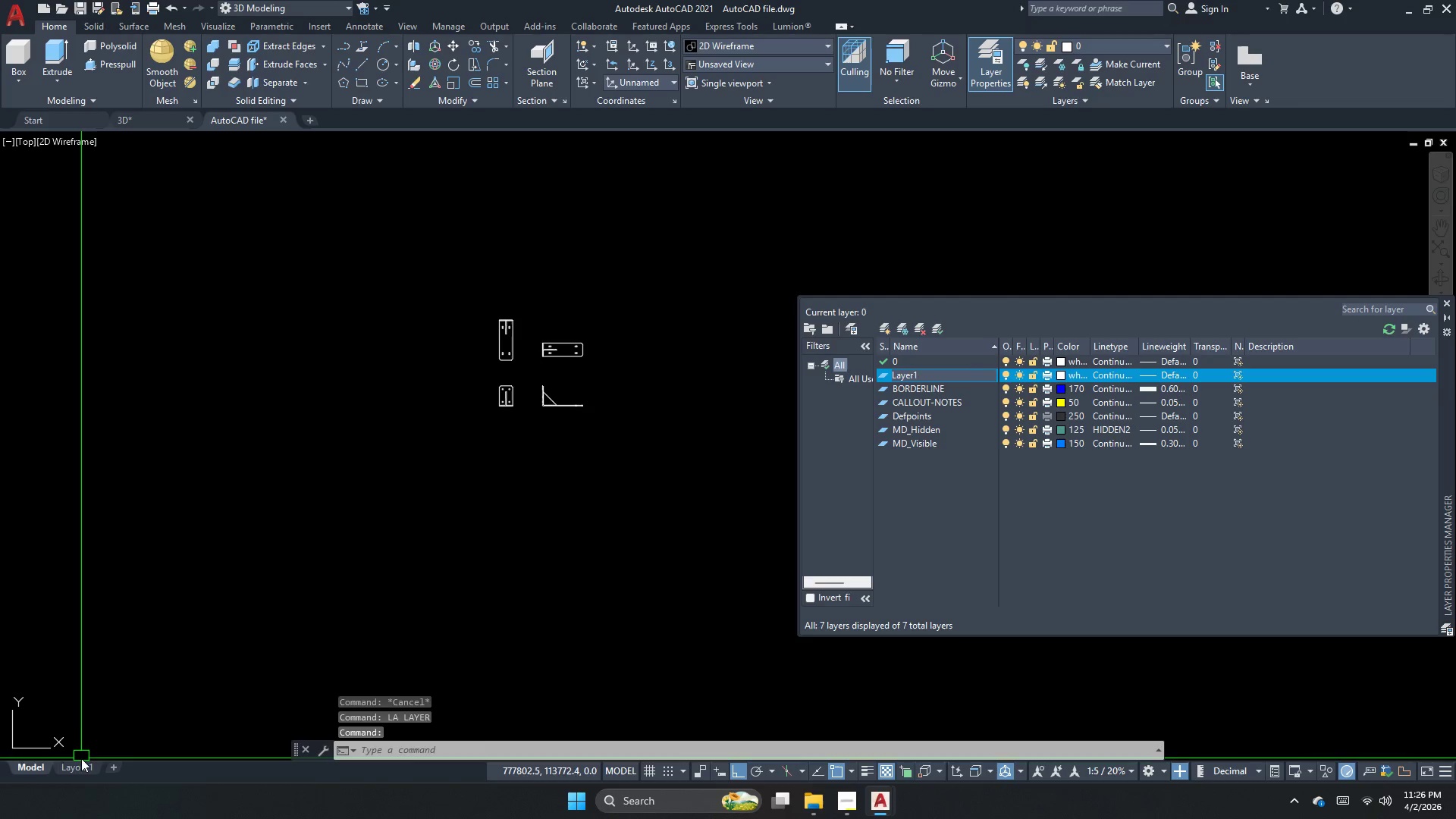 
left_click([80, 763])
 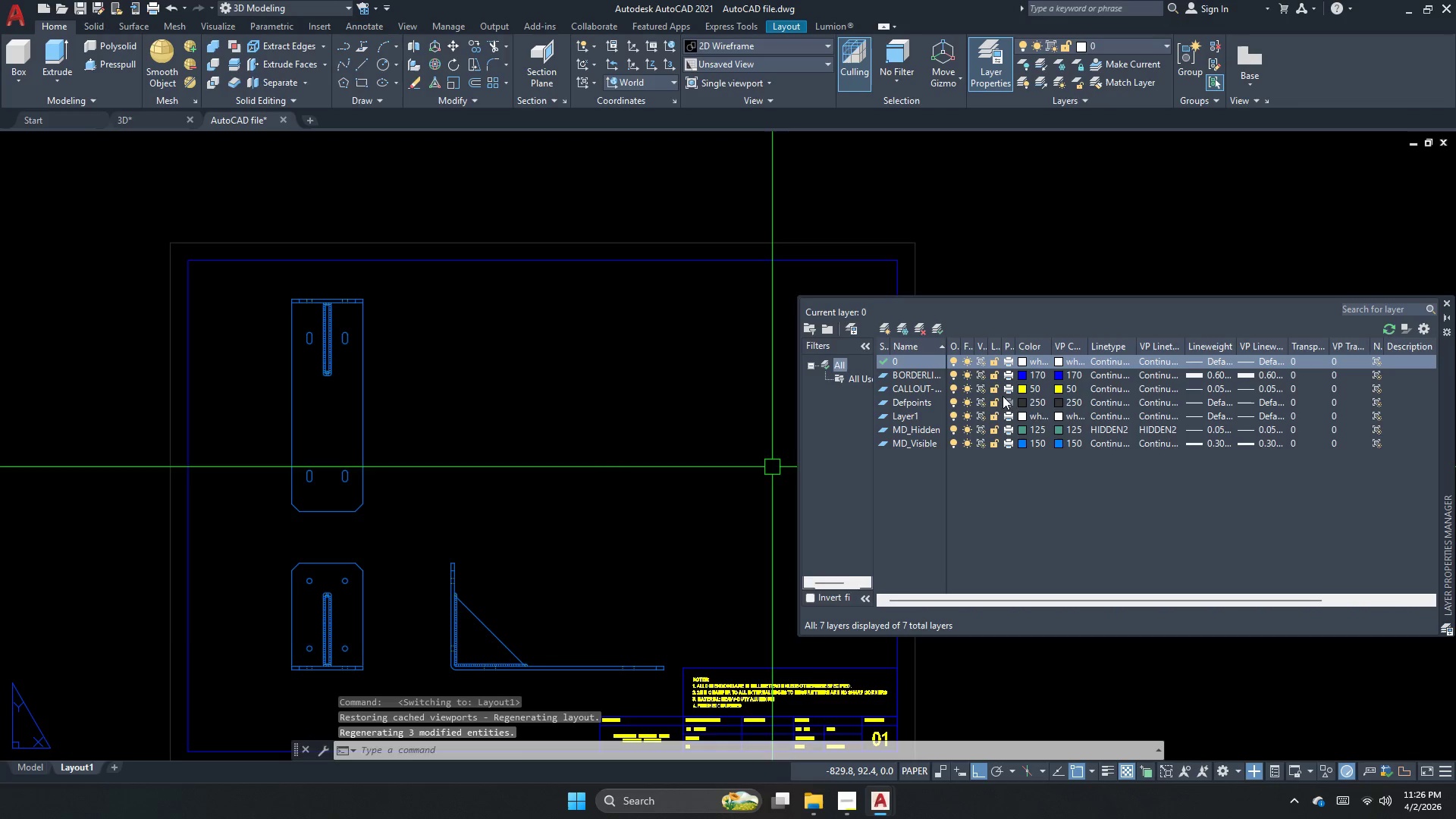 
scroll: coordinate [693, 700], scroll_direction: up, amount: 3.0
 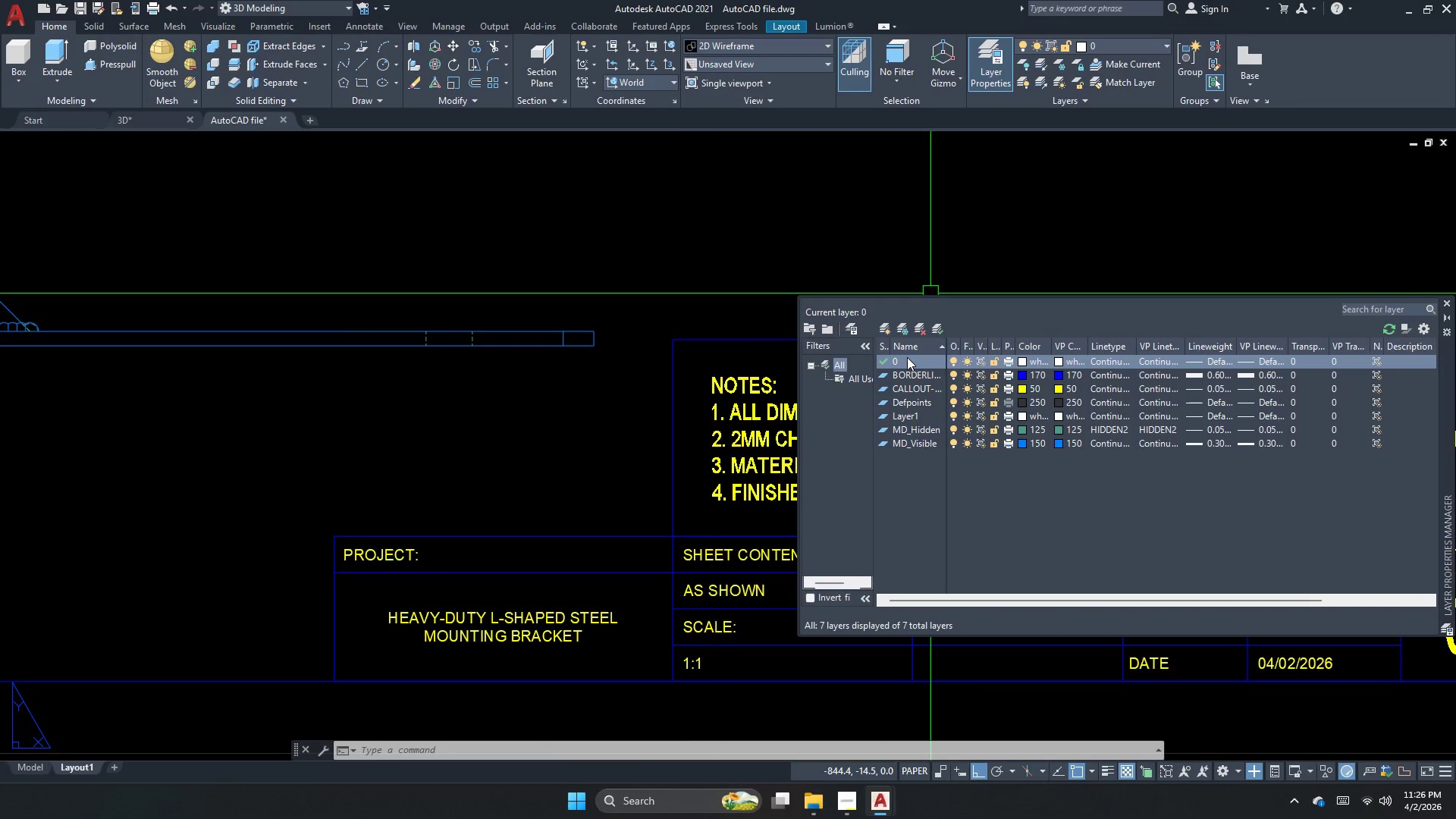 
wait(6.03)
 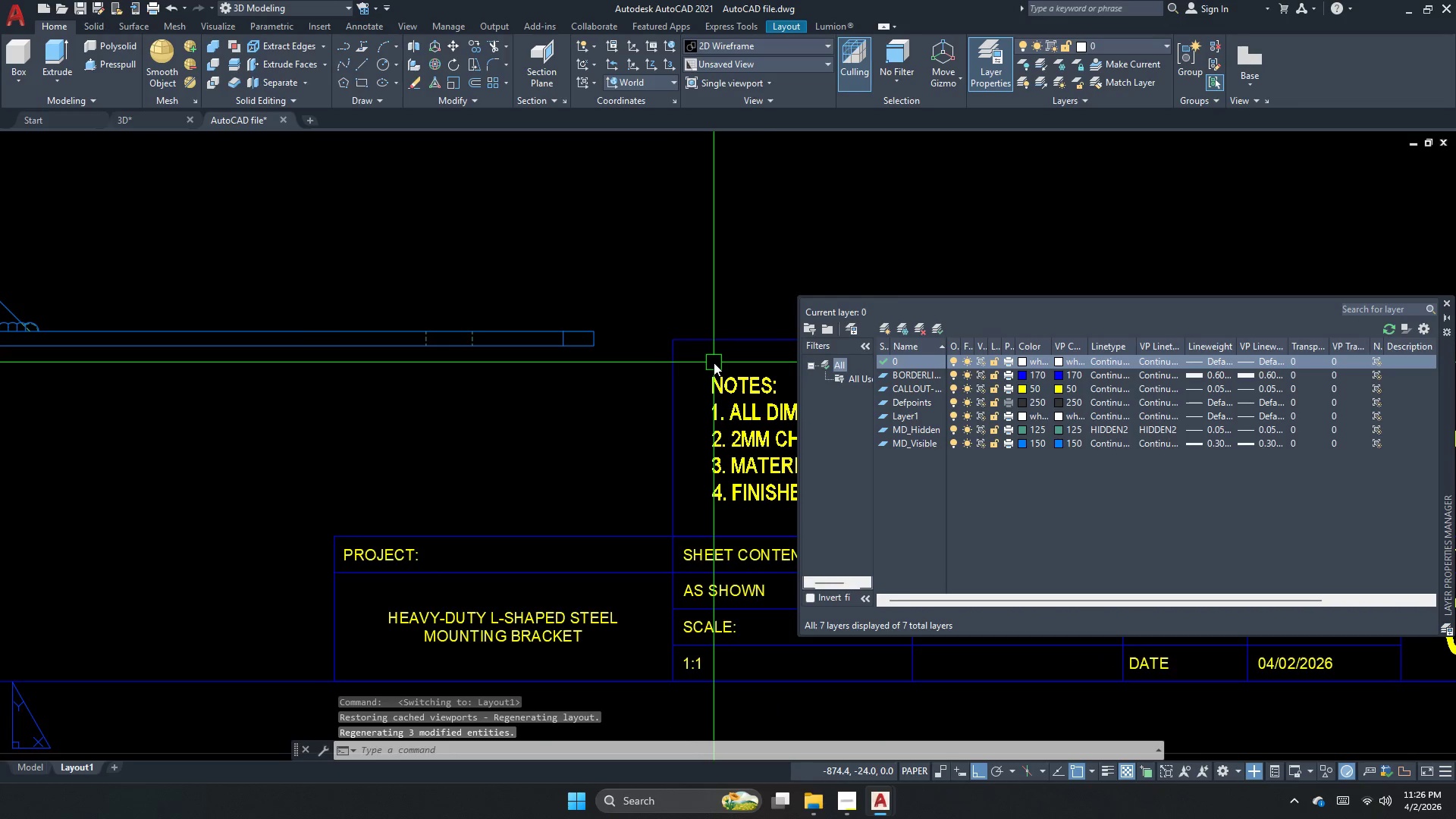 
left_click([905, 418])
 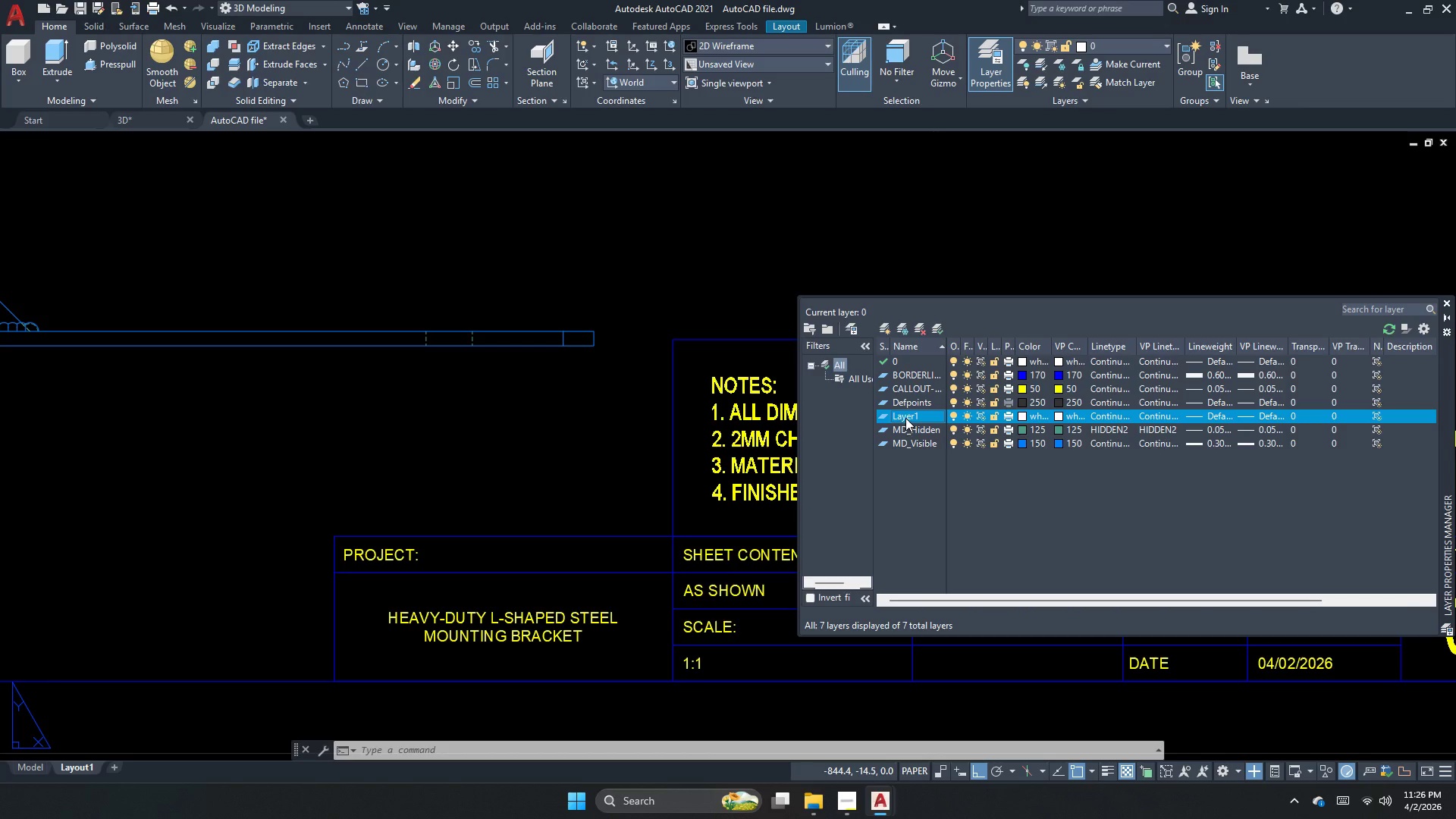 
key(F2)
 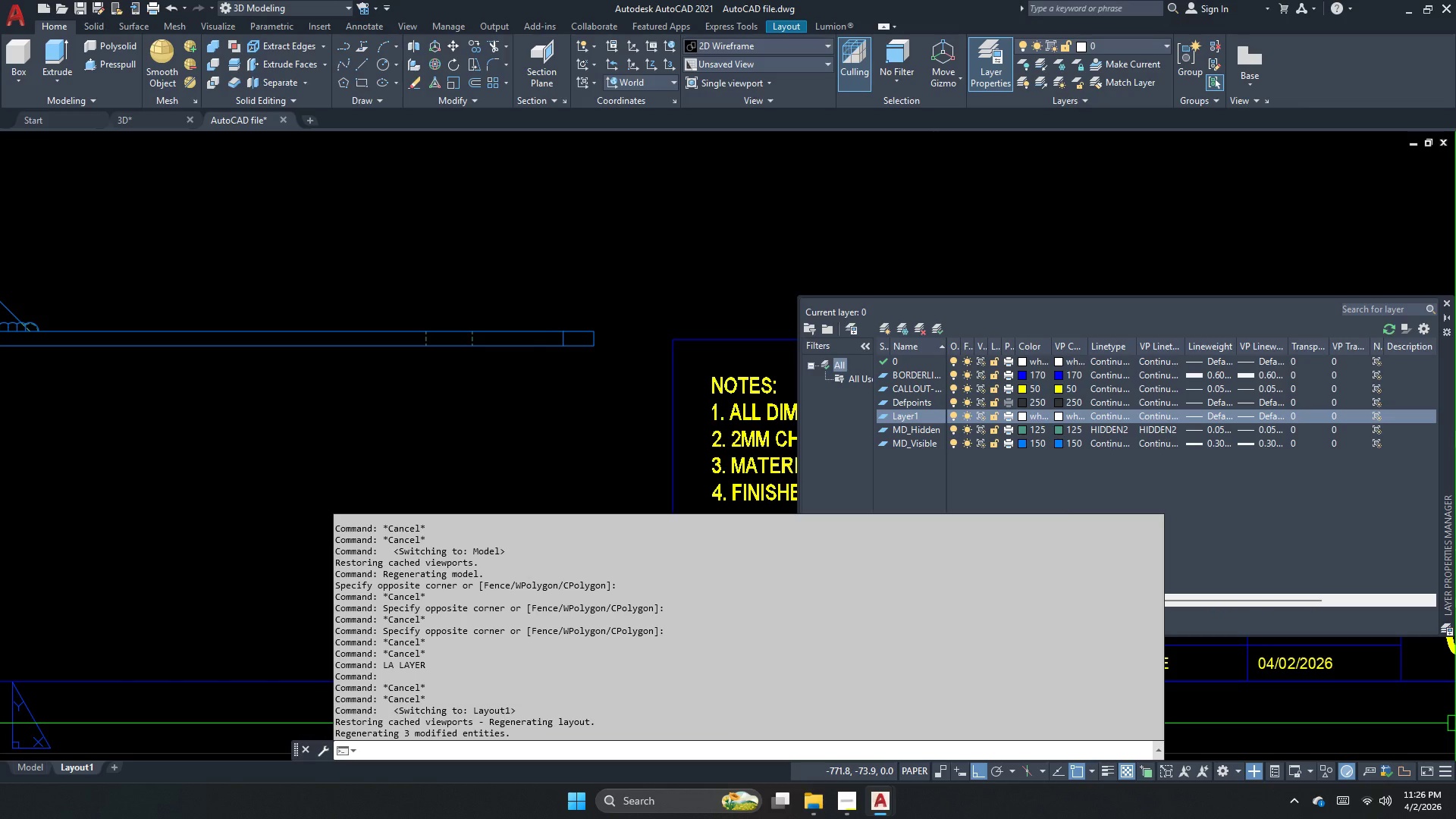 
key(F2)
 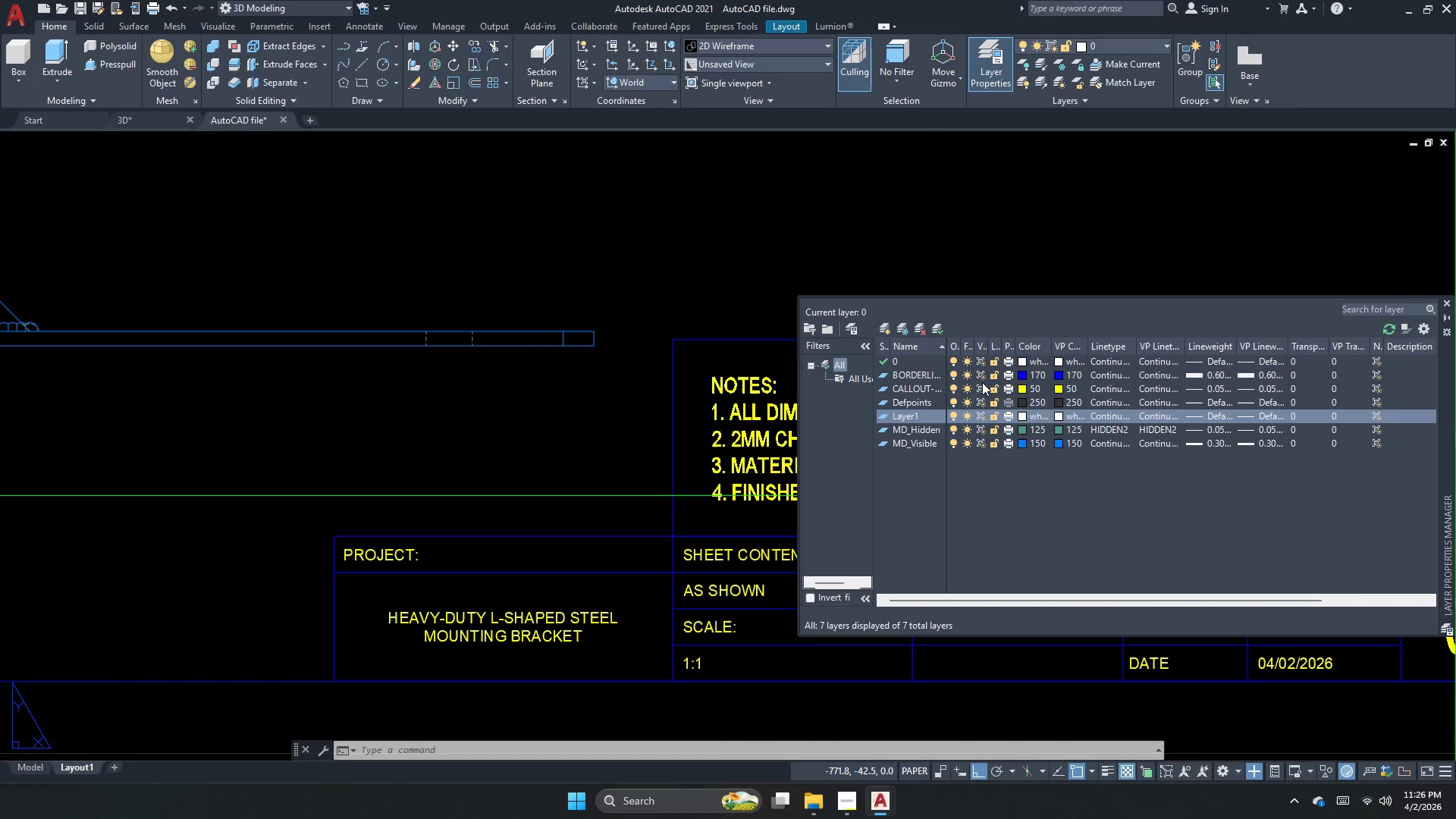 
double_click([922, 419])
 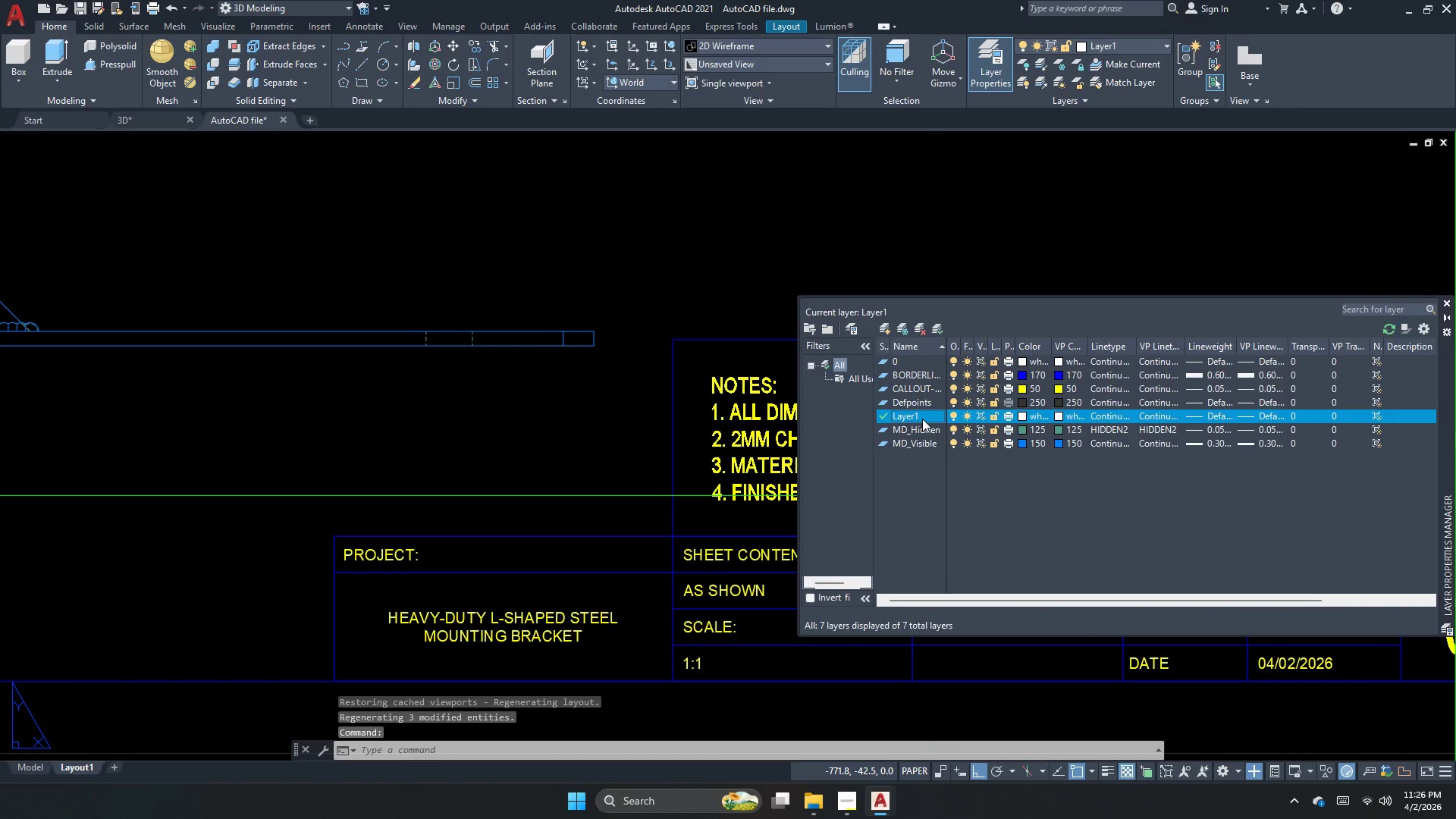 
type([F2]l-shape bracket)
 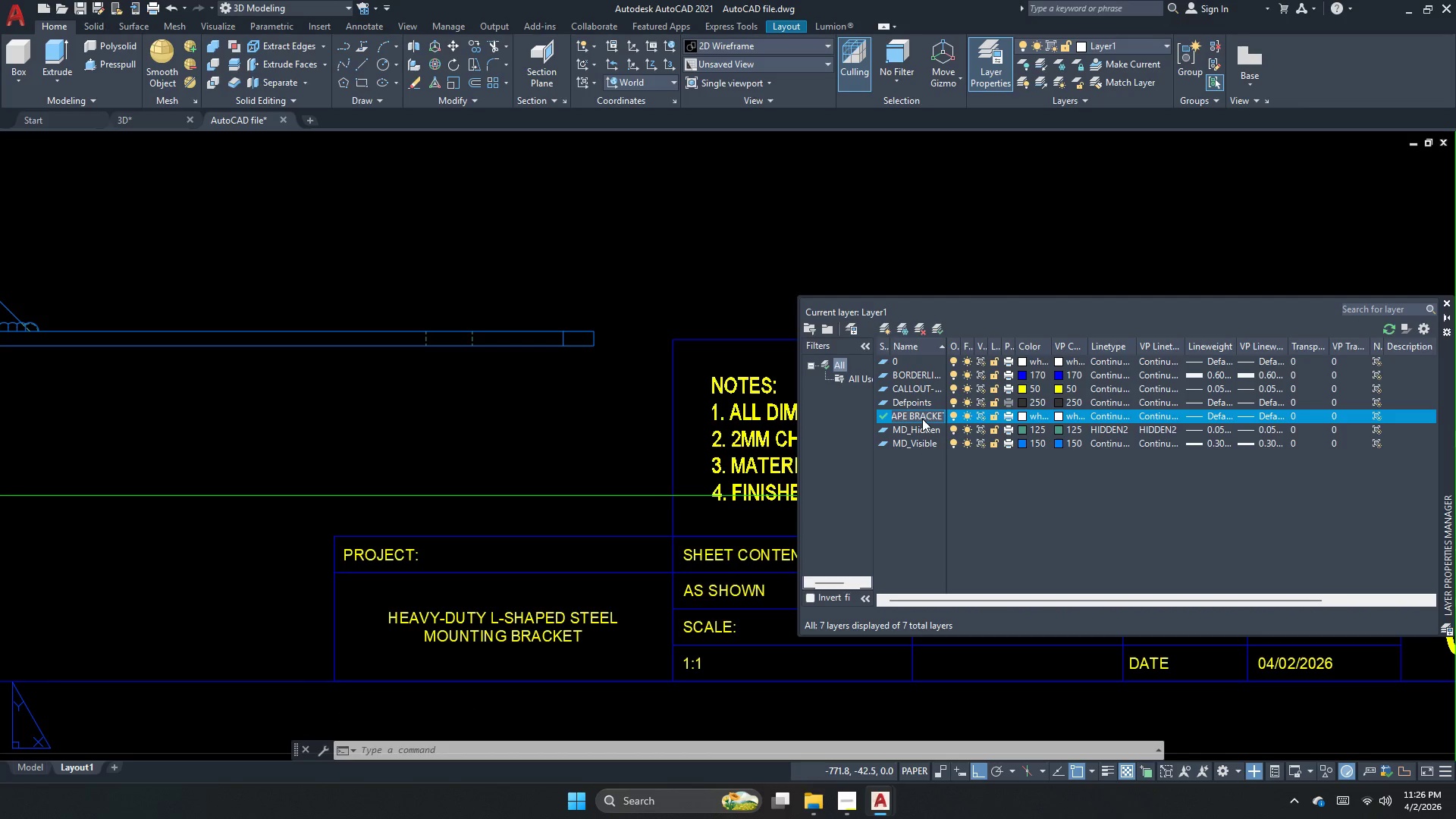 
key(Enter)
 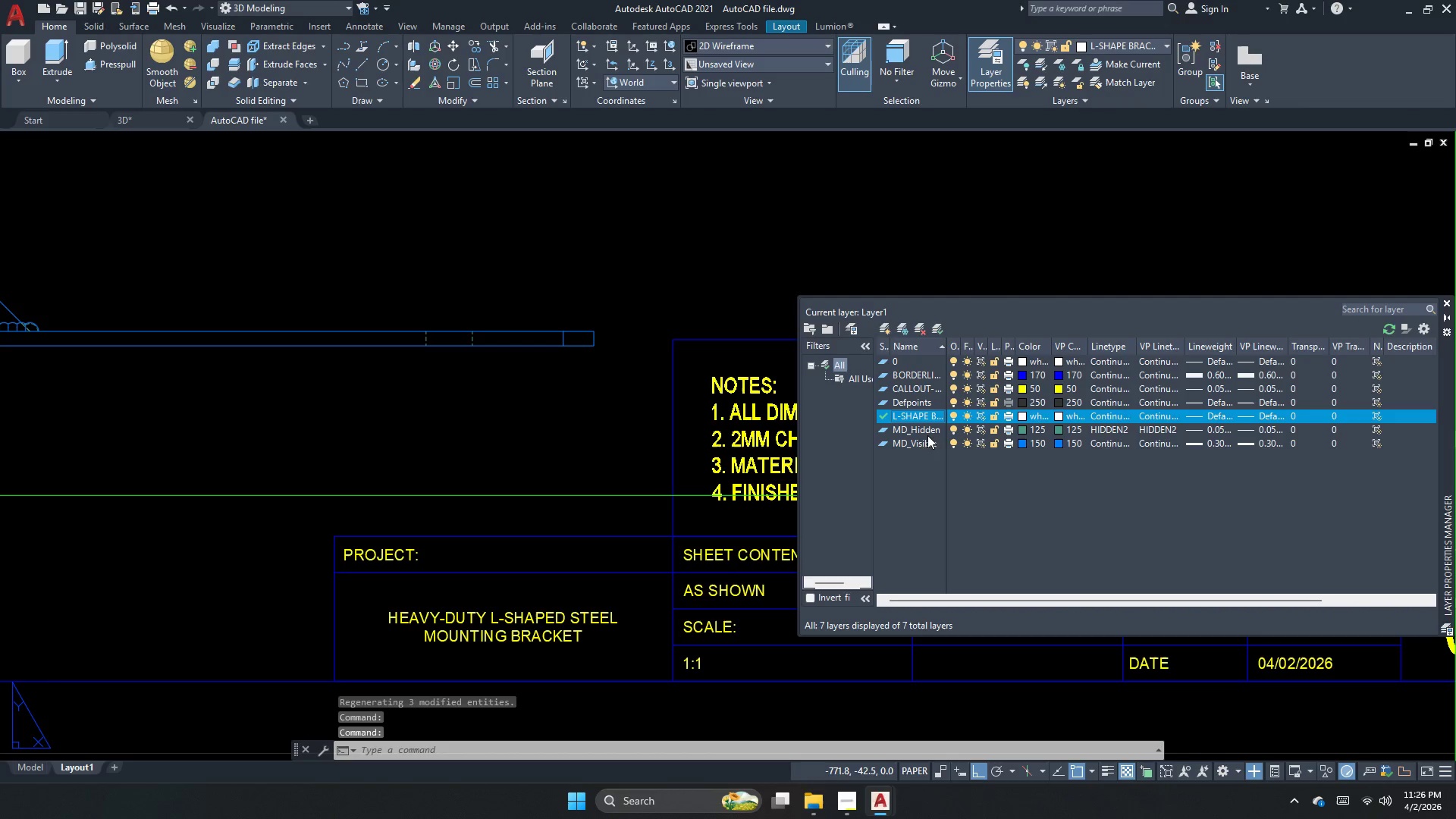 
double_click([902, 358])
 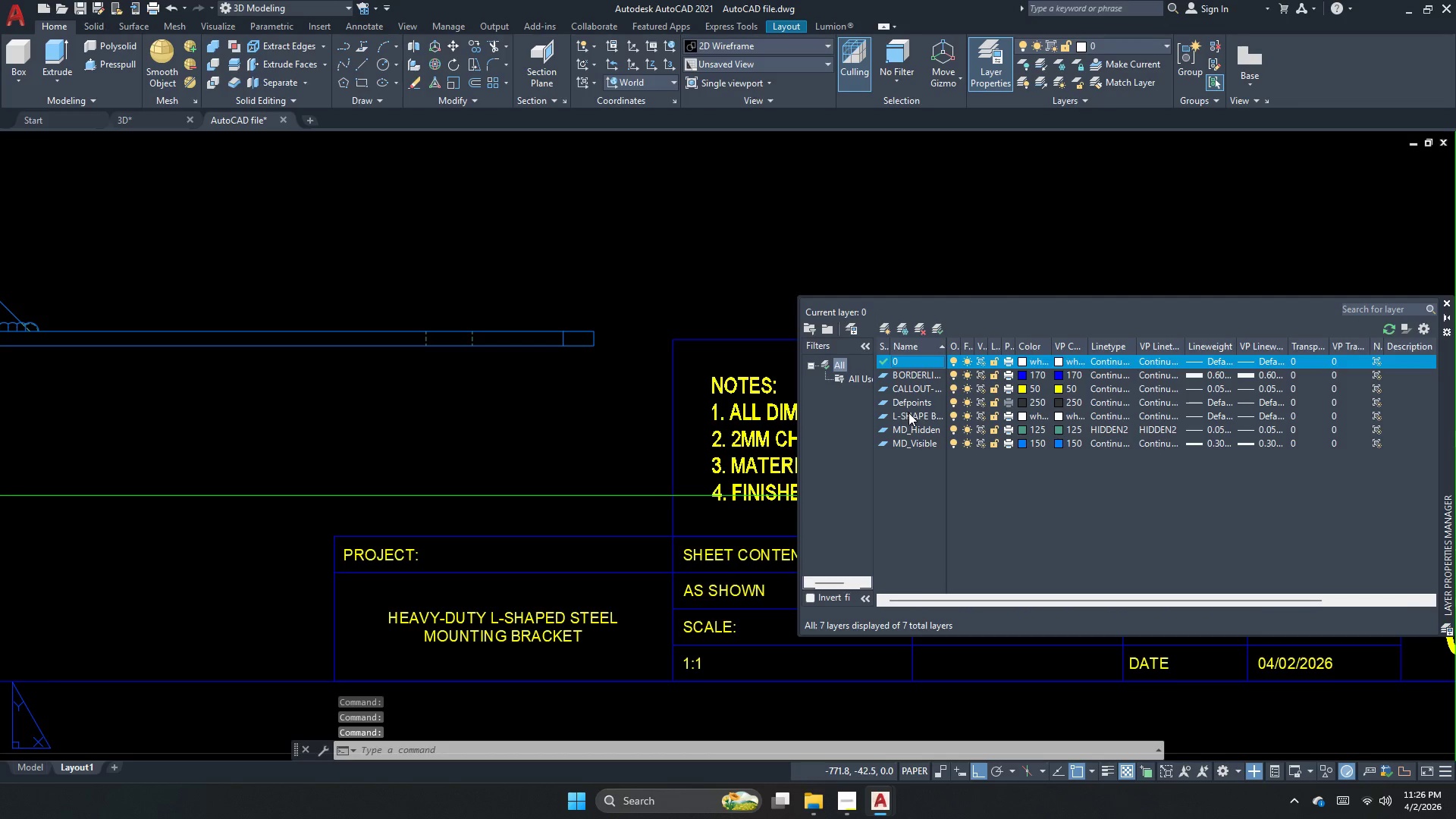 
double_click([908, 413])
 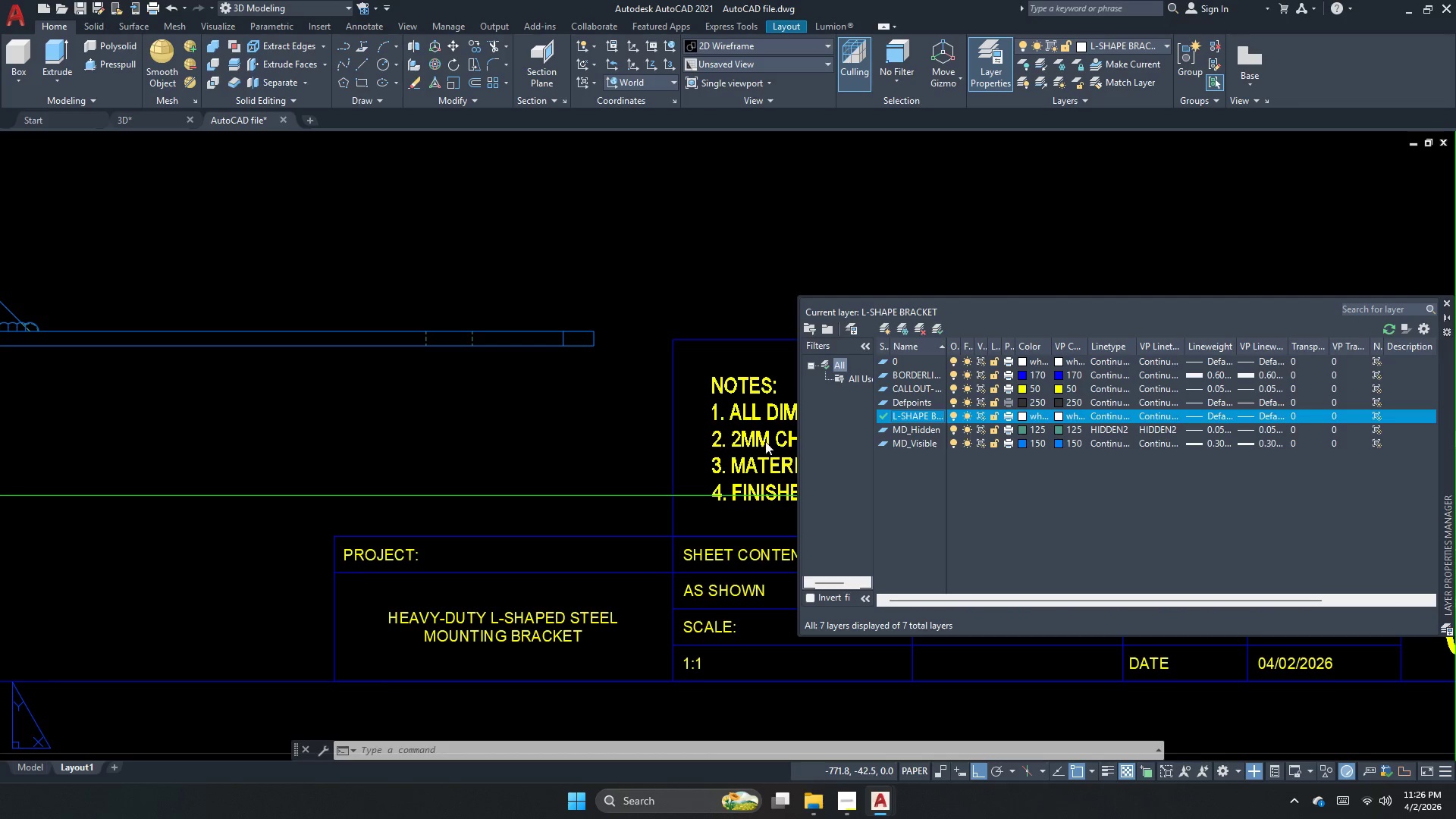 
key(Escape)
 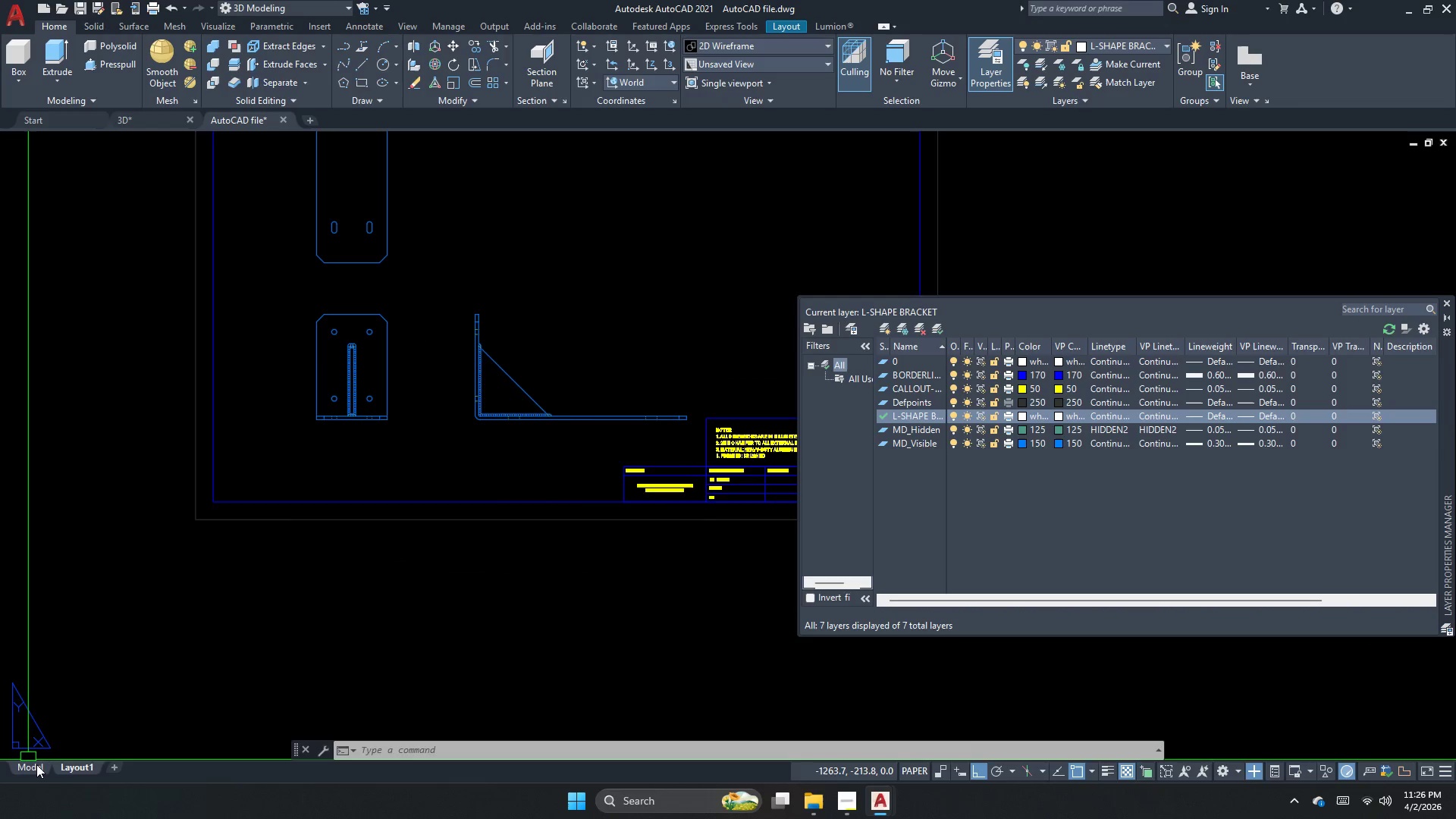 
scroll: coordinate [697, 444], scroll_direction: down, amount: 3.0
 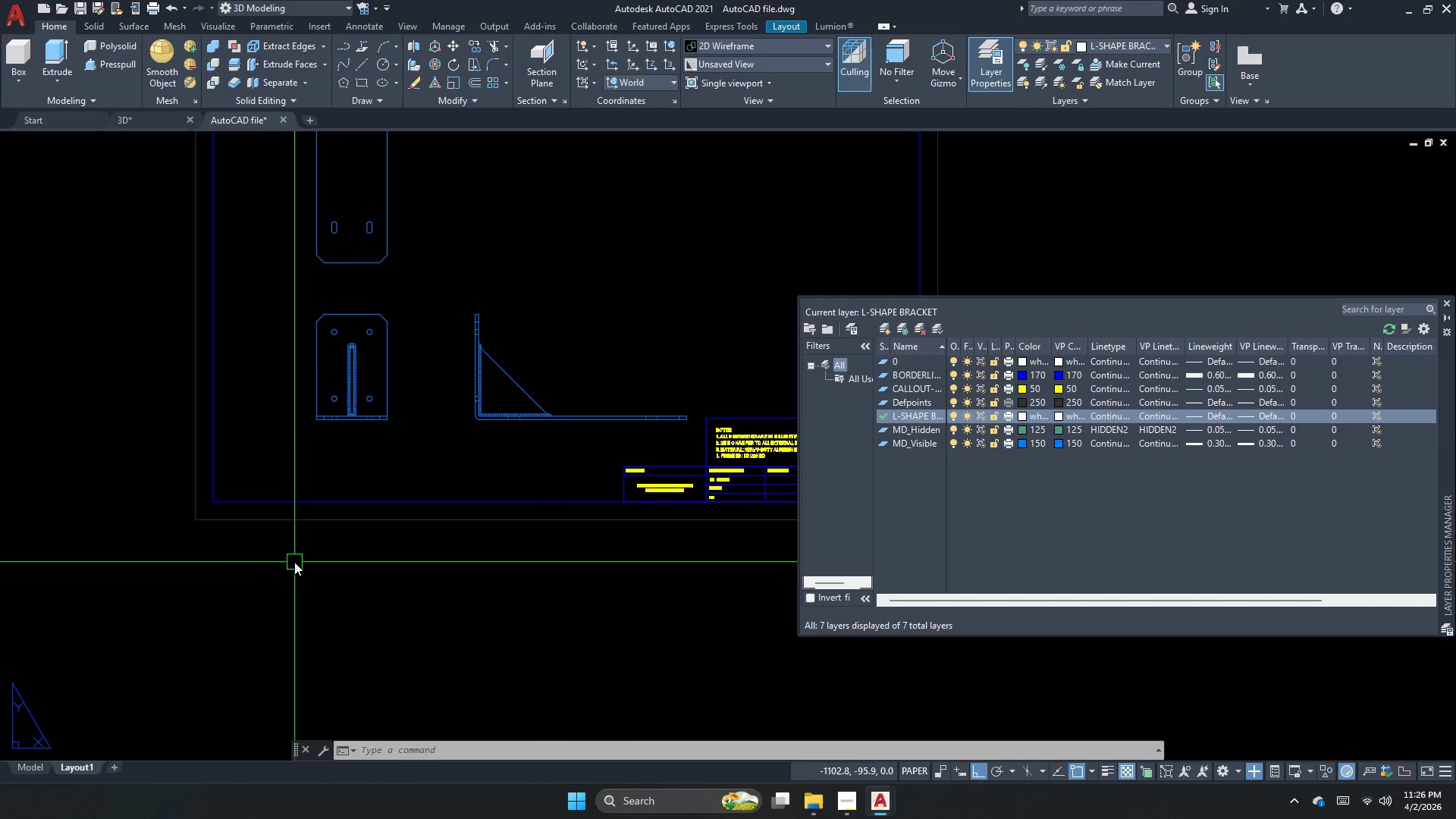 
left_click([36, 768])
 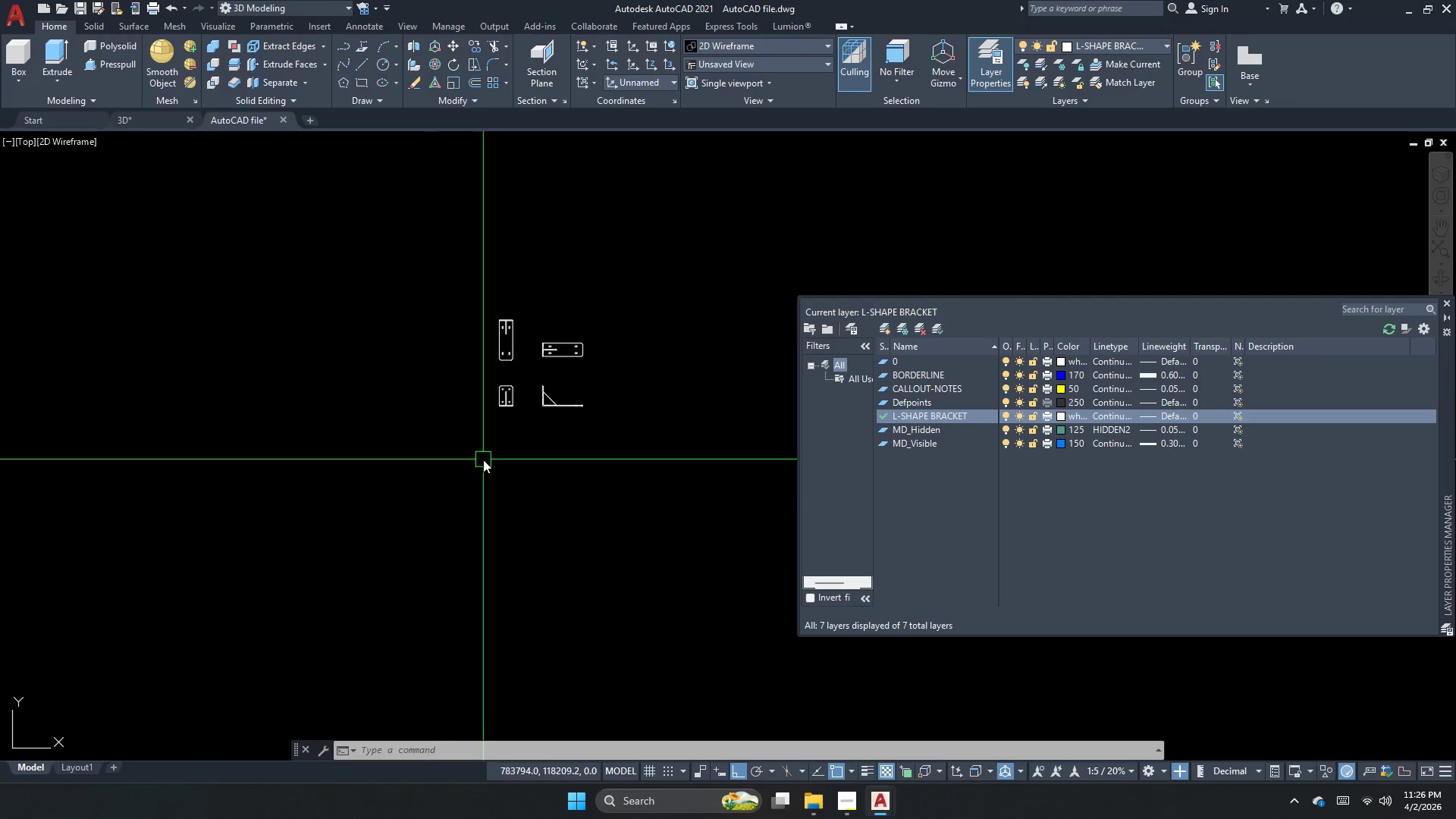 
scroll: coordinate [483, 460], scroll_direction: down, amount: 2.0
 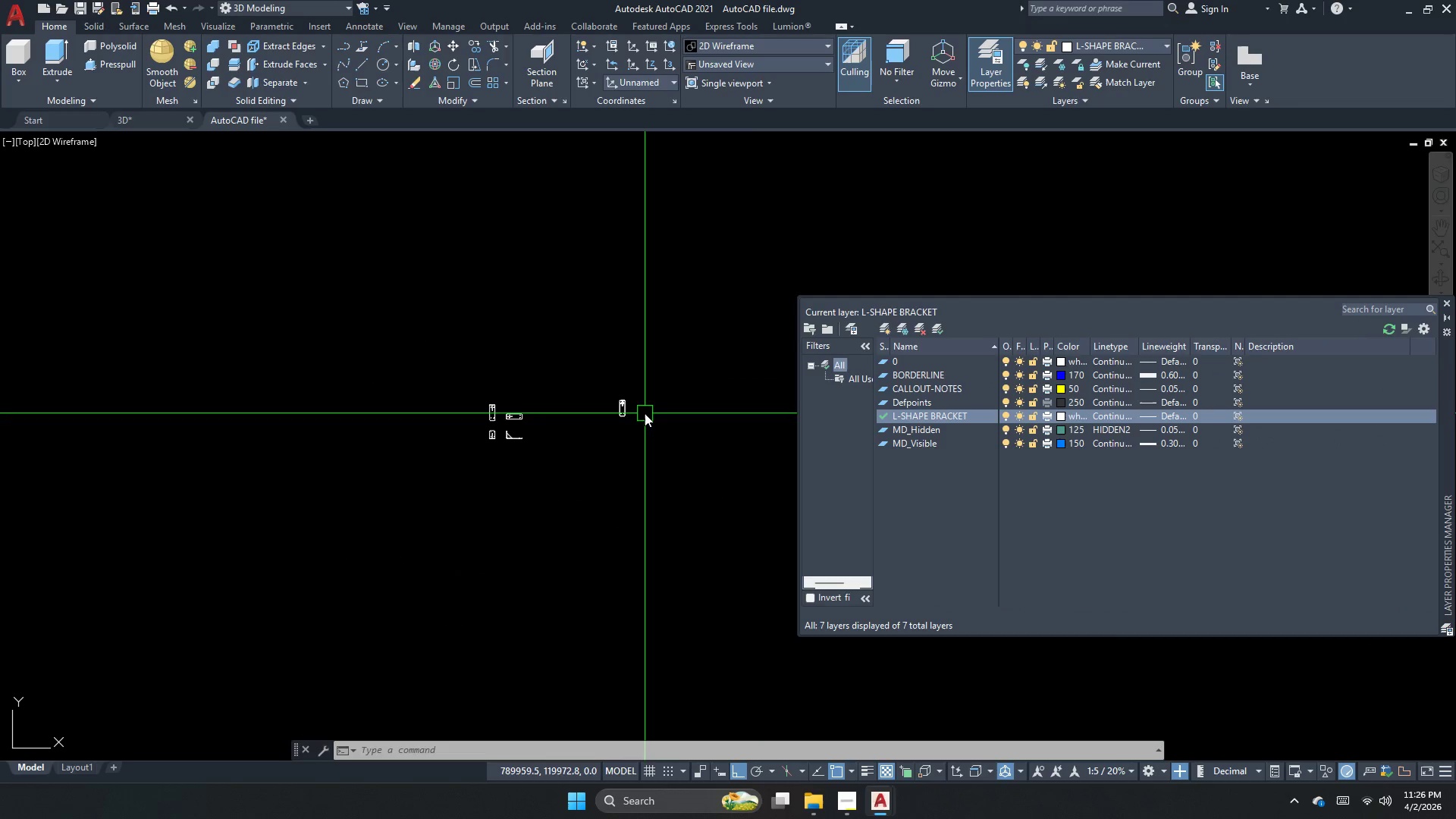 
left_click([620, 421])
 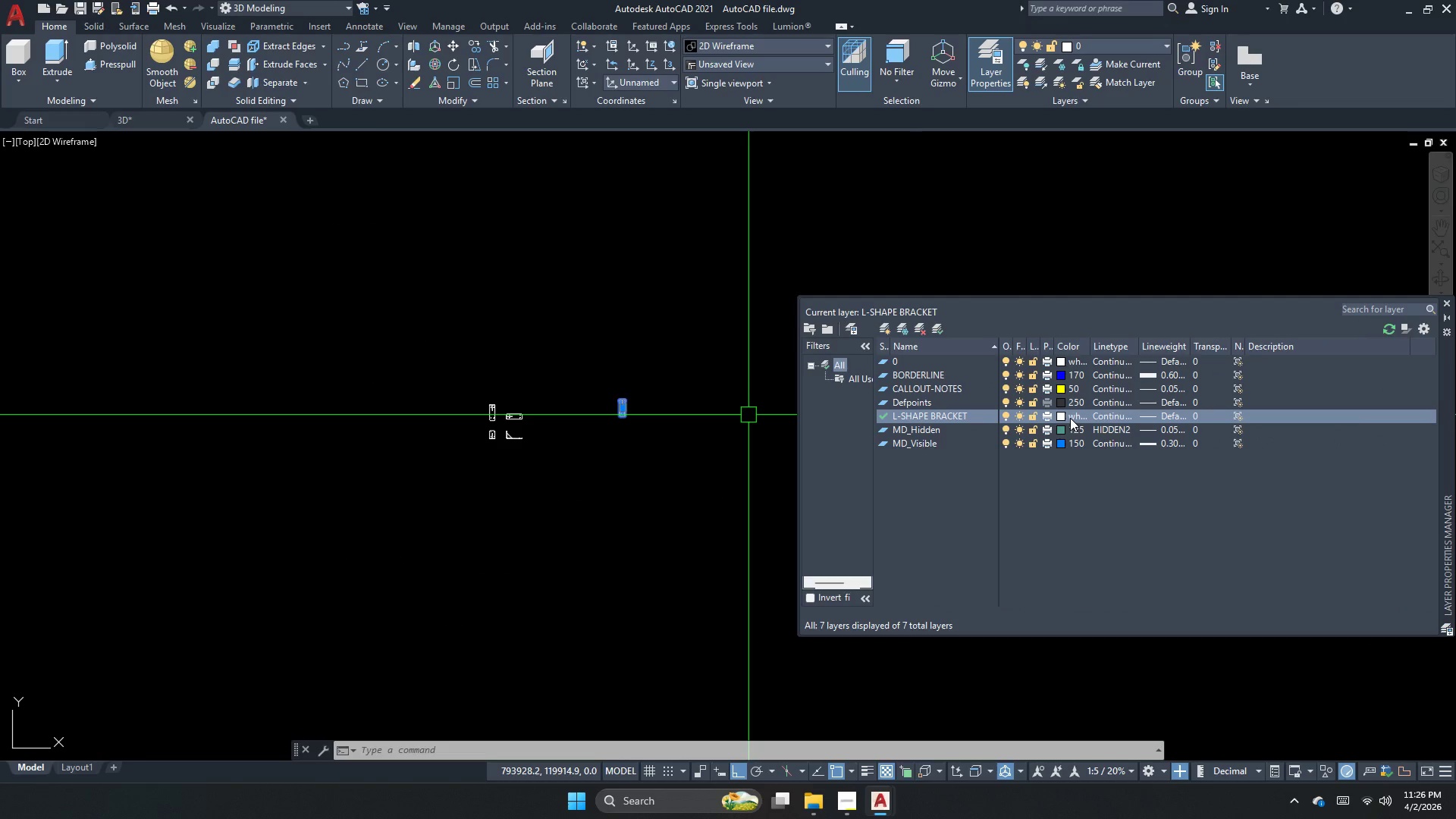 
left_click([1067, 417])
 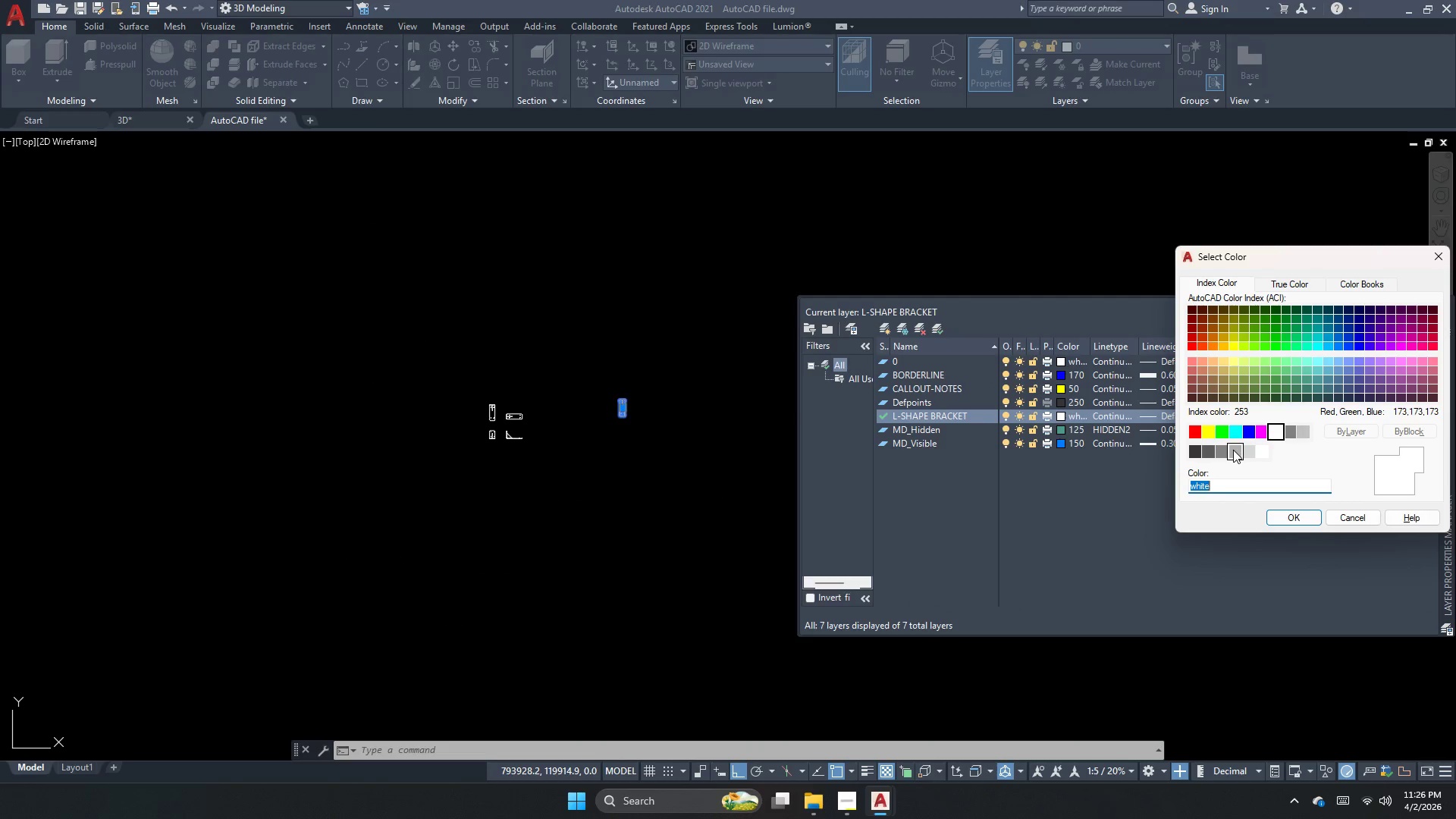 
key(Numpad1)
 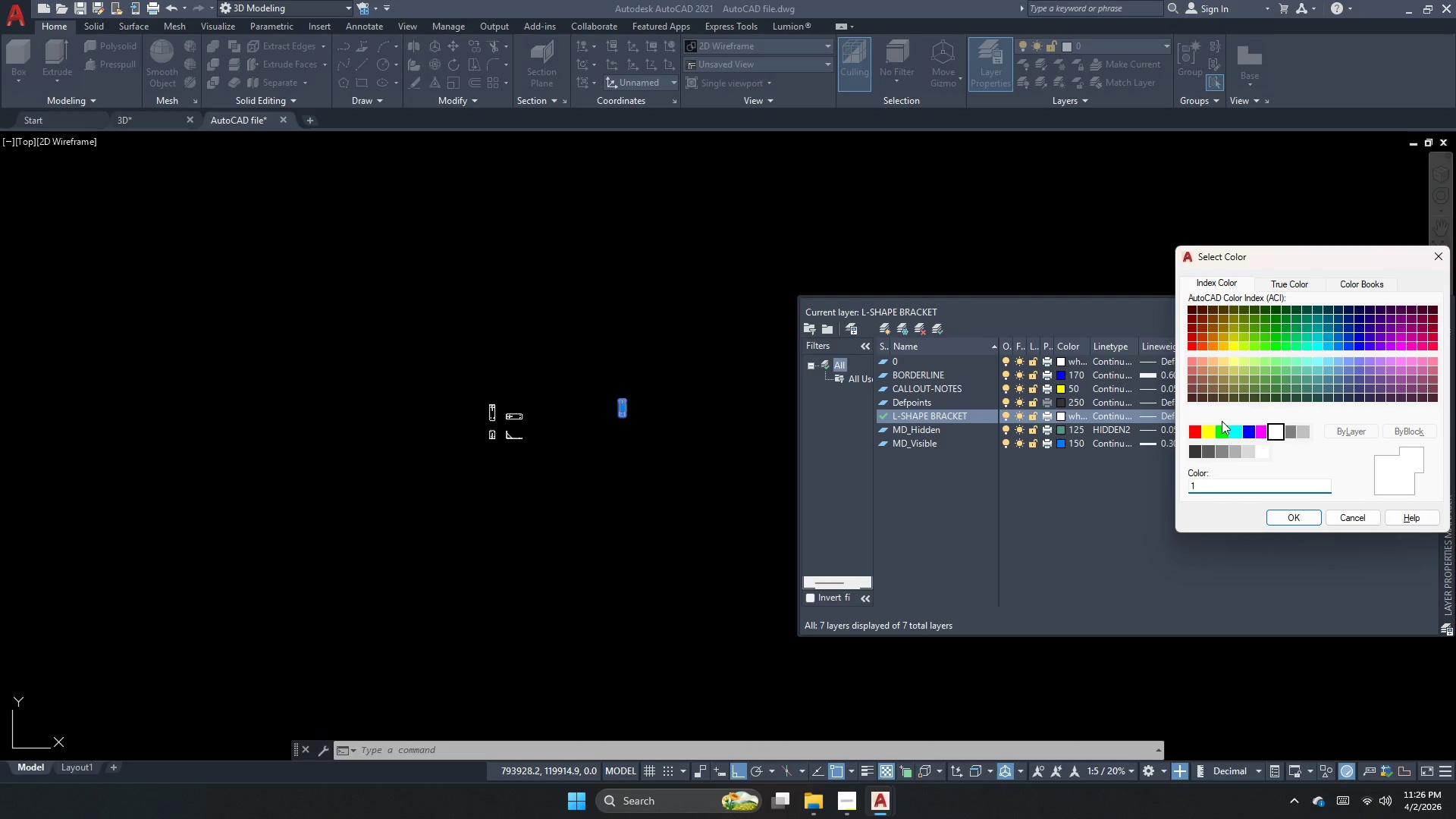 
key(Numpad5)
 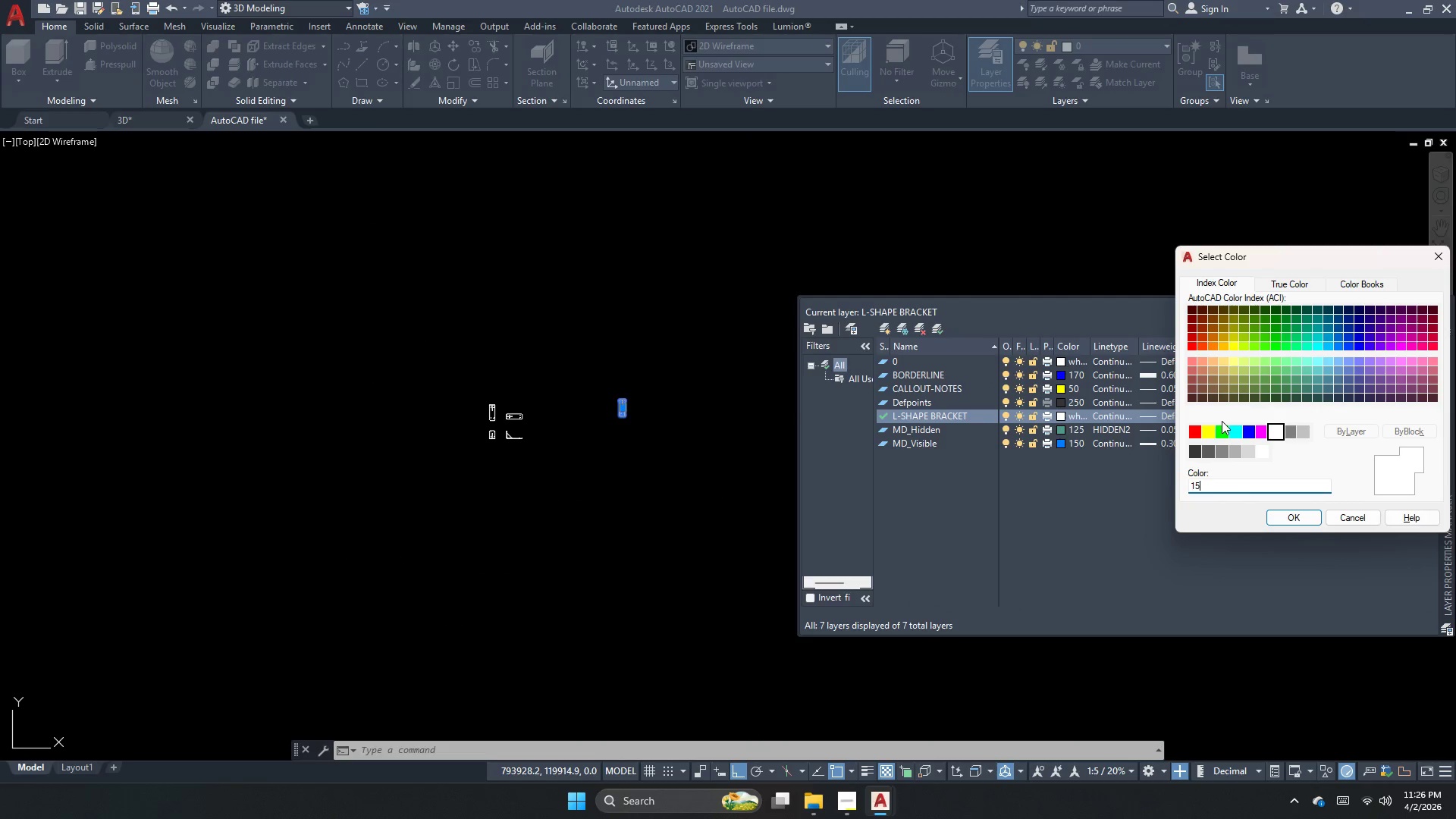 
key(Numpad0)
 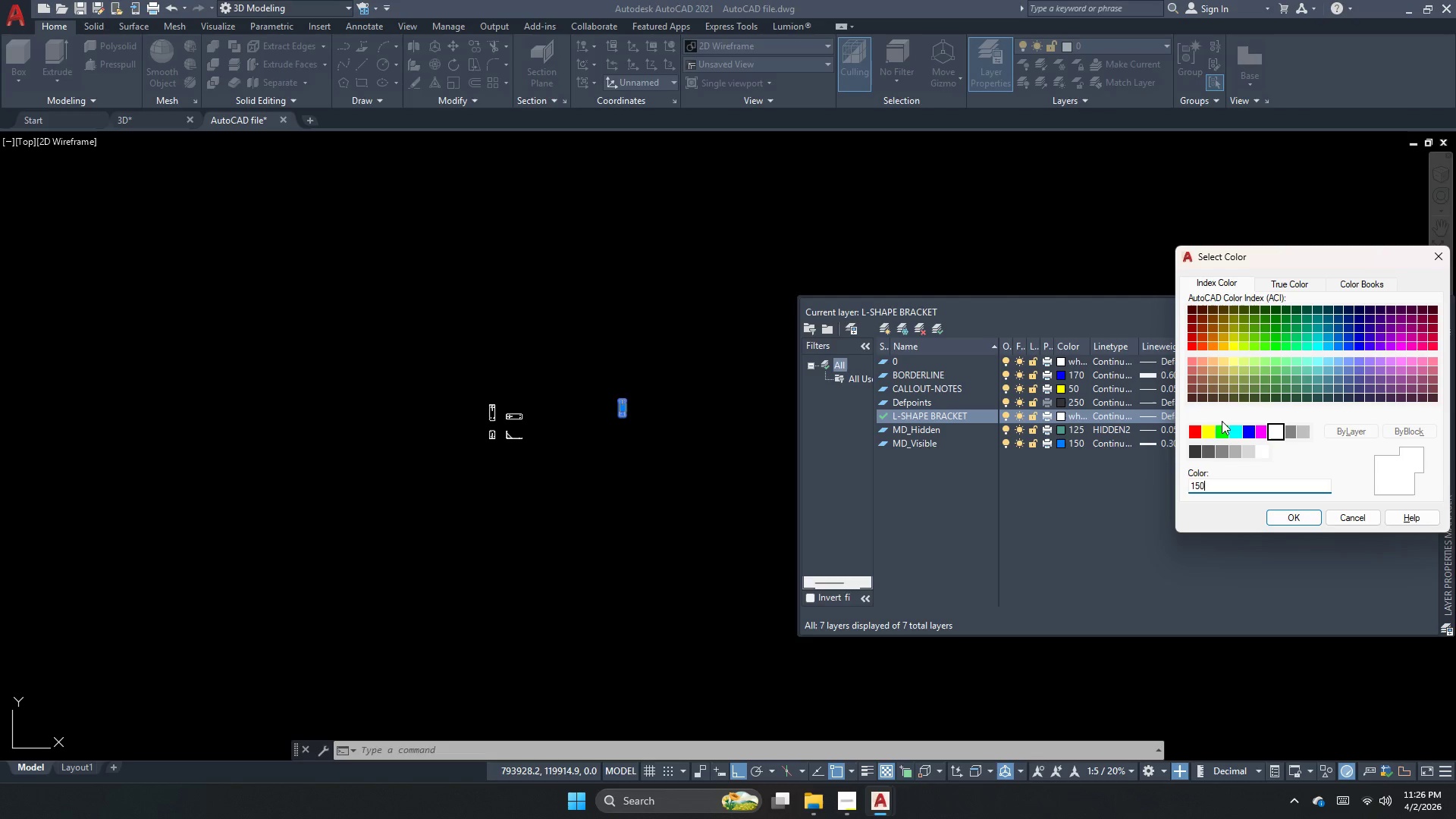 
key(Backspace)
 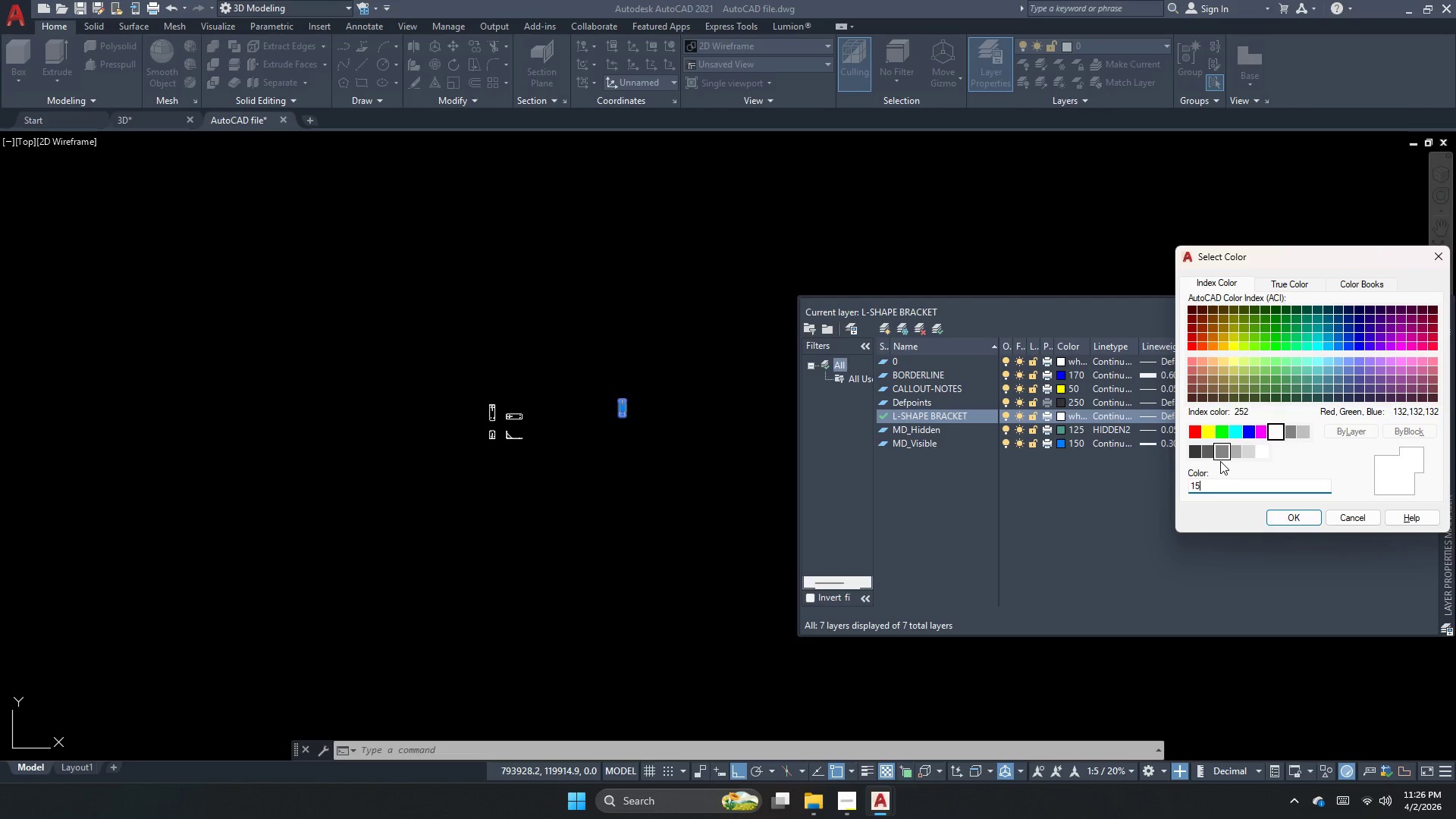 
key(Backspace)
 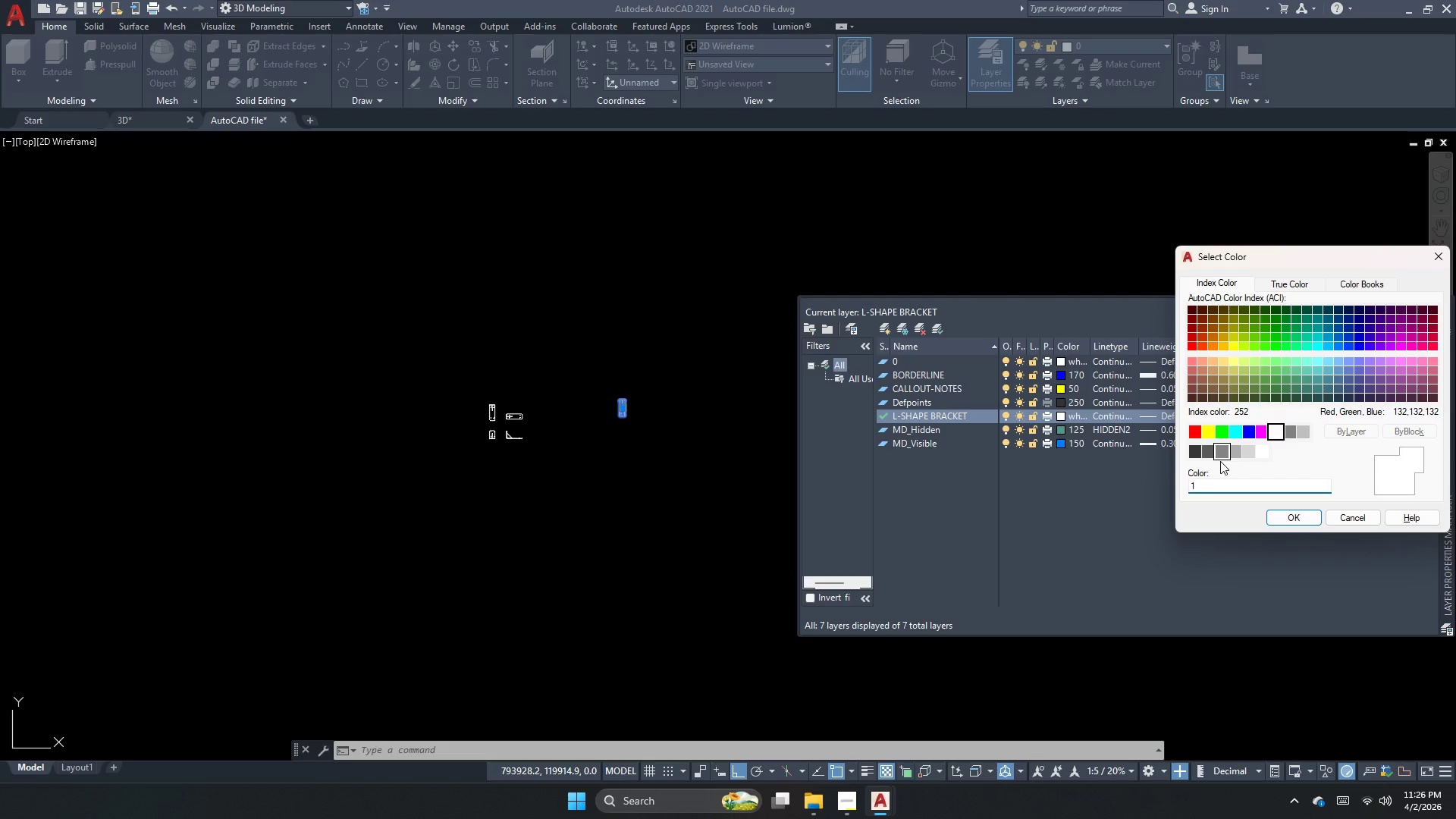 
key(Numpad3)
 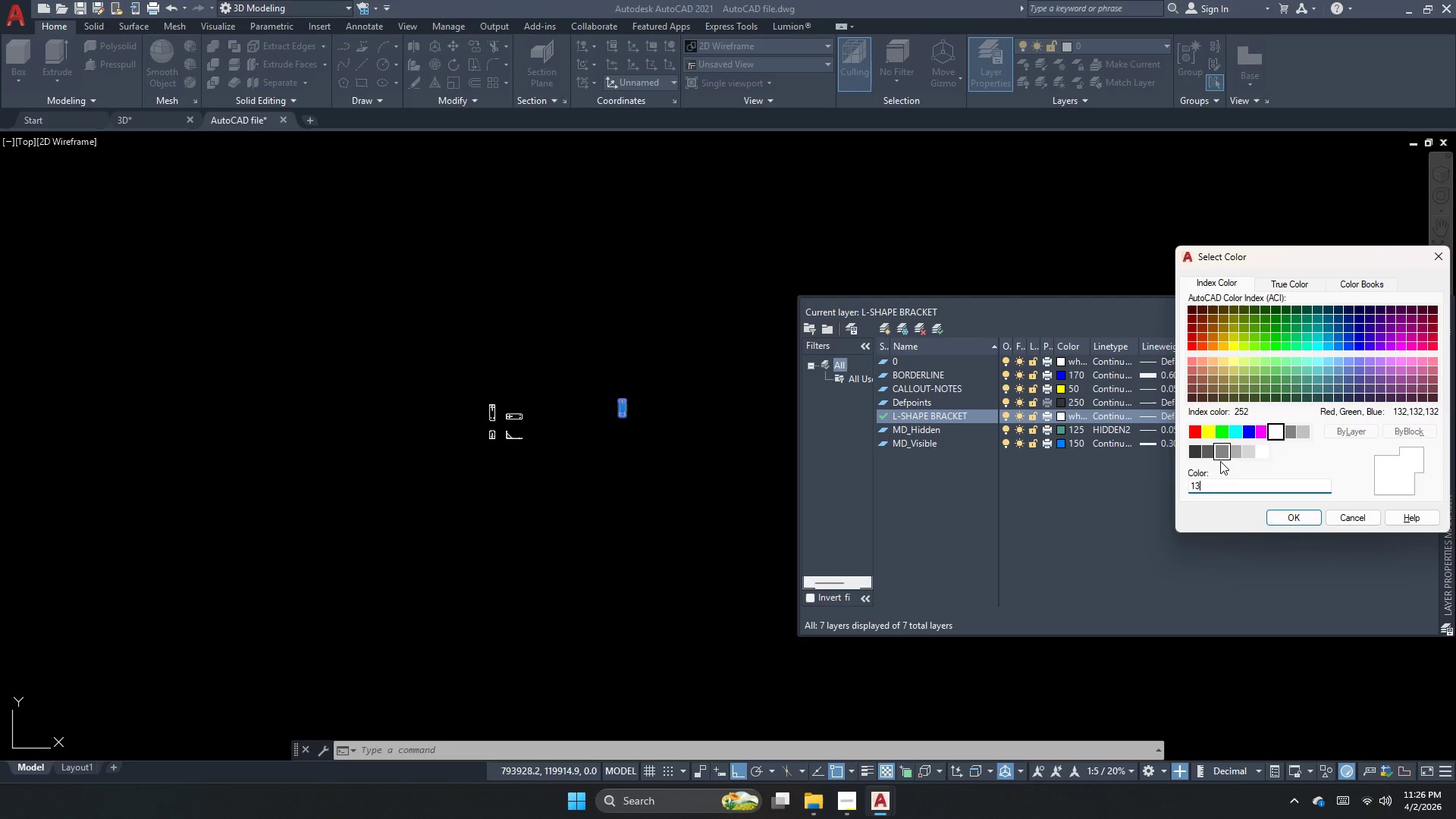 
key(Numpad0)
 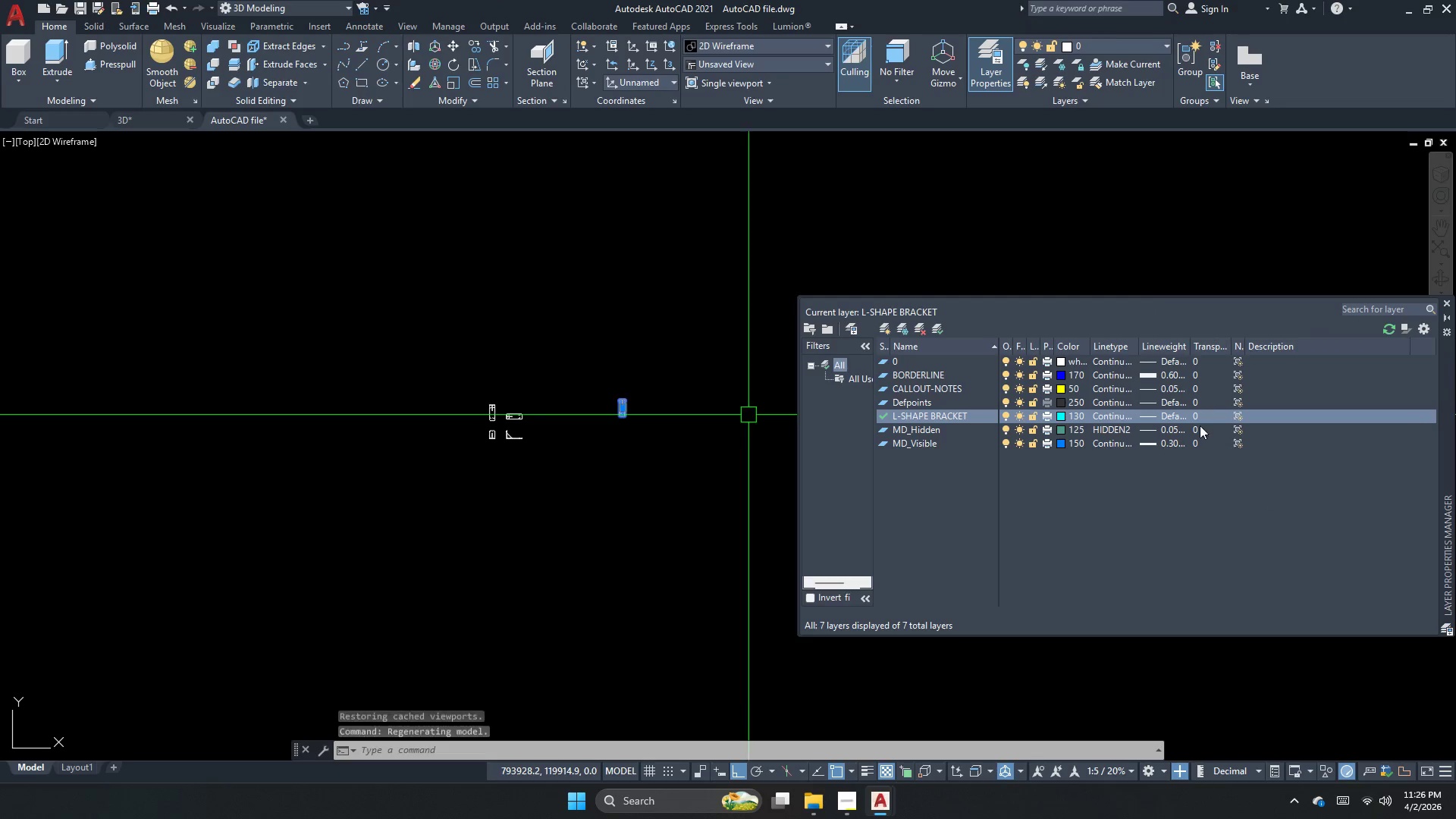 
mouse_move([1077, 416])
 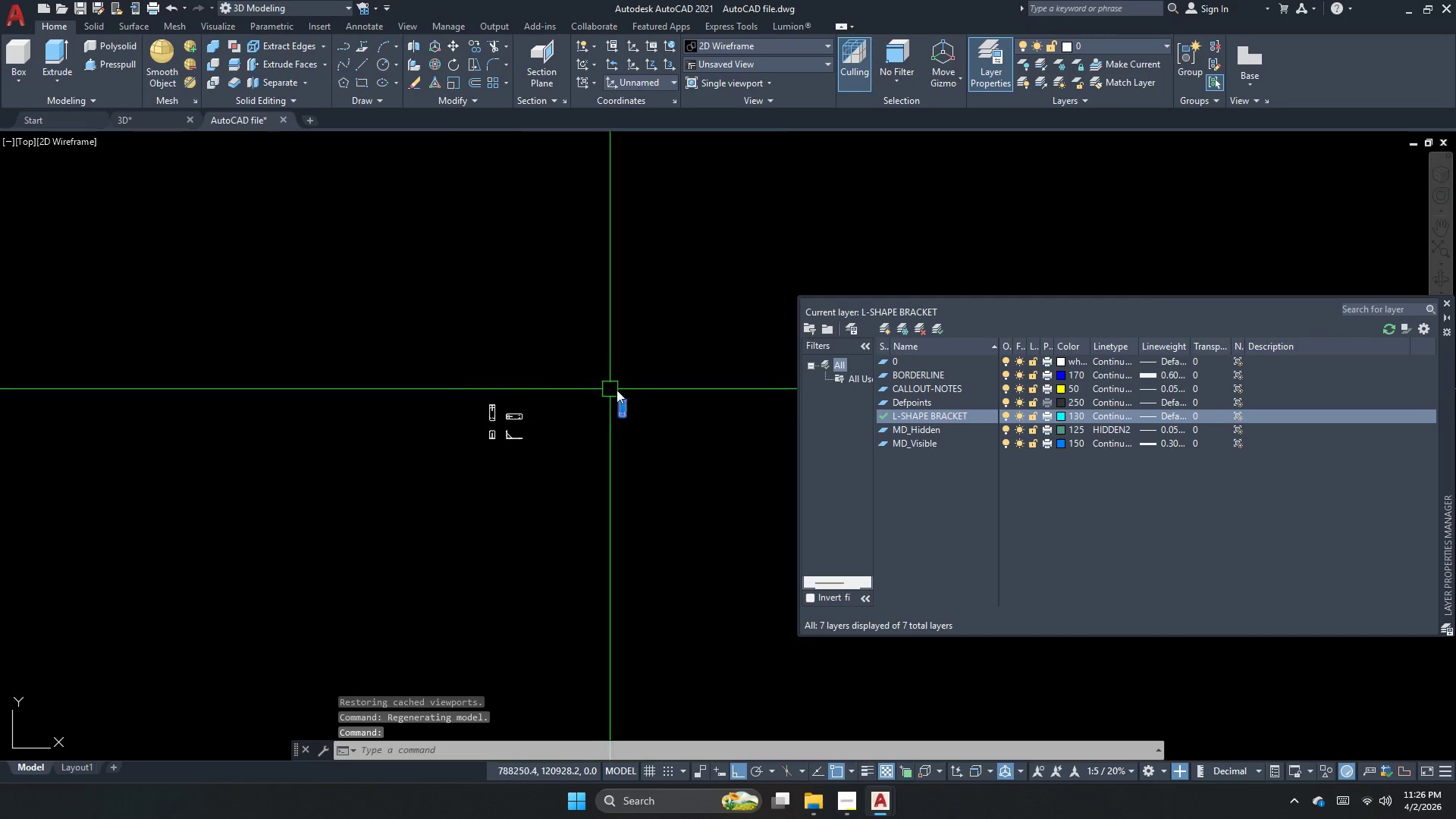 
scroll: coordinate [594, 416], scroll_direction: up, amount: 3.0
 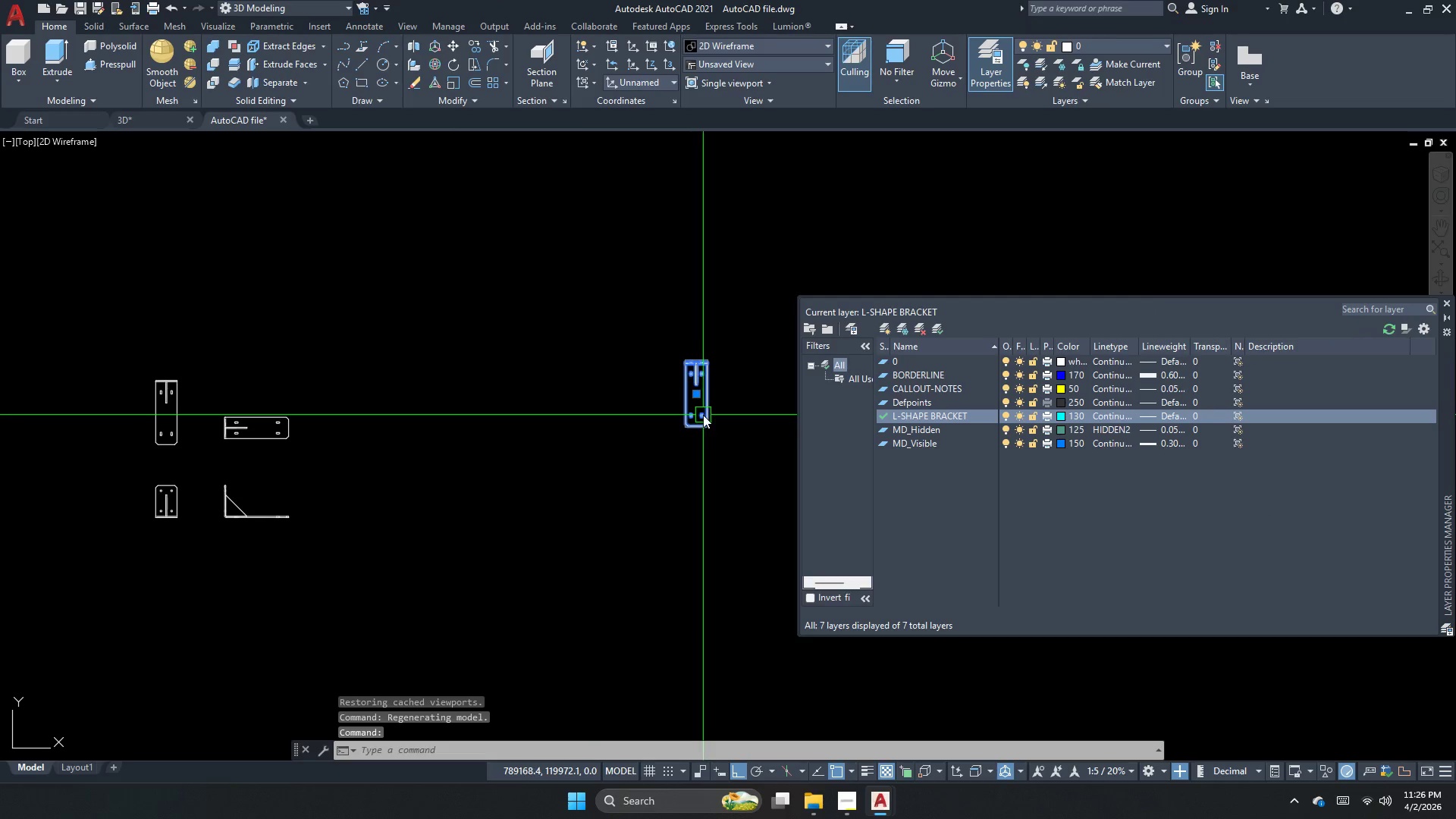 
key(Escape)
 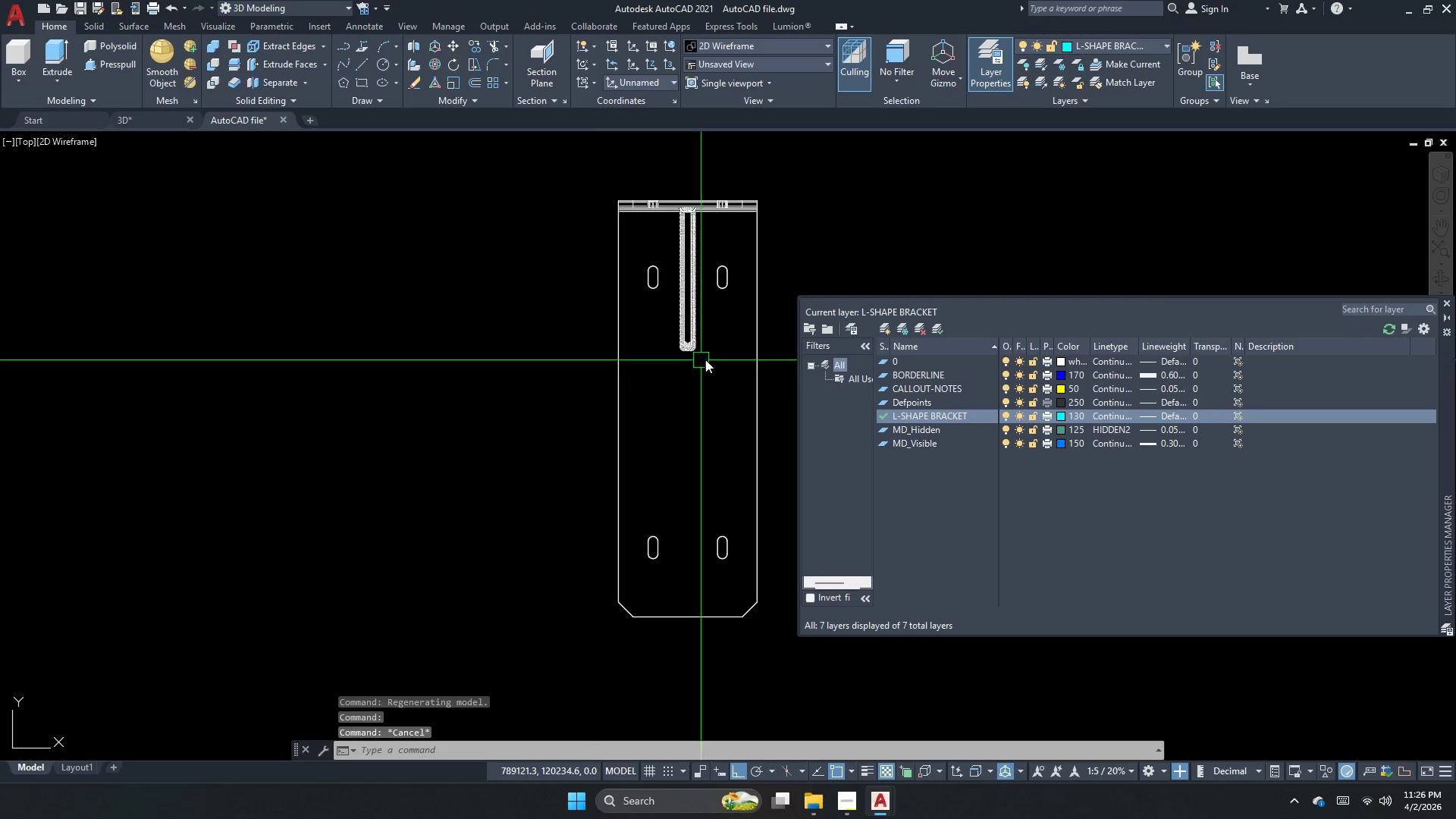 
left_click_drag(start_coordinate=[727, 351], to_coordinate=[718, 349])
 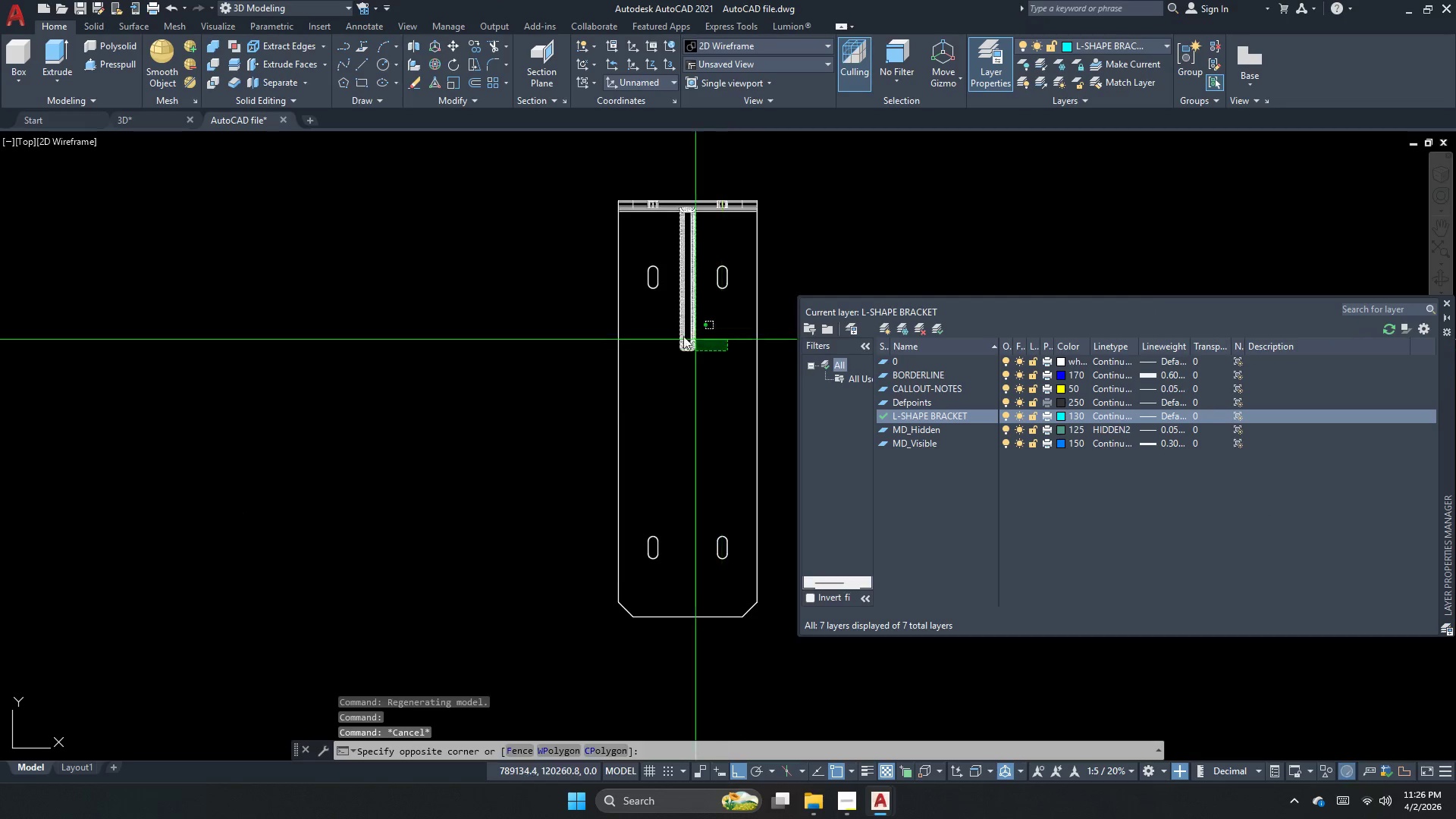 
scroll: coordinate [692, 365], scroll_direction: up, amount: 5.0
 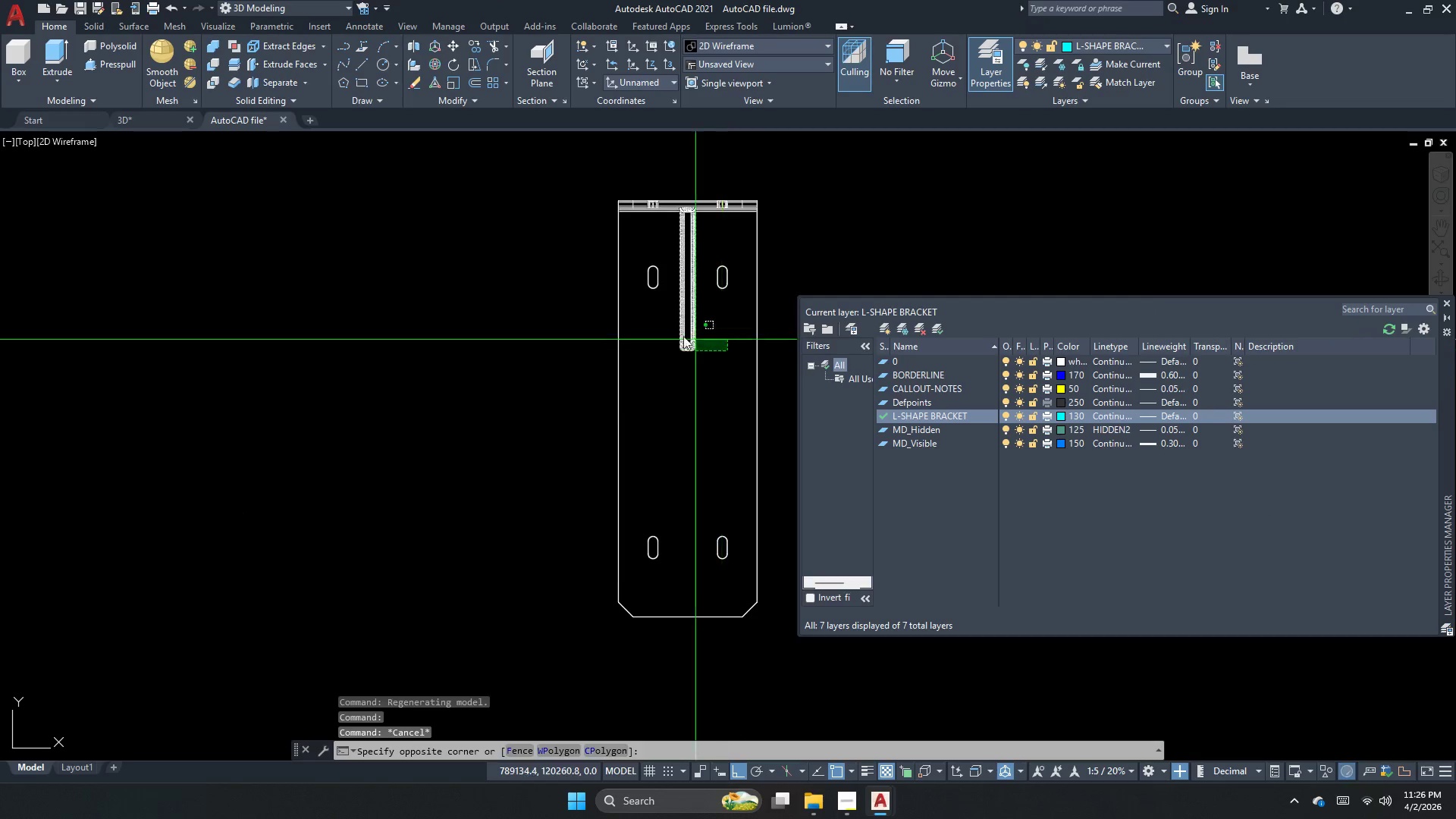 
double_click([639, 325])
 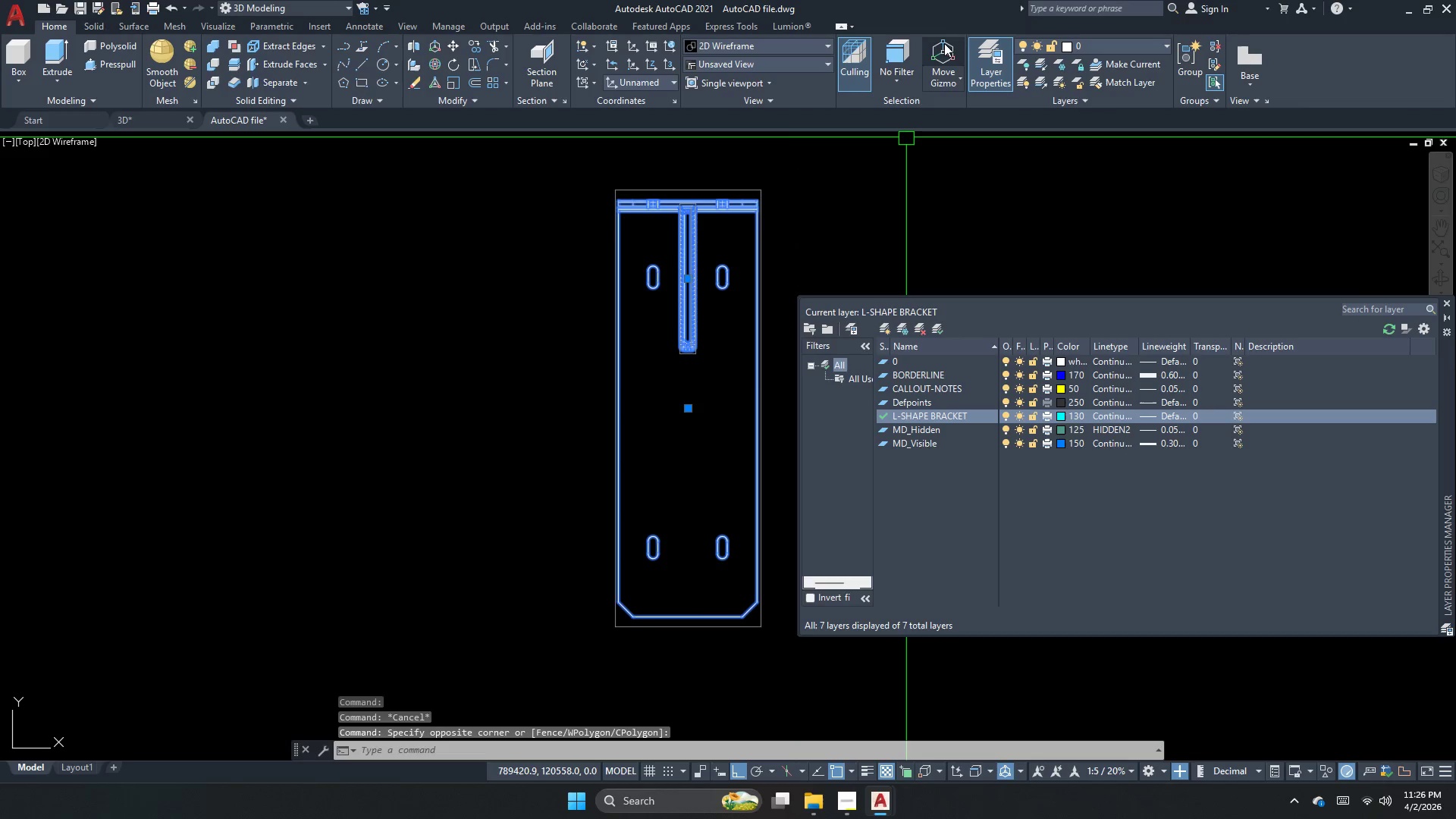 
left_click([1063, 39])
 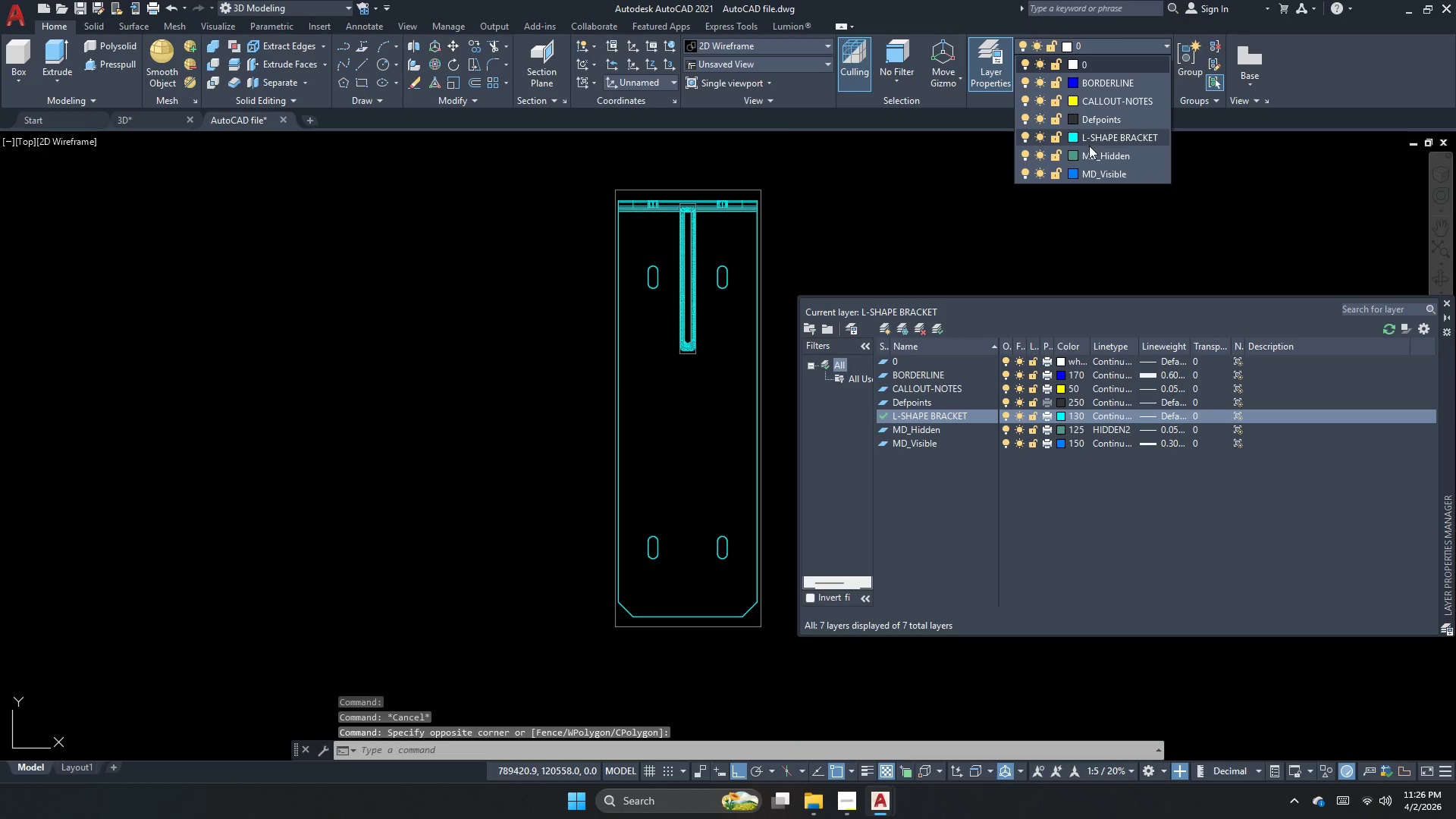 
left_click([1102, 141])
 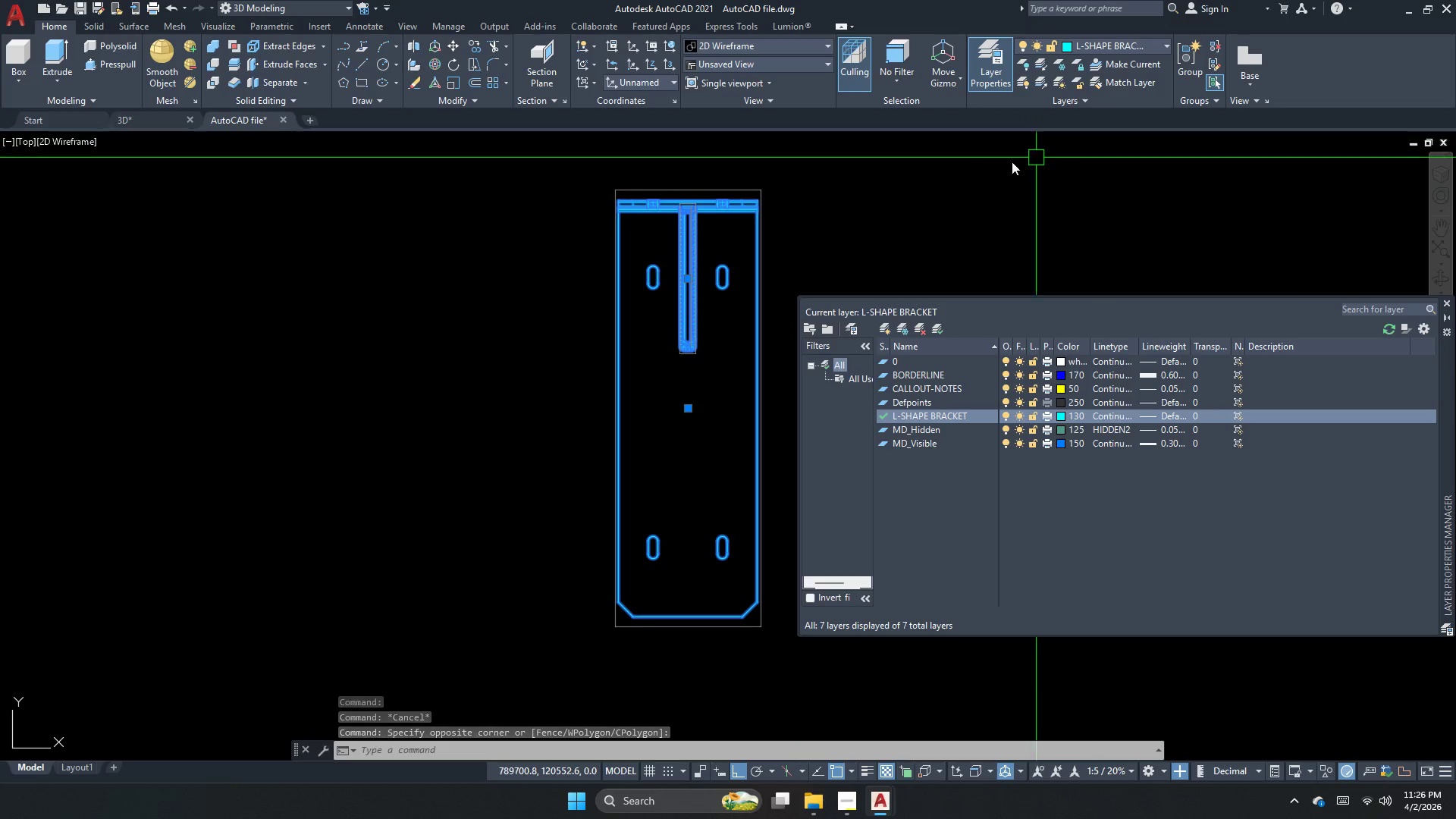 
key(Escape)
 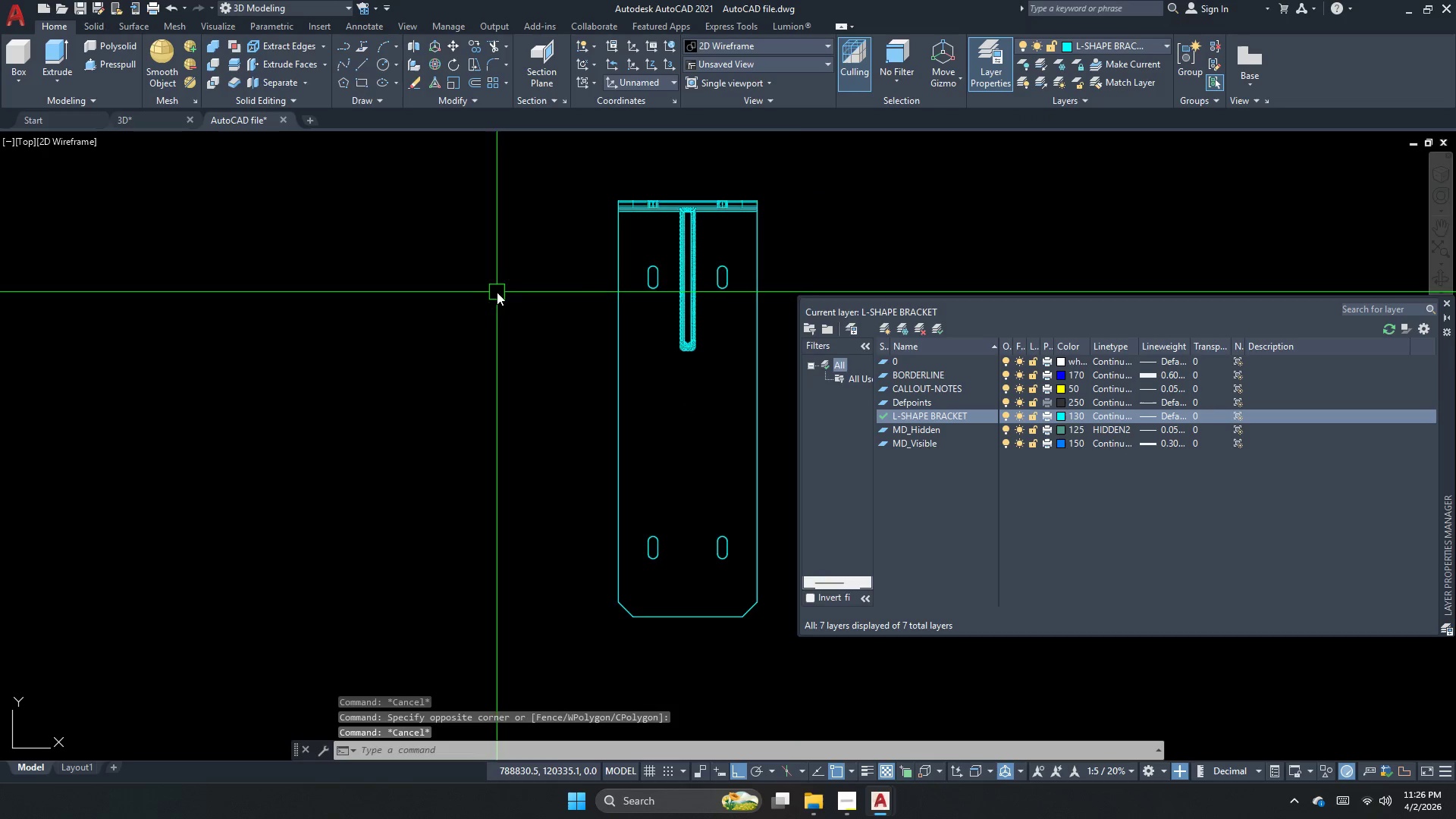 
scroll: coordinate [564, 334], scroll_direction: down, amount: 5.0
 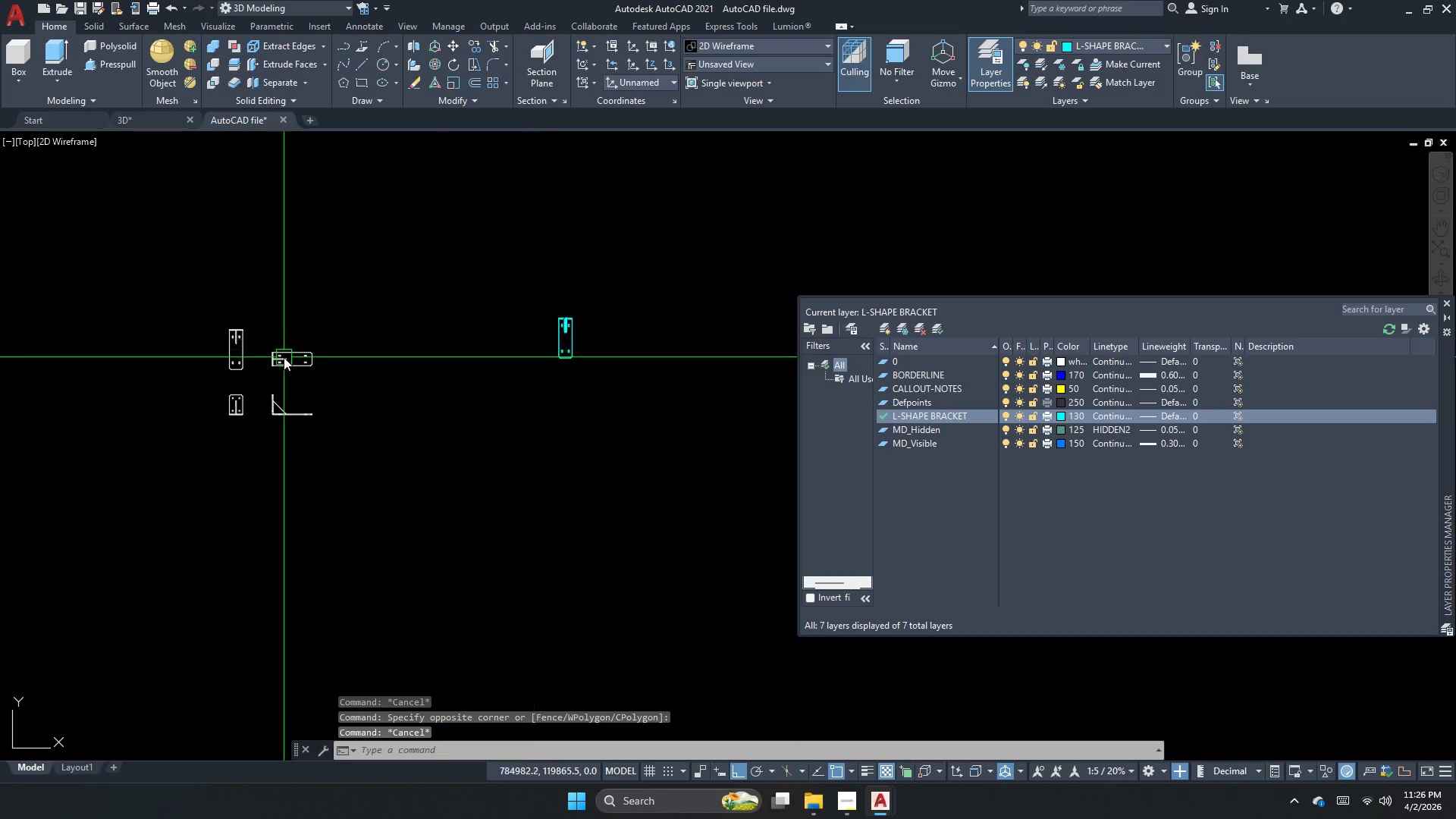 
scroll: coordinate [255, 356], scroll_direction: up, amount: 2.0
 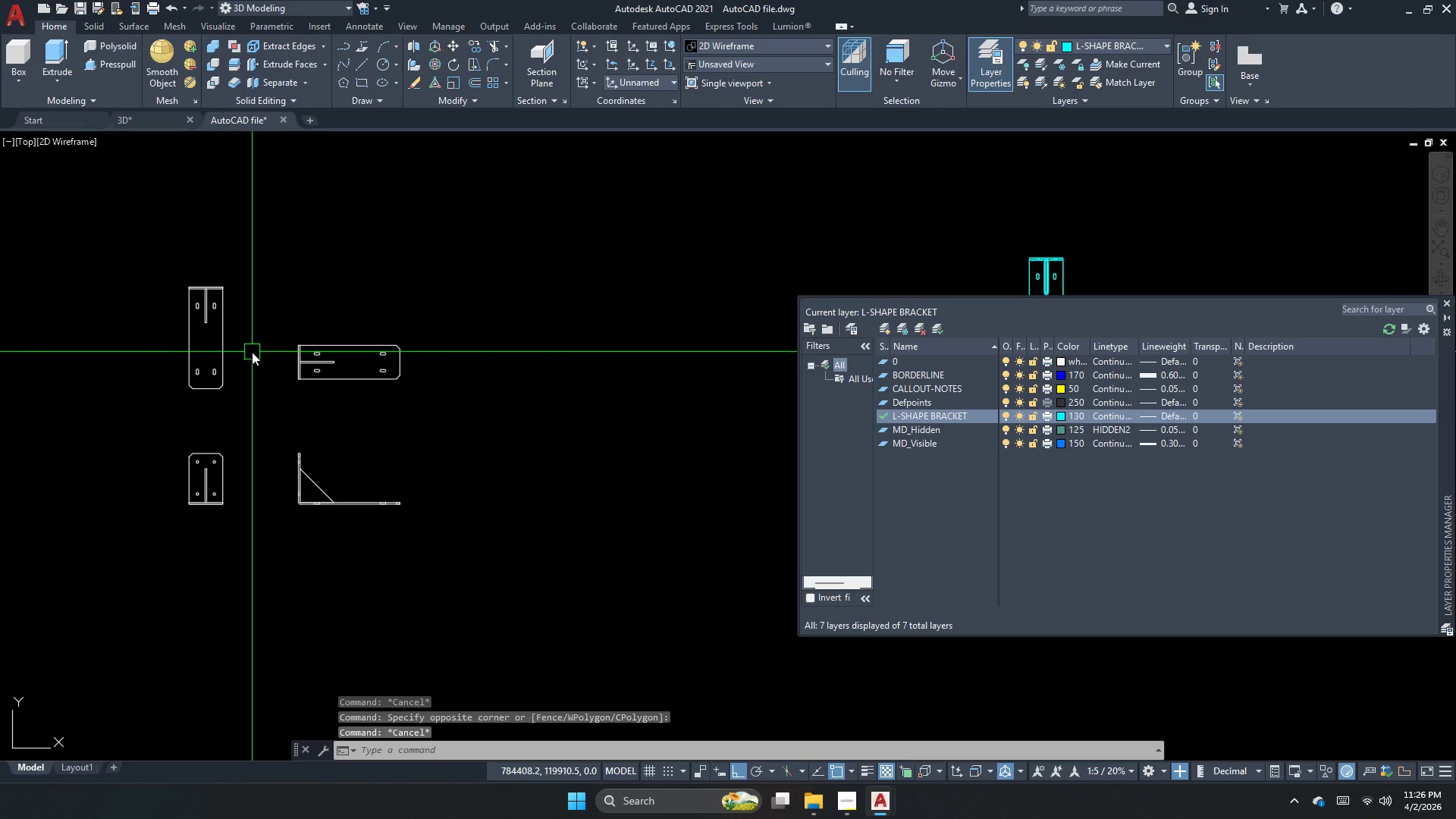 
key(Escape)
 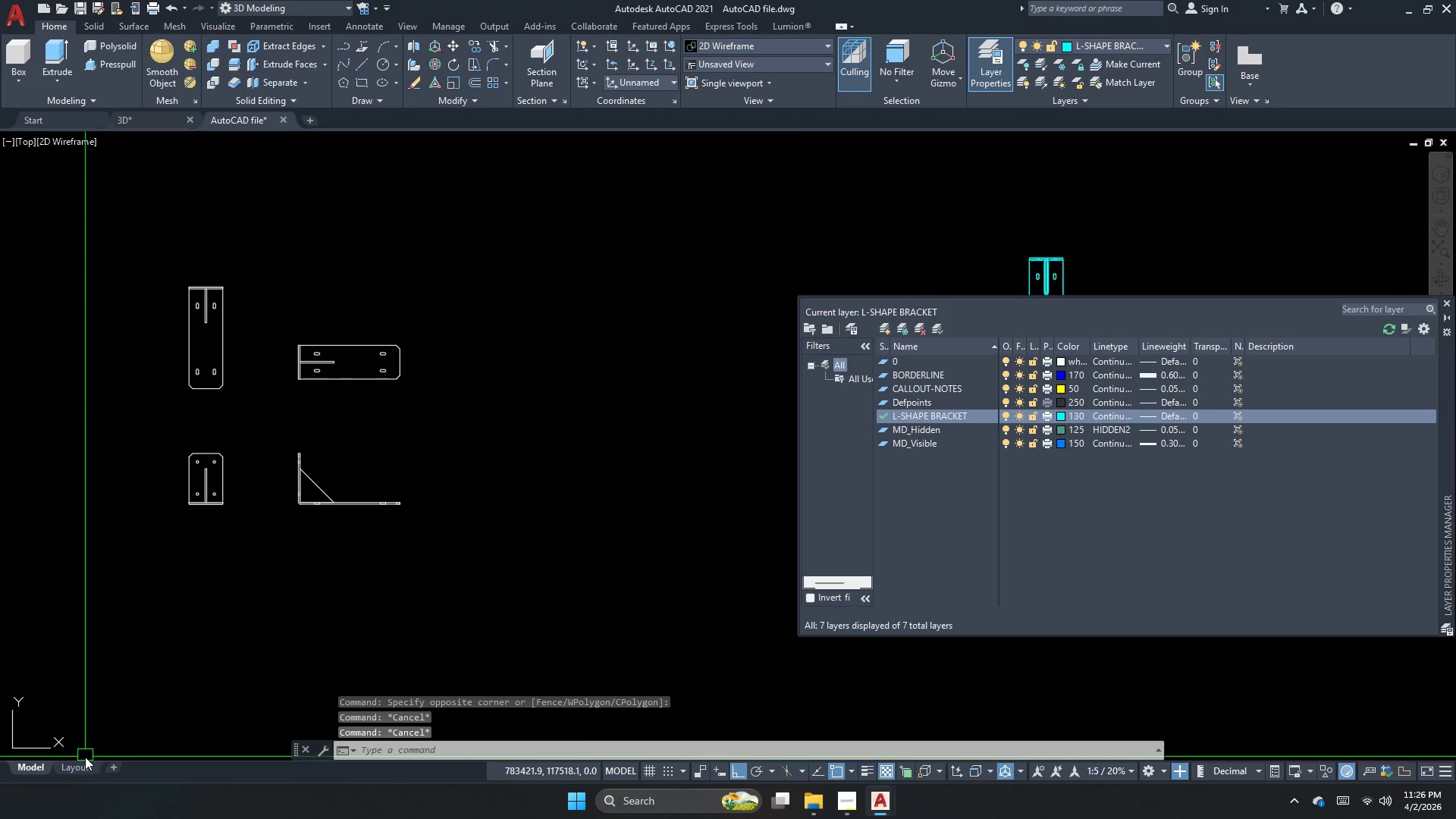 
left_click([85, 765])
 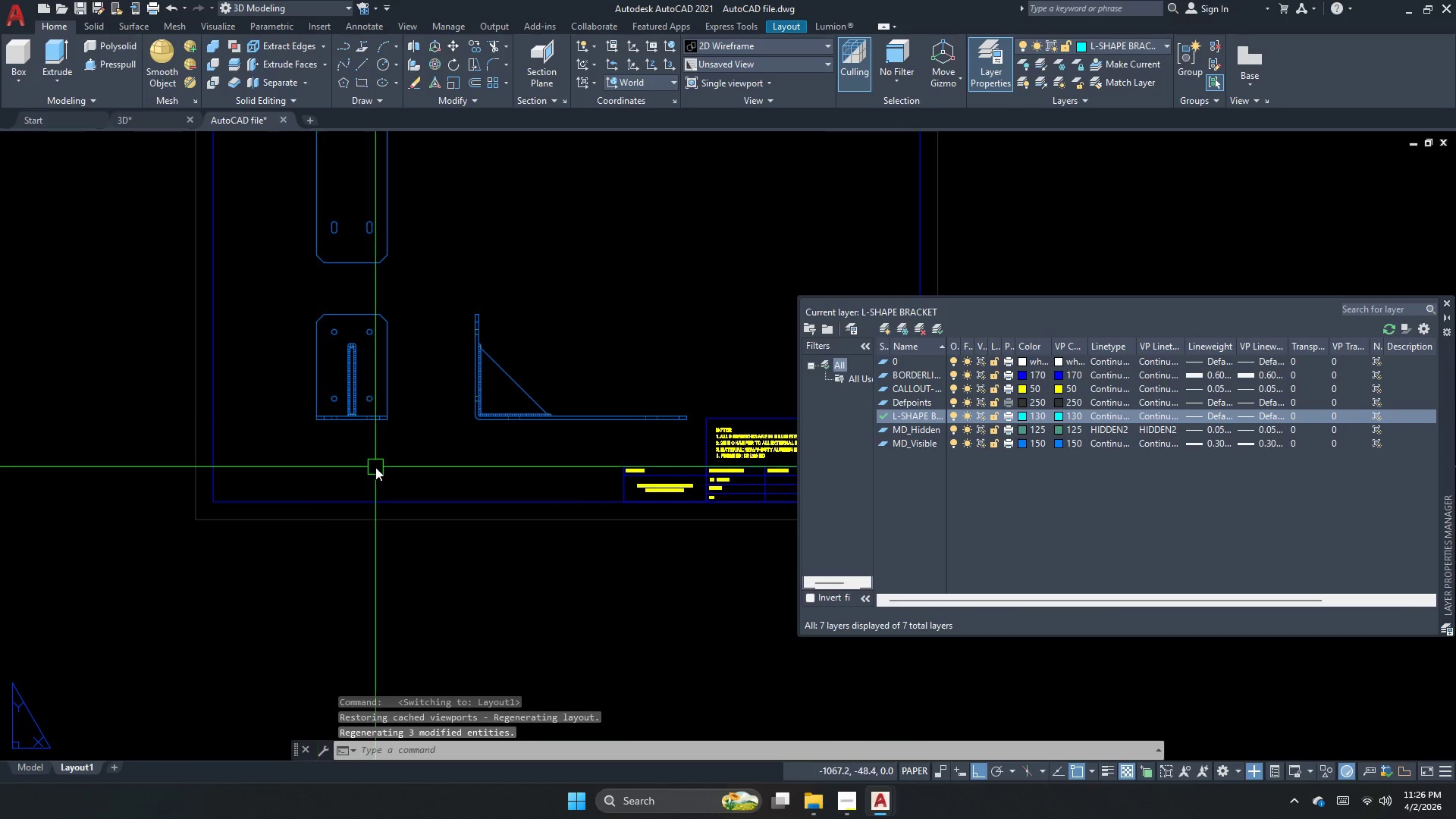 
scroll: coordinate [193, 369], scroll_direction: none, amount: 0.0
 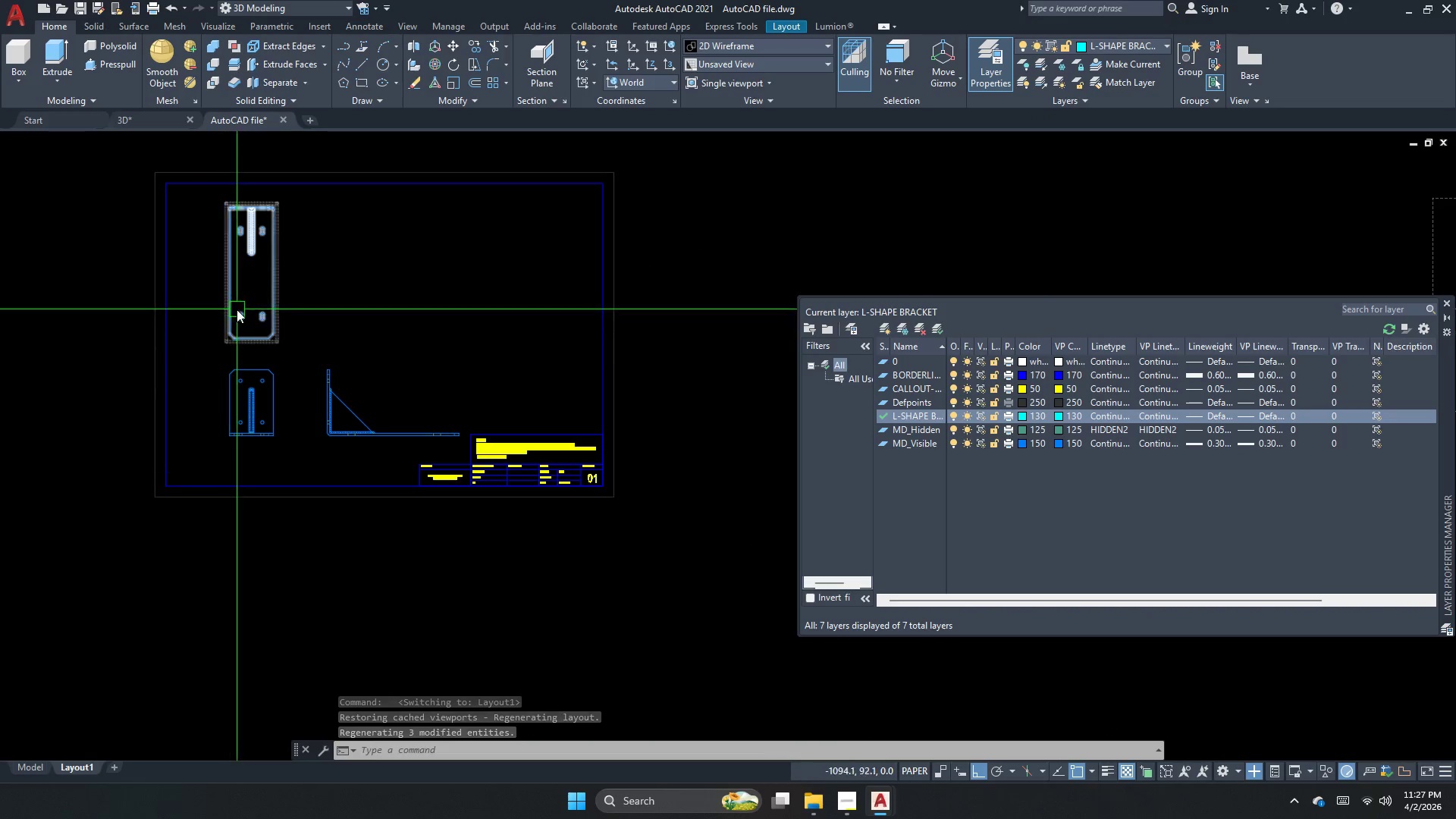 
left_click([243, 300])
 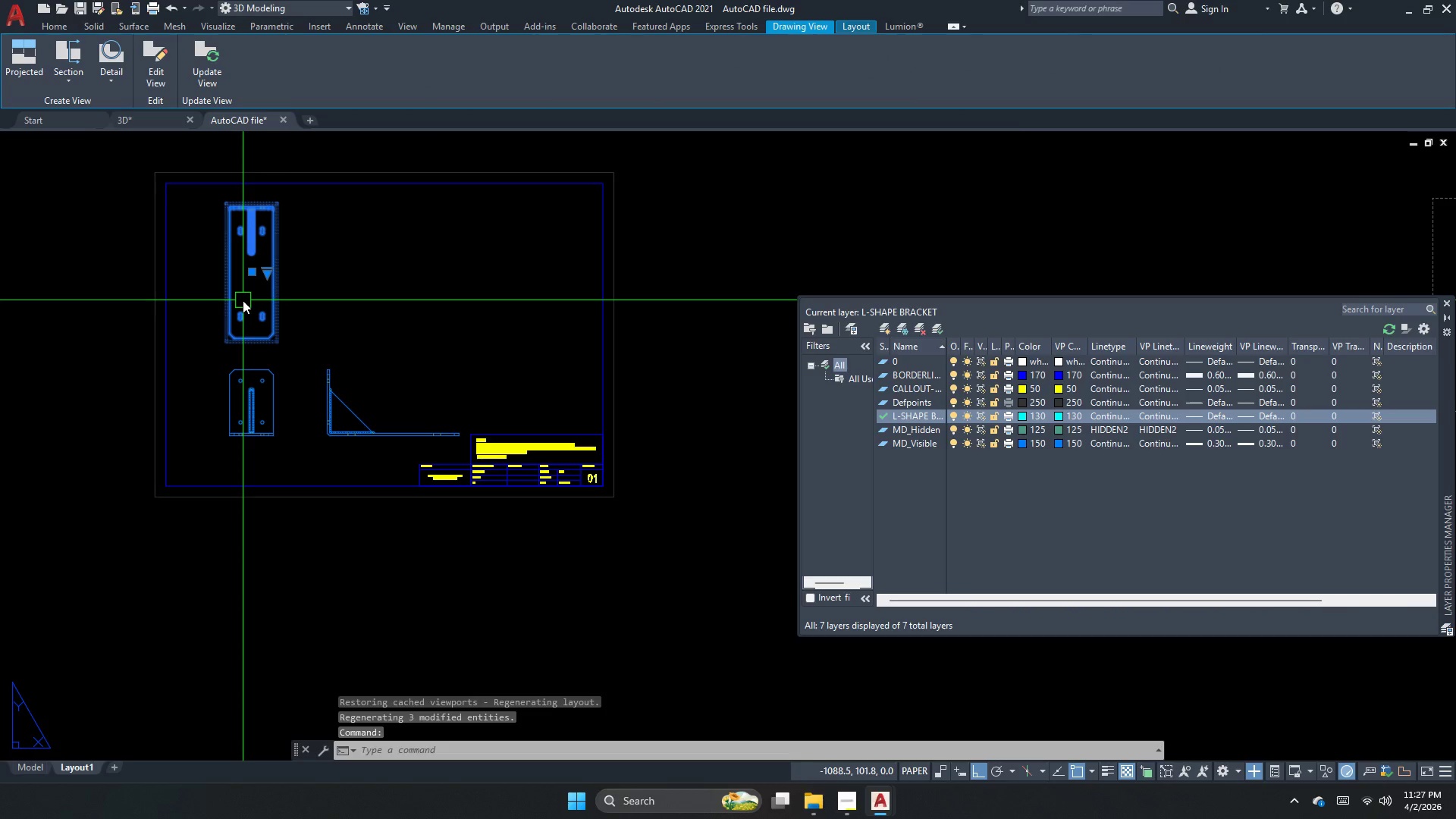 
double_click([133, 91])
 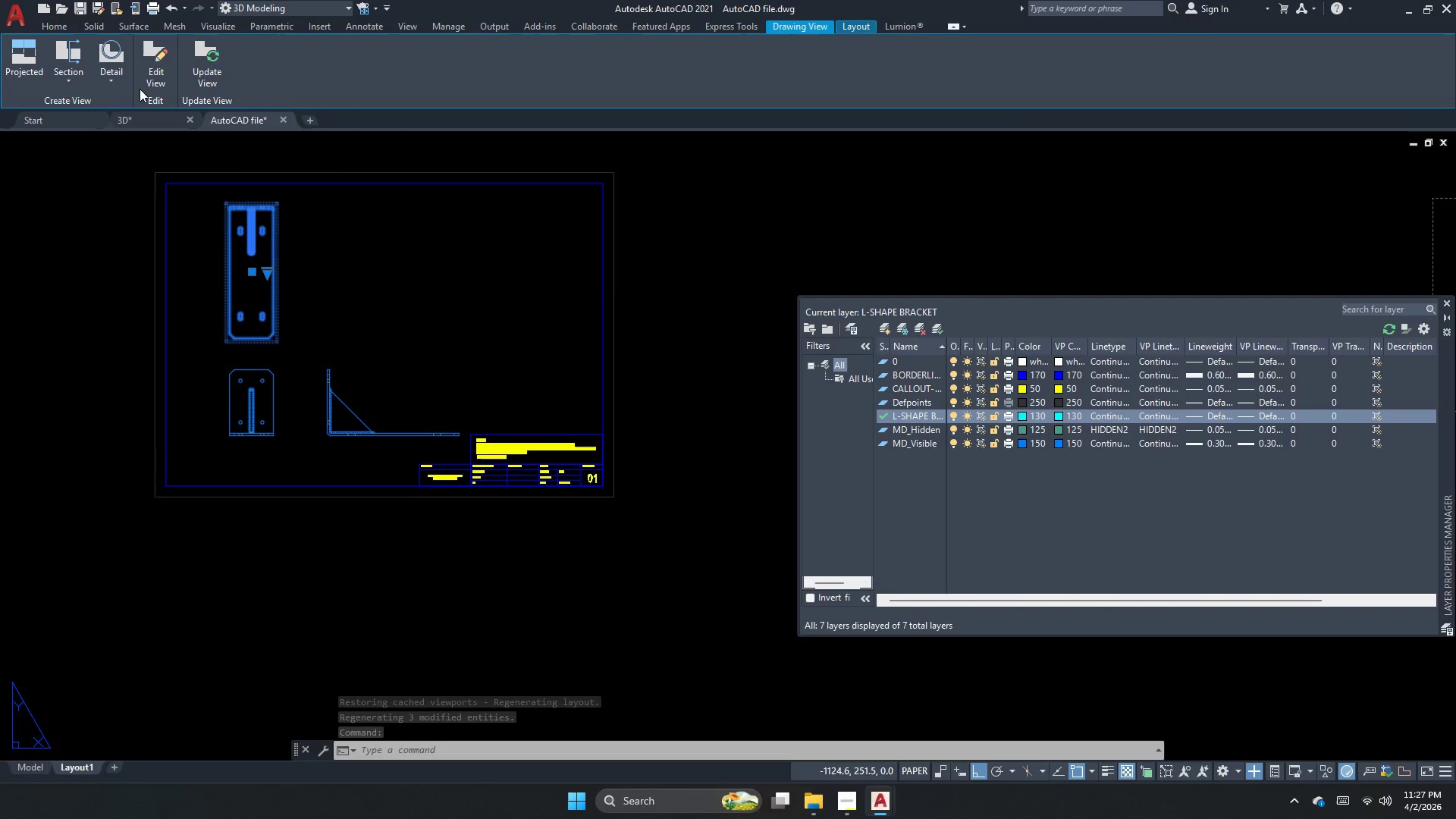 
triple_click([140, 89])
 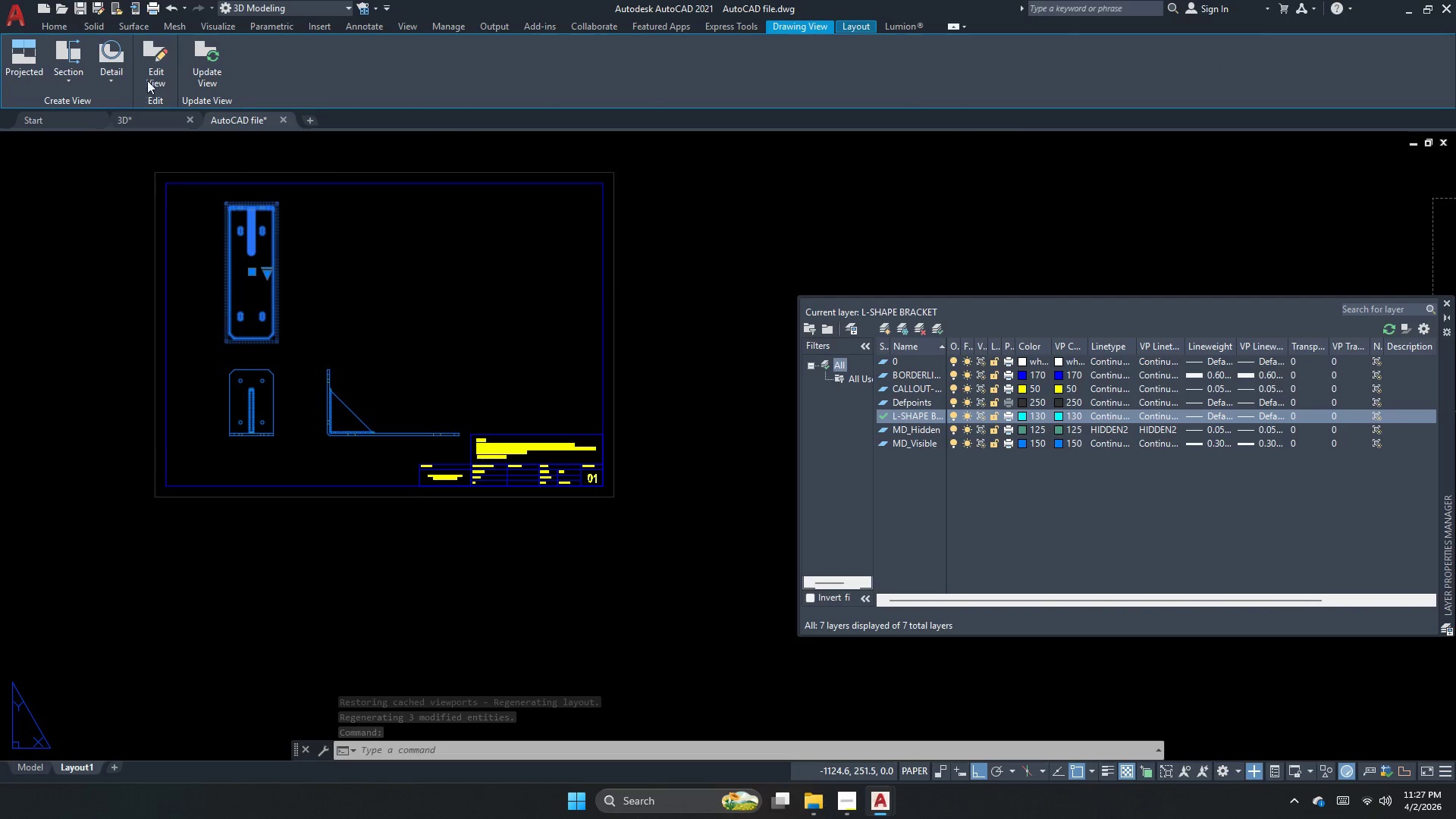 
triple_click([152, 77])
 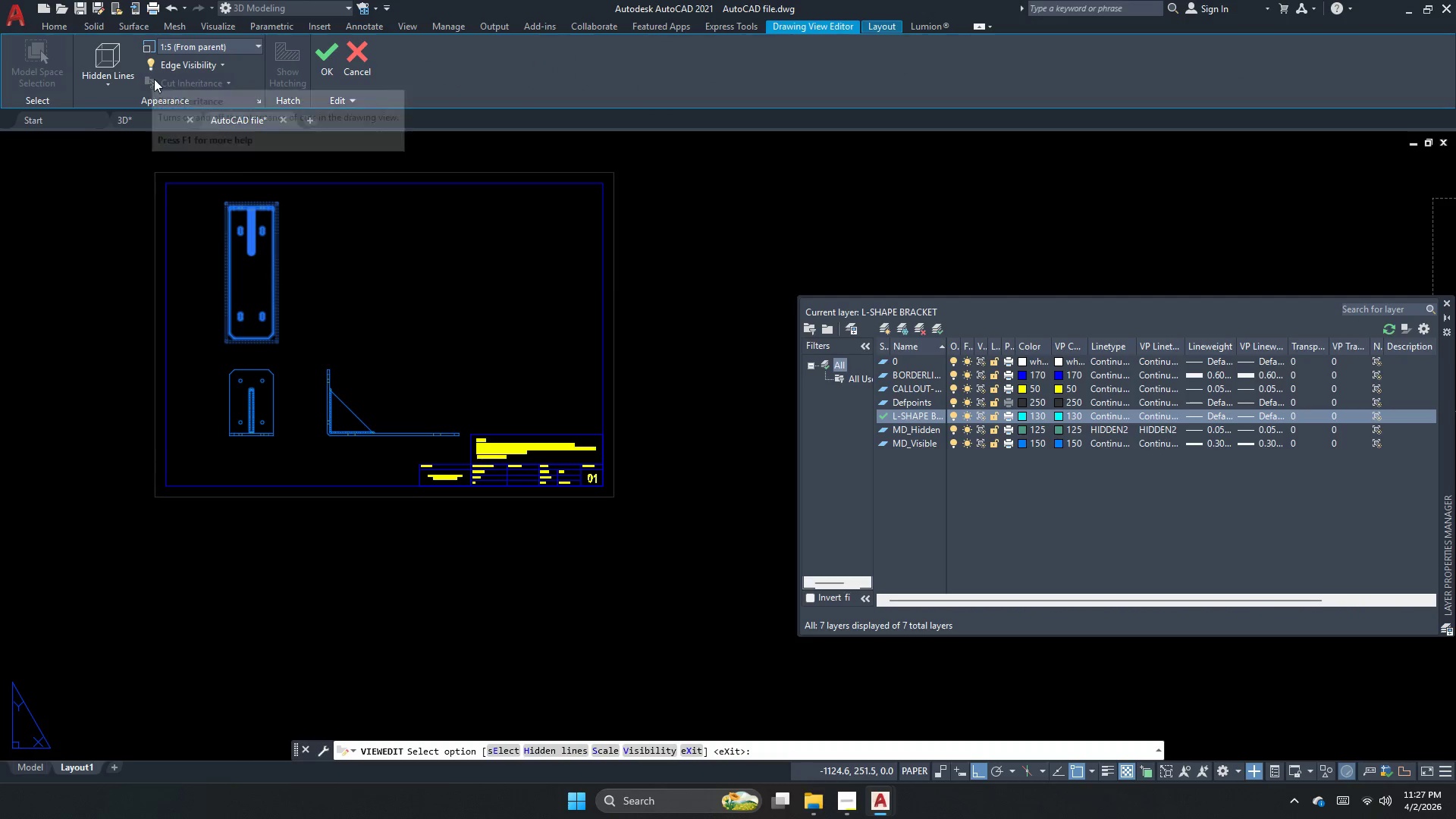 
key(Escape)
 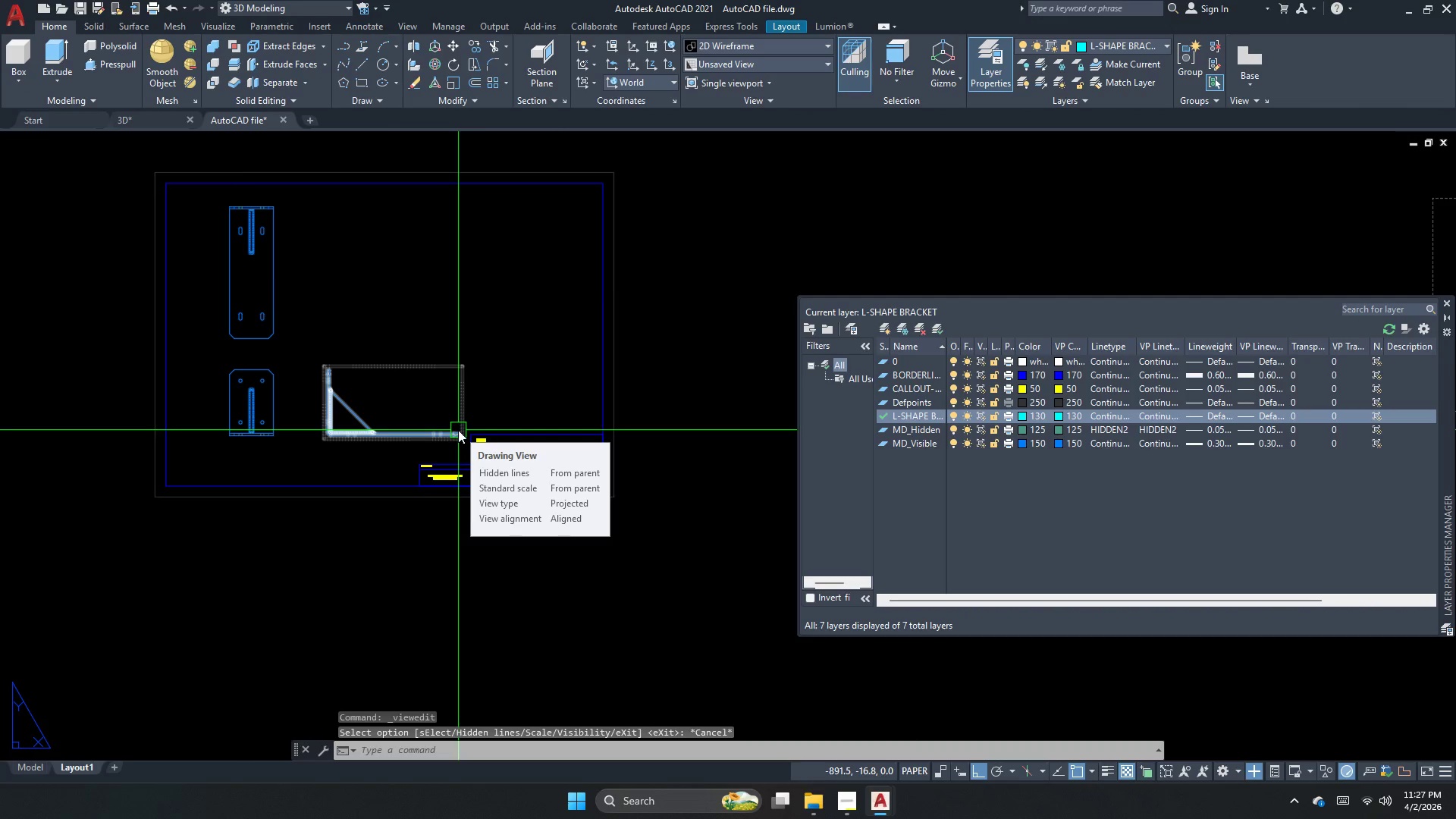 
scroll: coordinate [458, 430], scroll_direction: down, amount: 2.0
 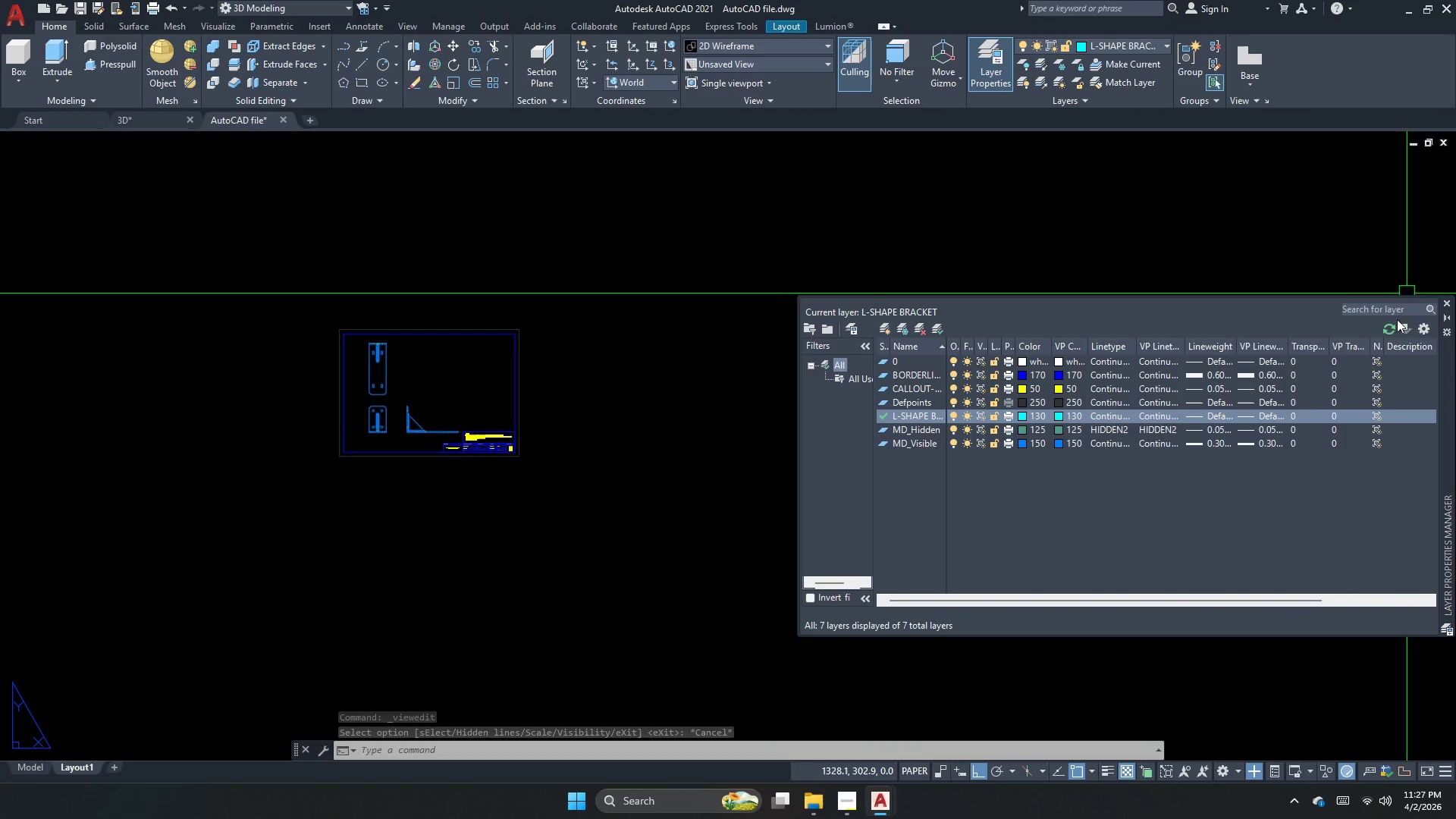 
left_click([1442, 304])
 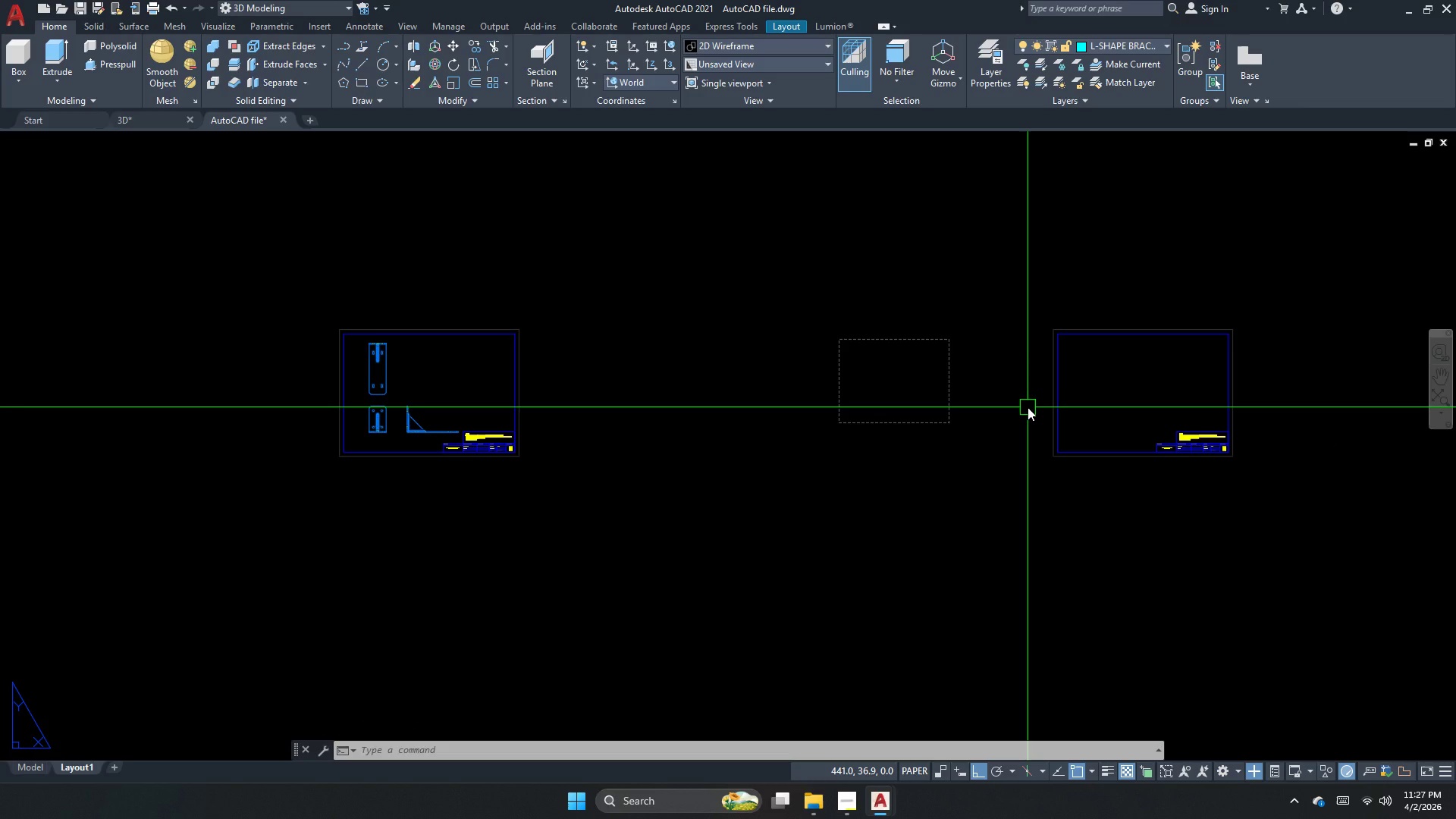 
wait(8.16)
 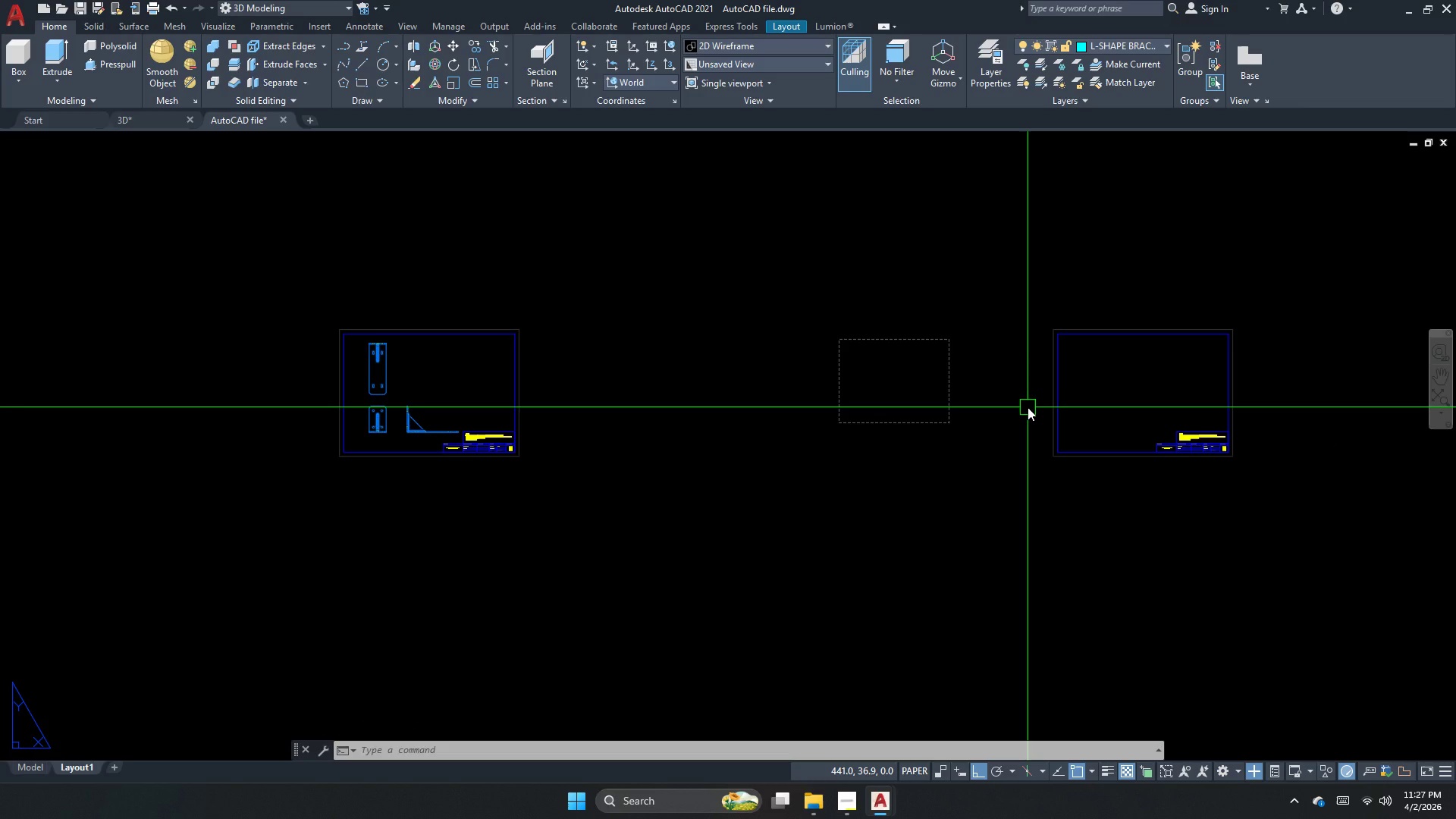 
scroll: coordinate [394, 419], scroll_direction: up, amount: 3.0
 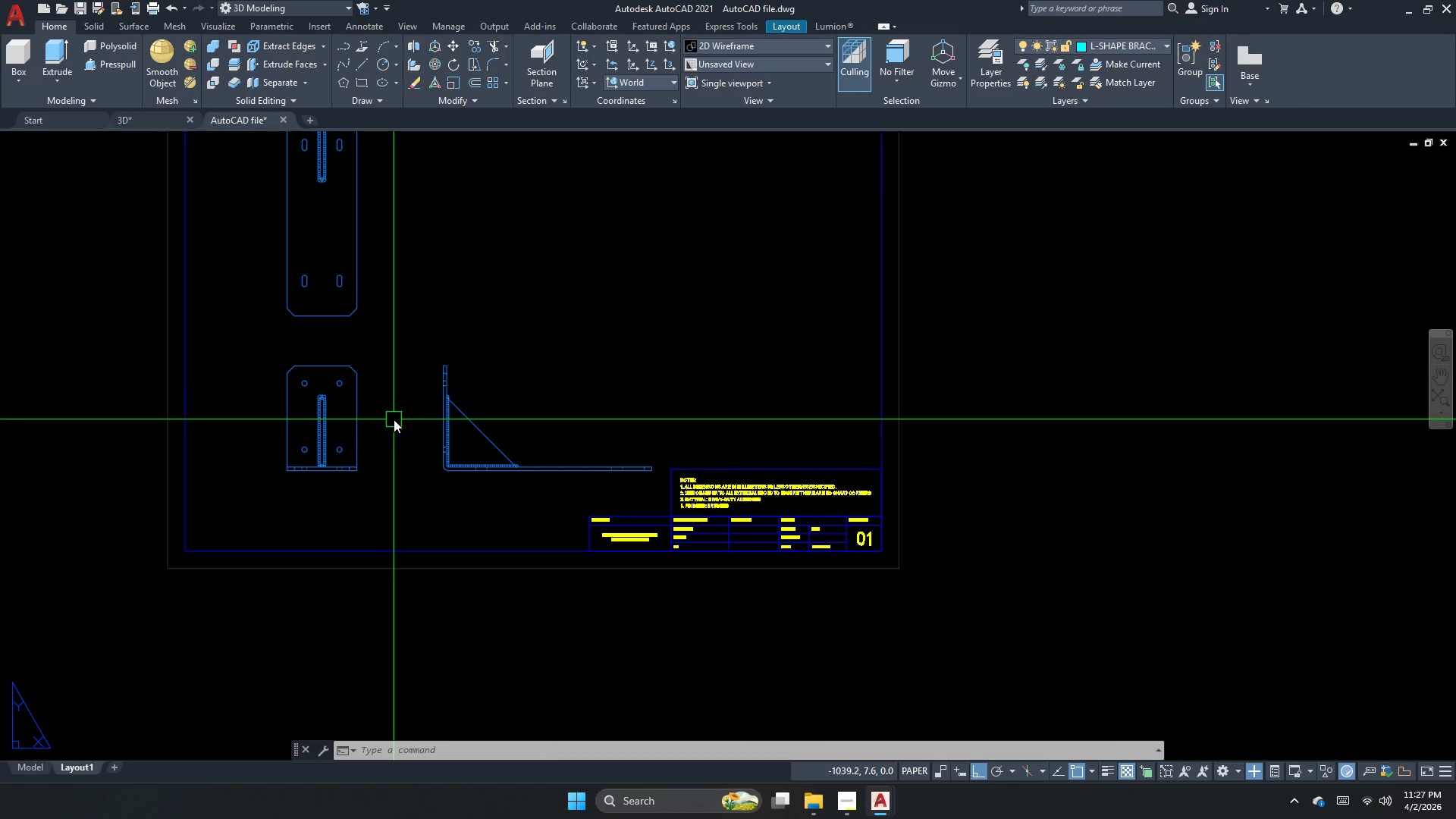 
key(Escape)
 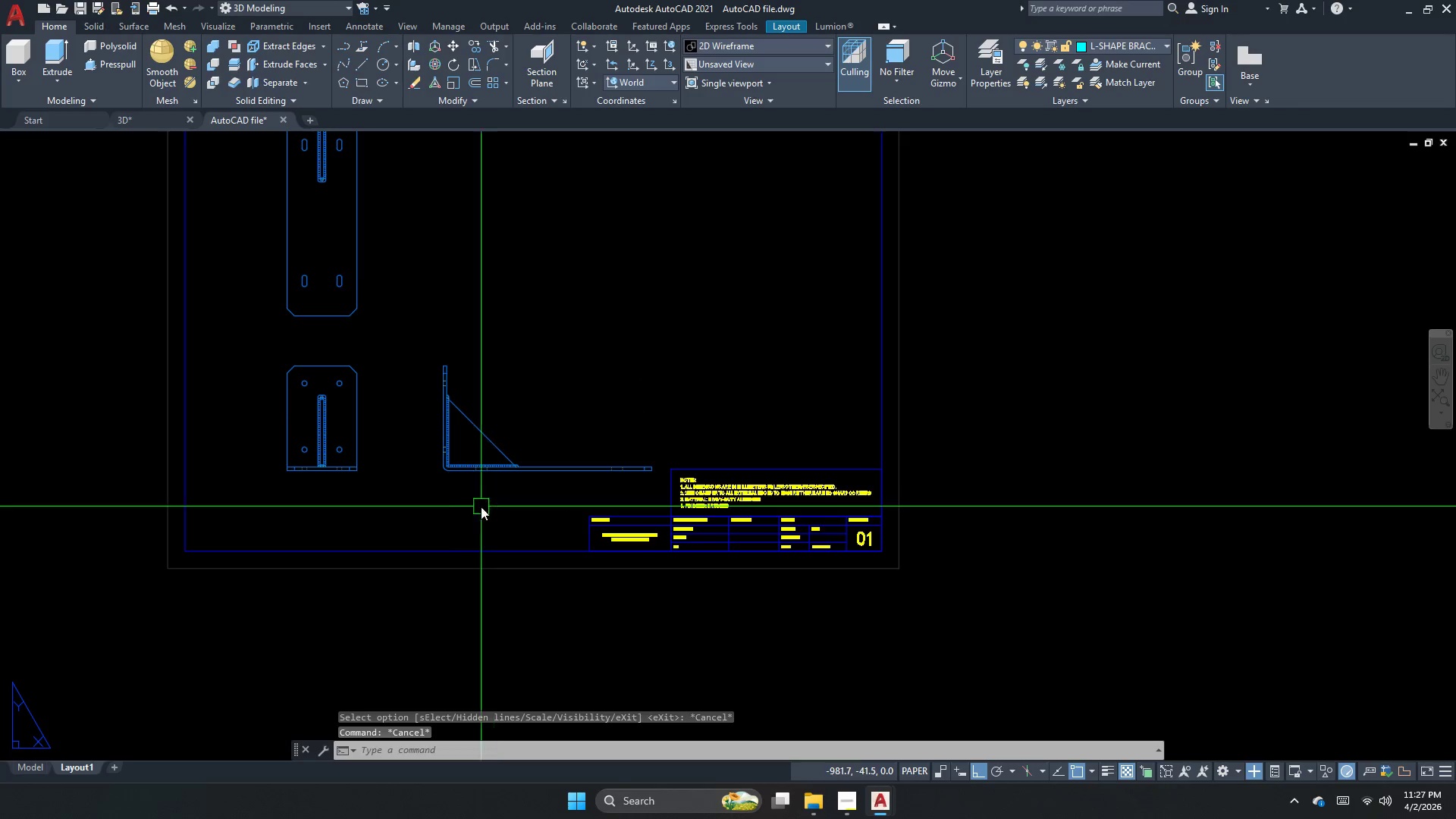 
left_click([308, 437])
 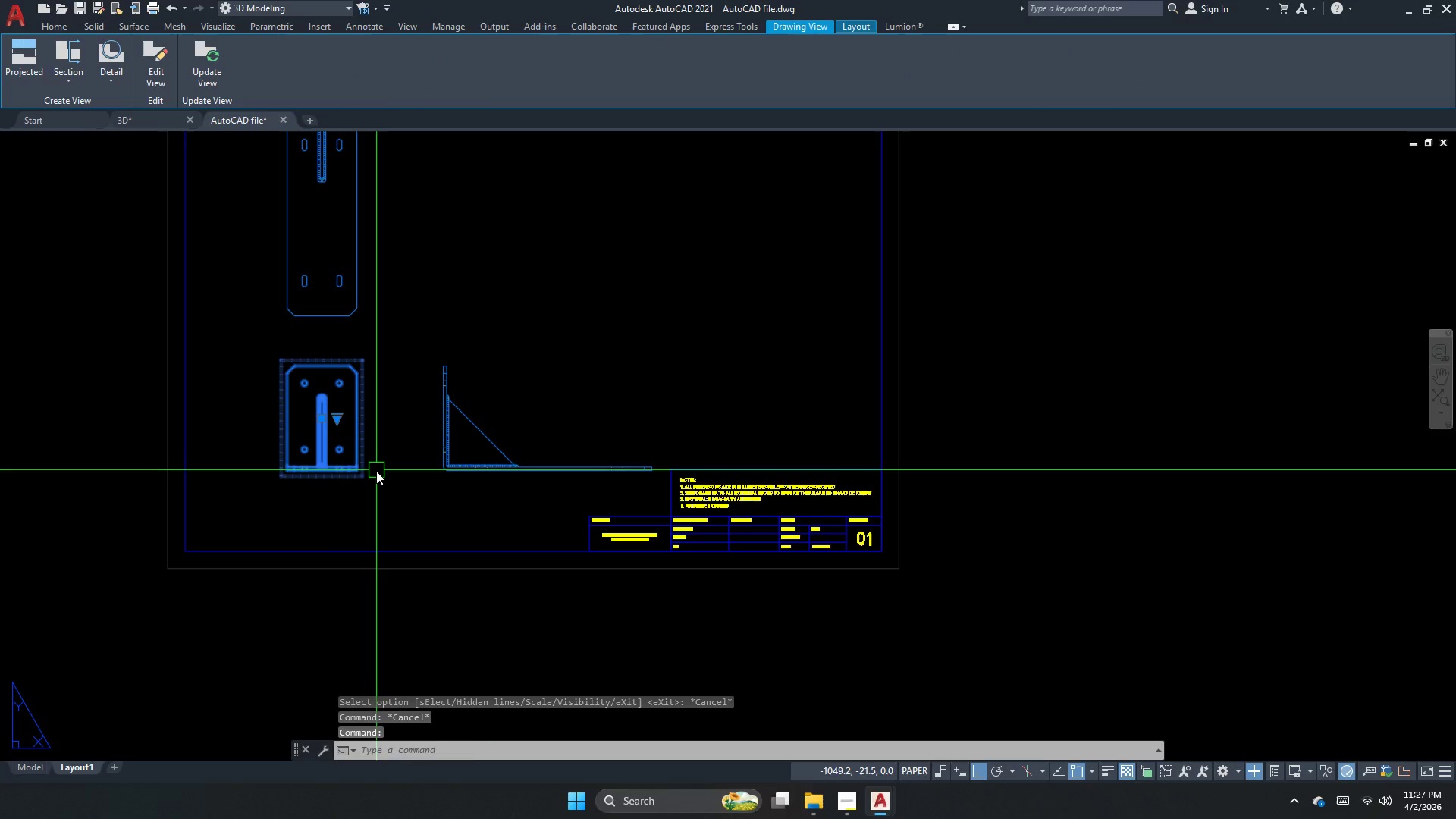 
left_click_drag(start_coordinate=[376, 472], to_coordinate=[354, 431])
 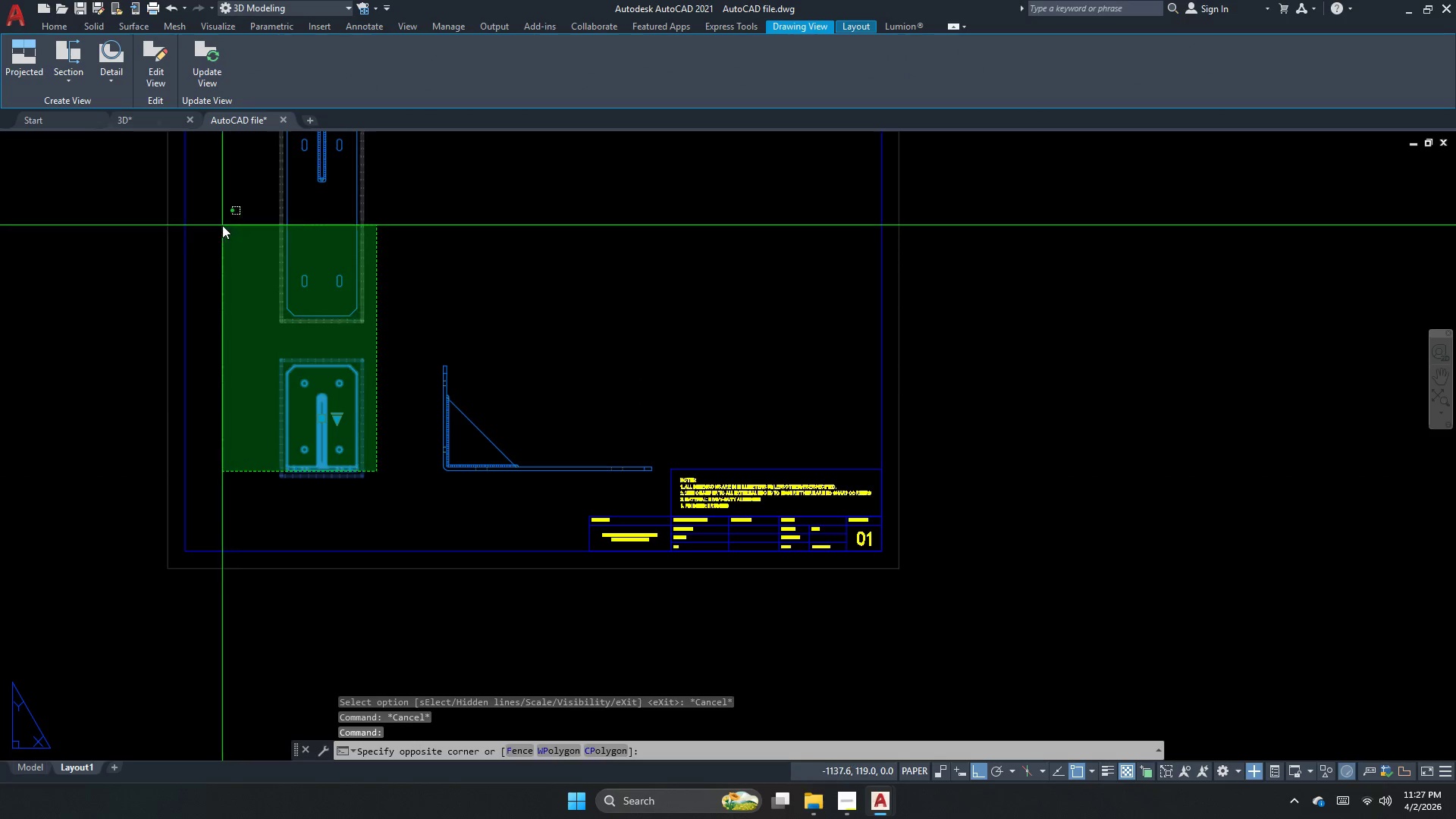 
left_click_drag(start_coordinate=[222, 225], to_coordinate=[228, 229])
 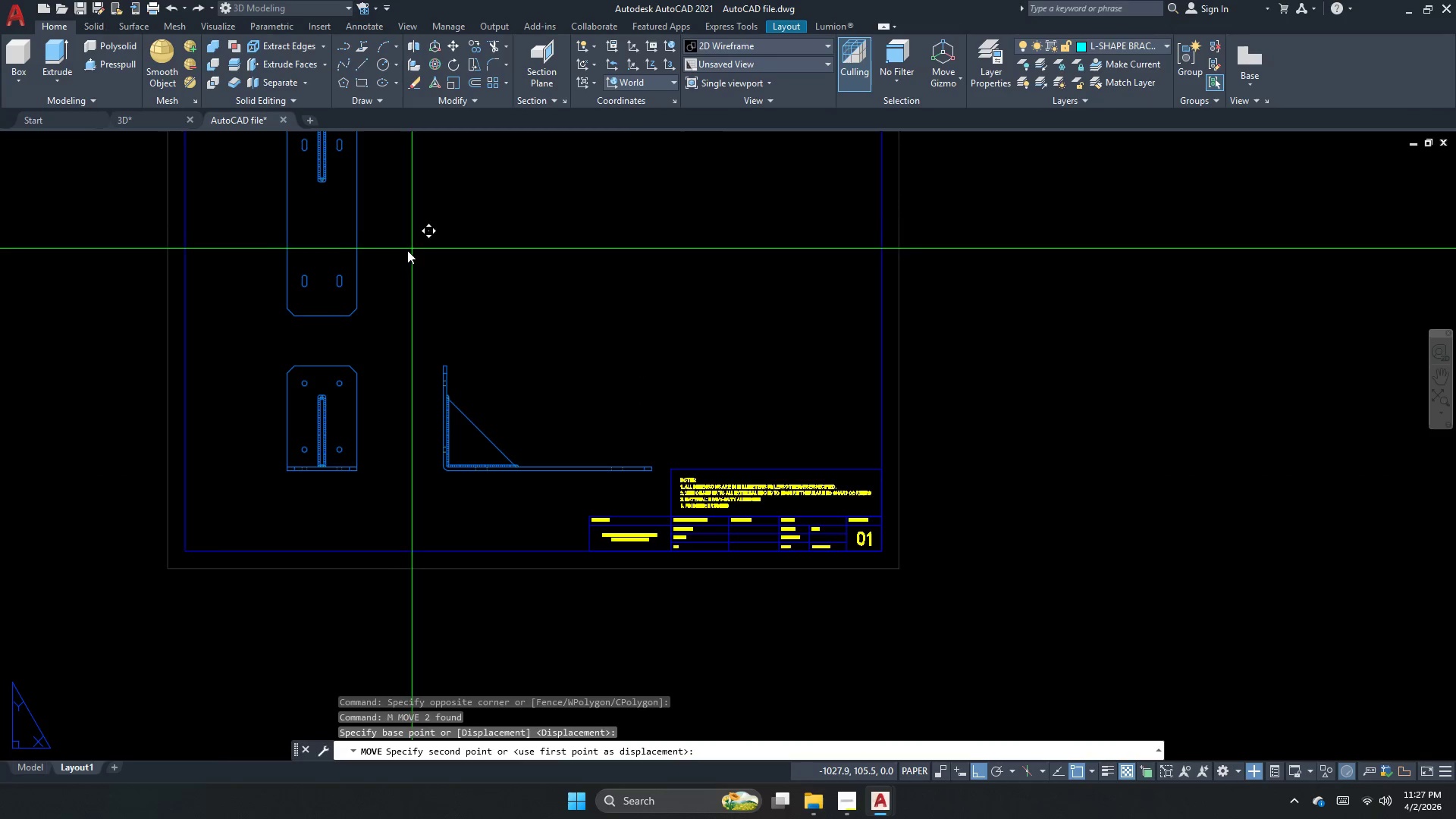 
key(M)
 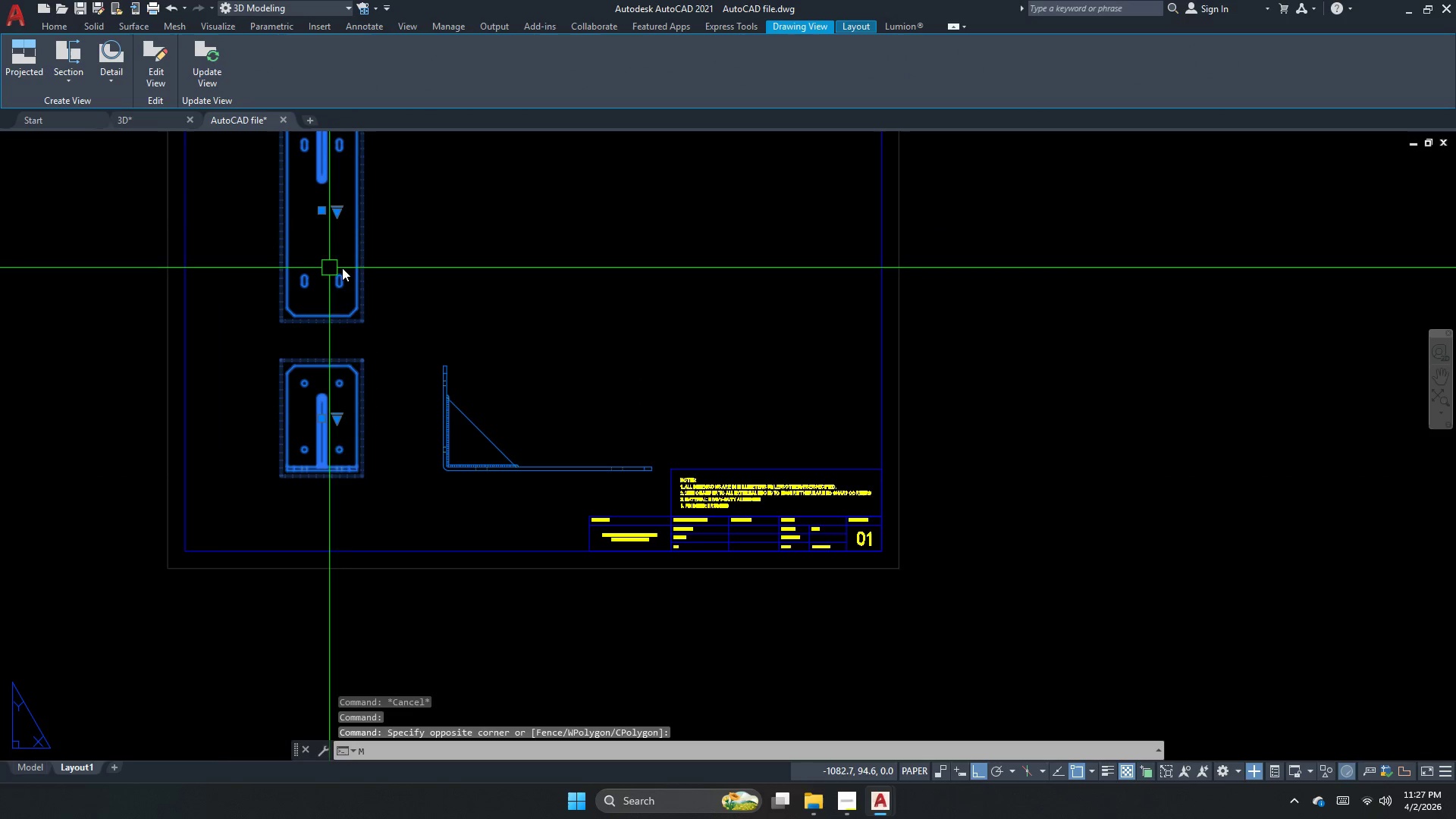 
key(Space)
 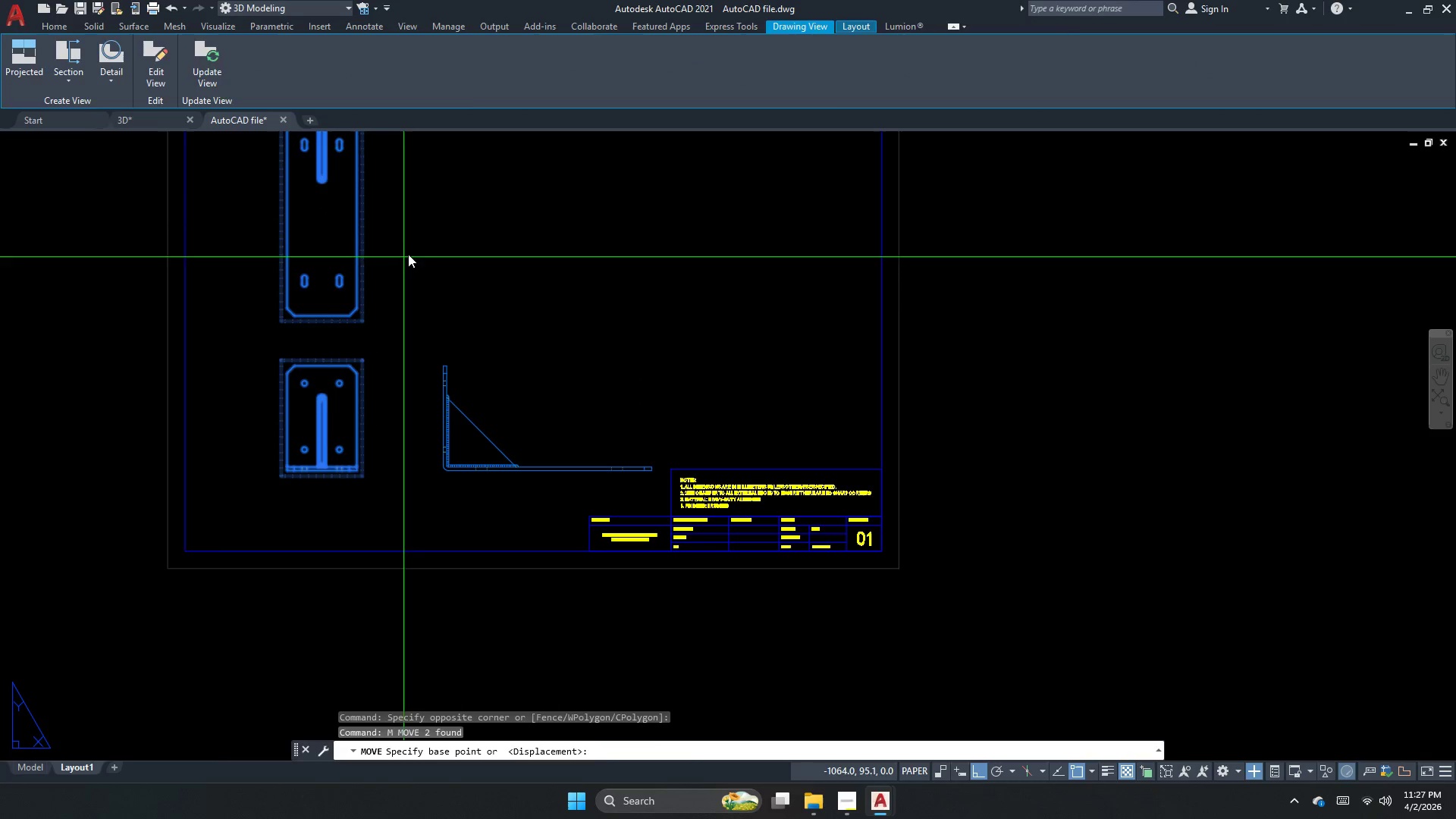 
left_click_drag(start_coordinate=[413, 249], to_coordinate=[406, 252])
 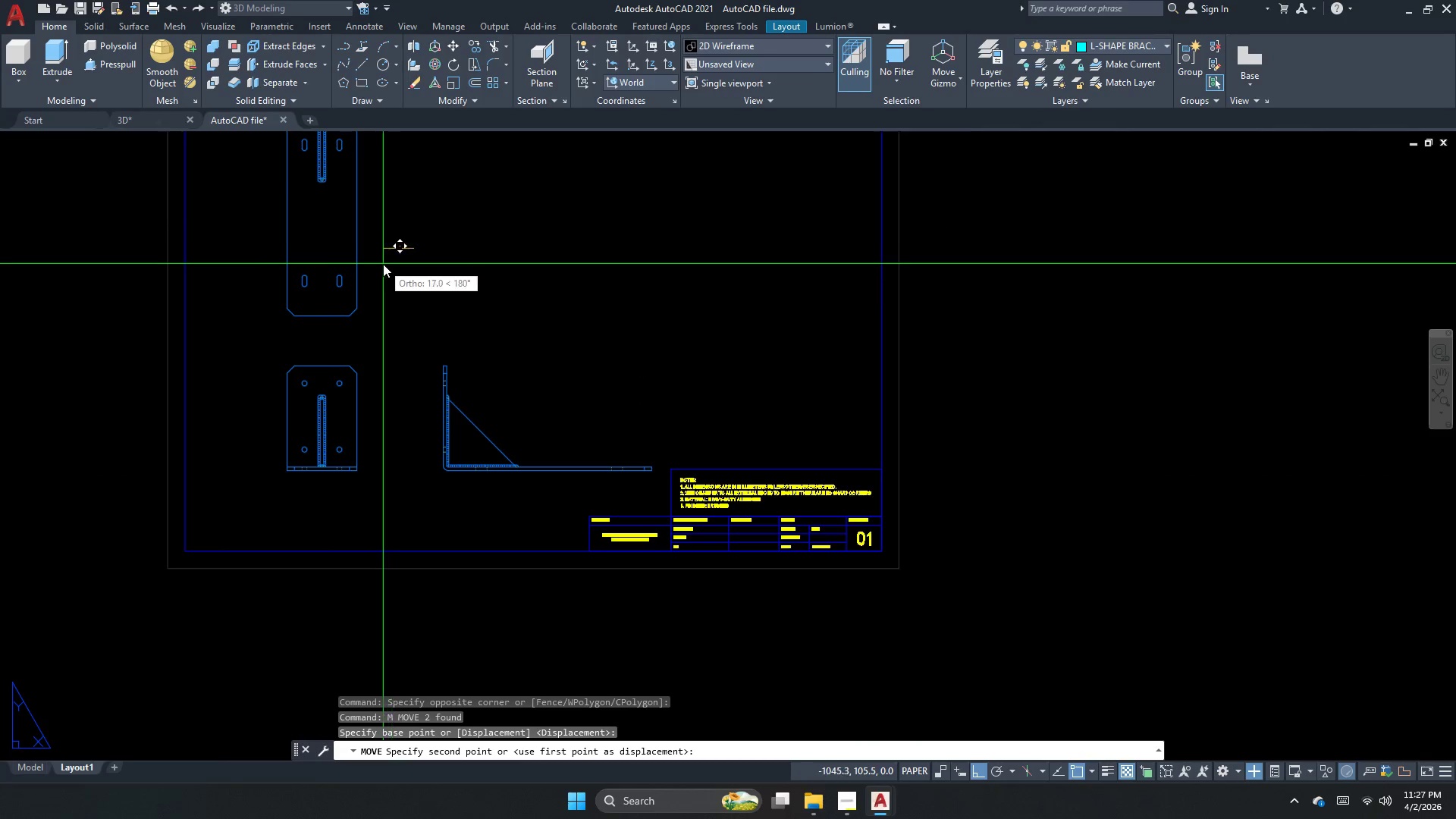 
left_click([383, 264])
 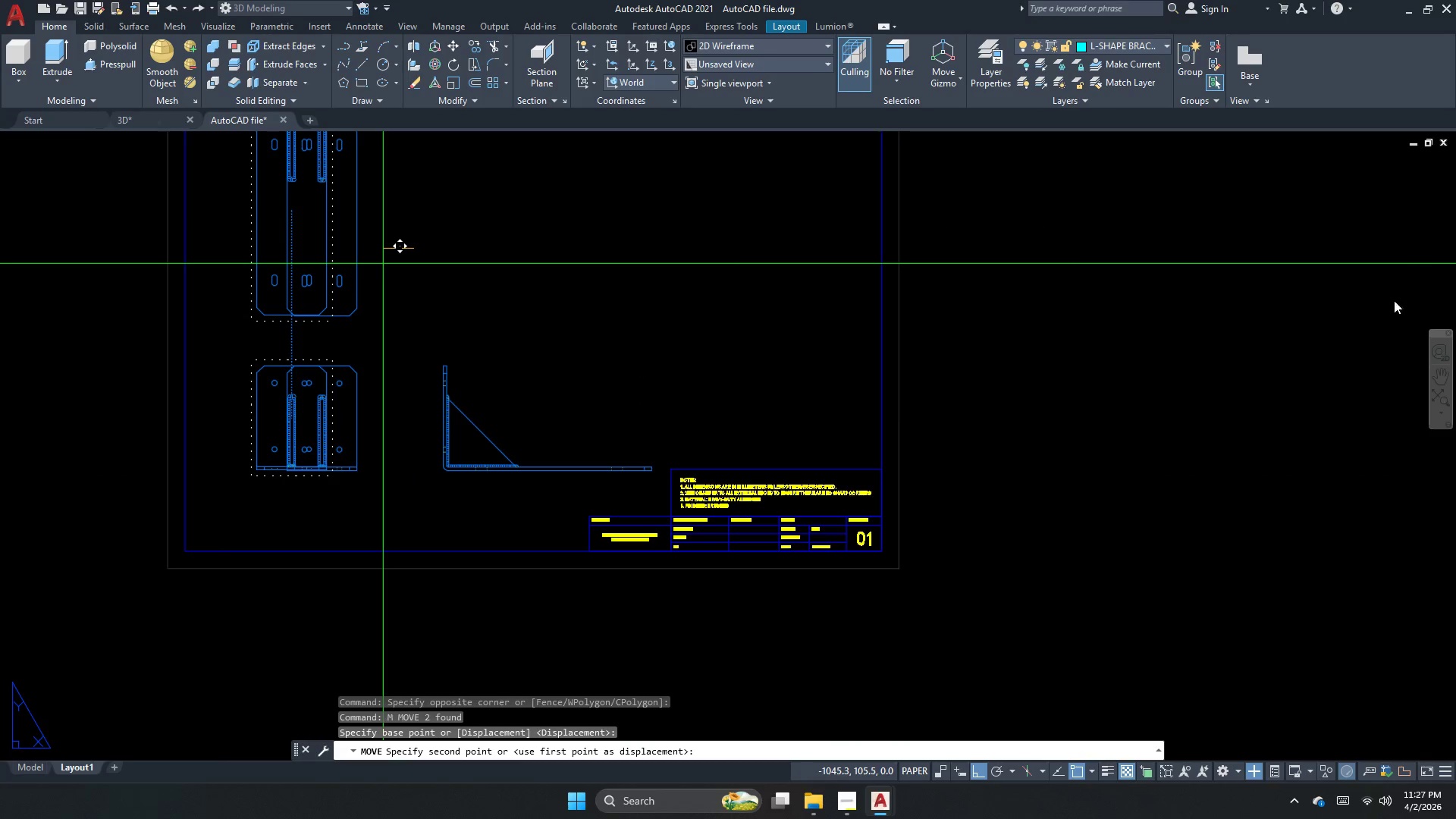 
key(Escape)
 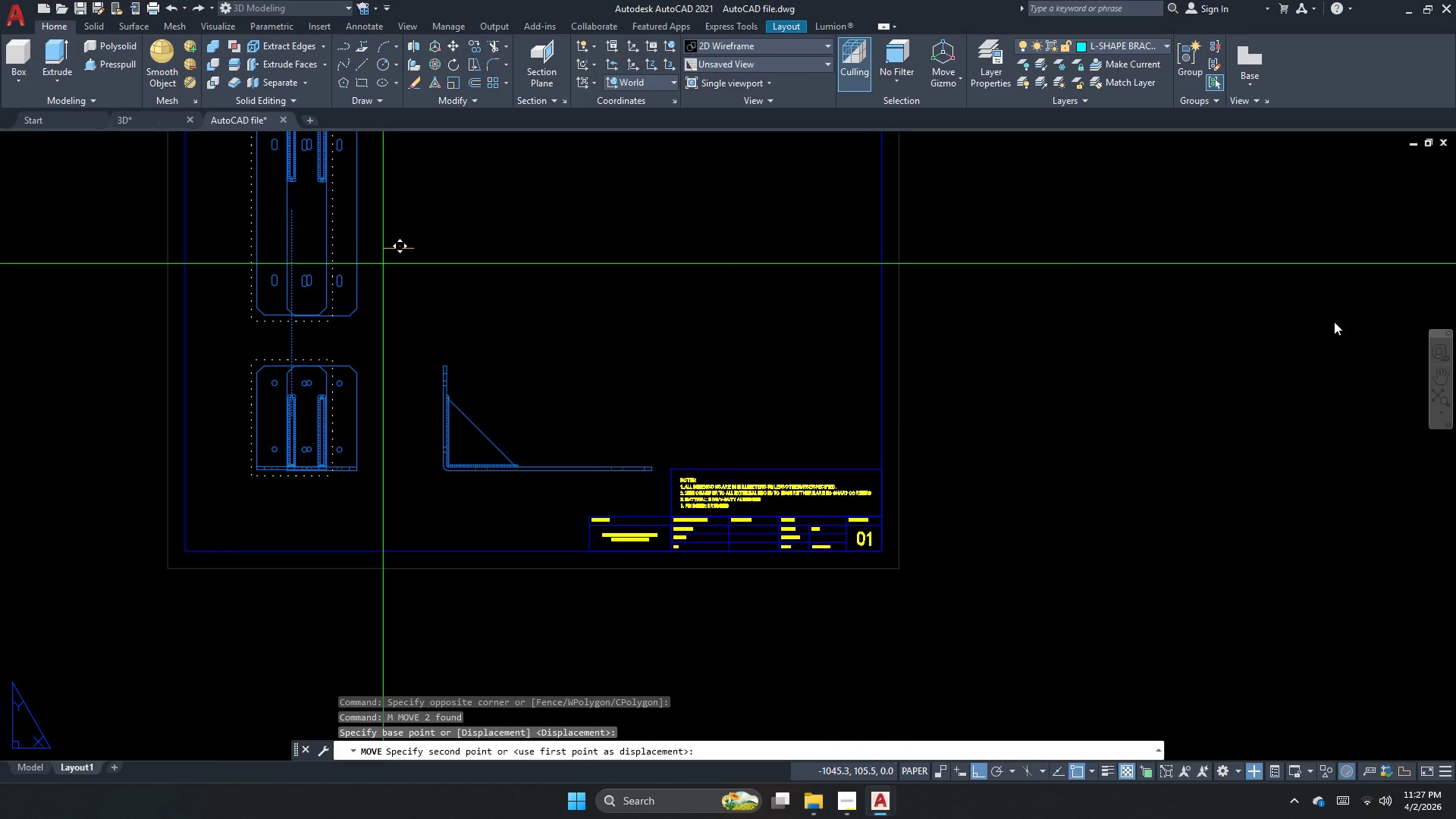 
key(Escape)
 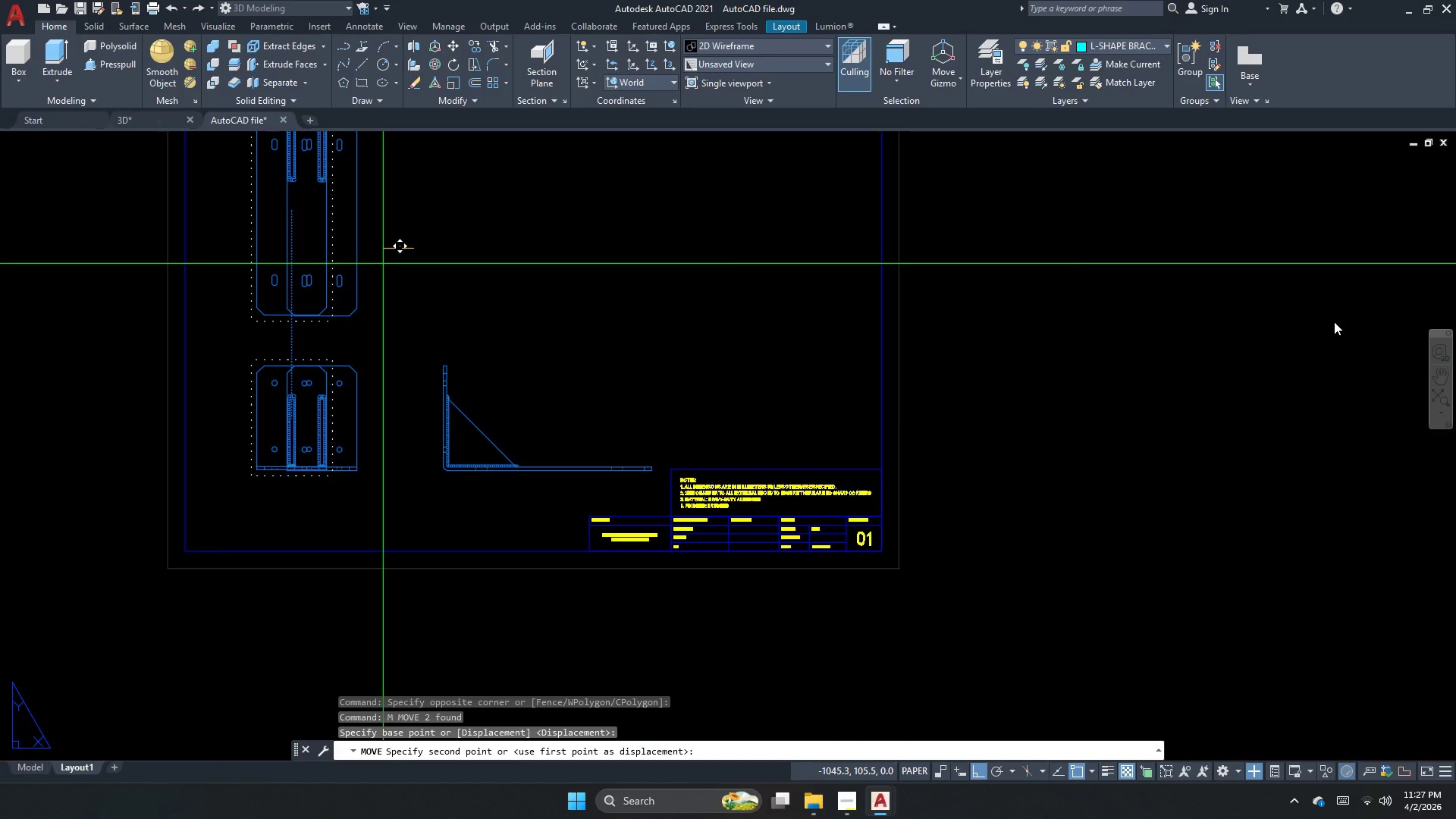 
key(Escape)
 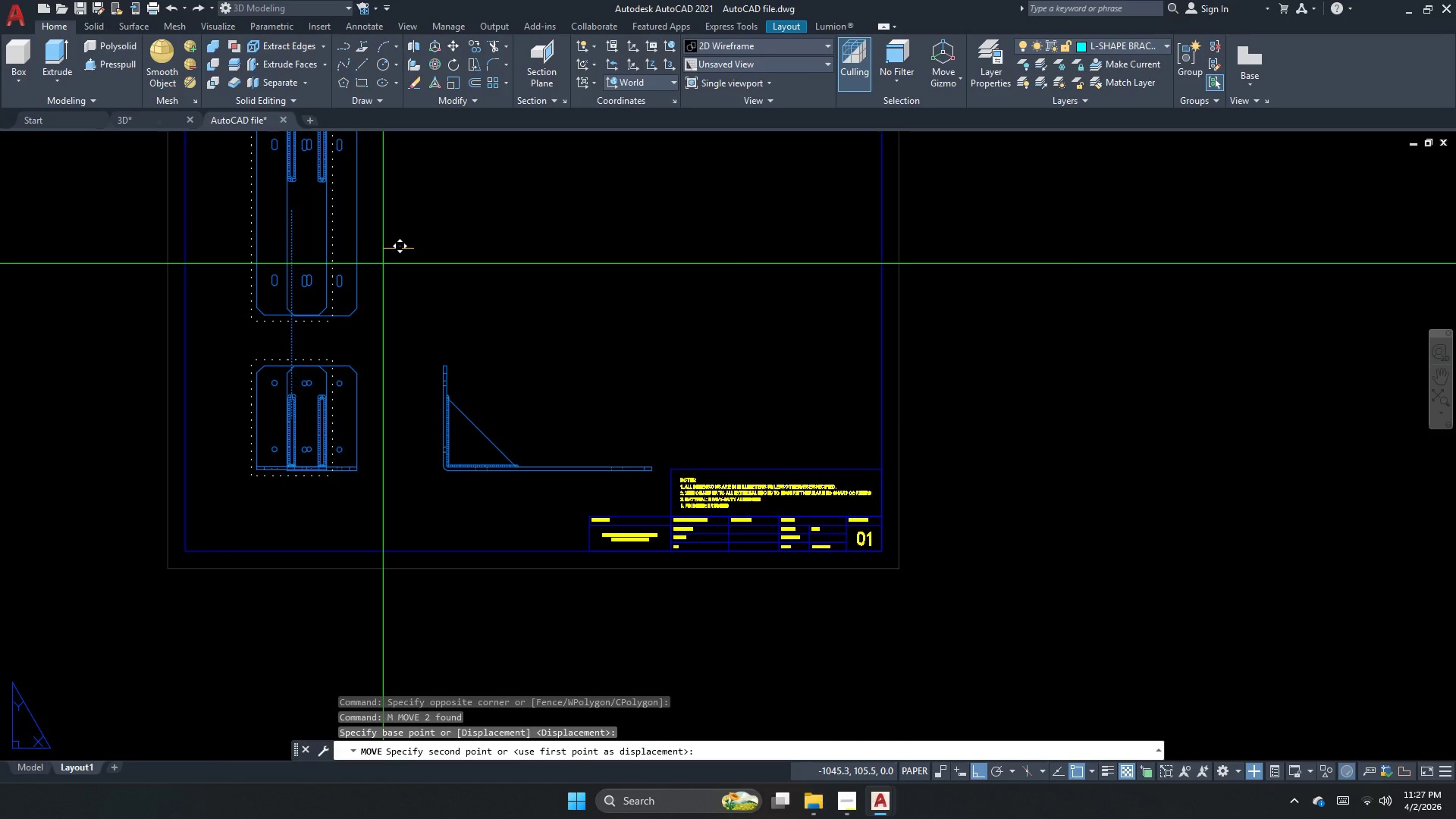 
key(Escape)
 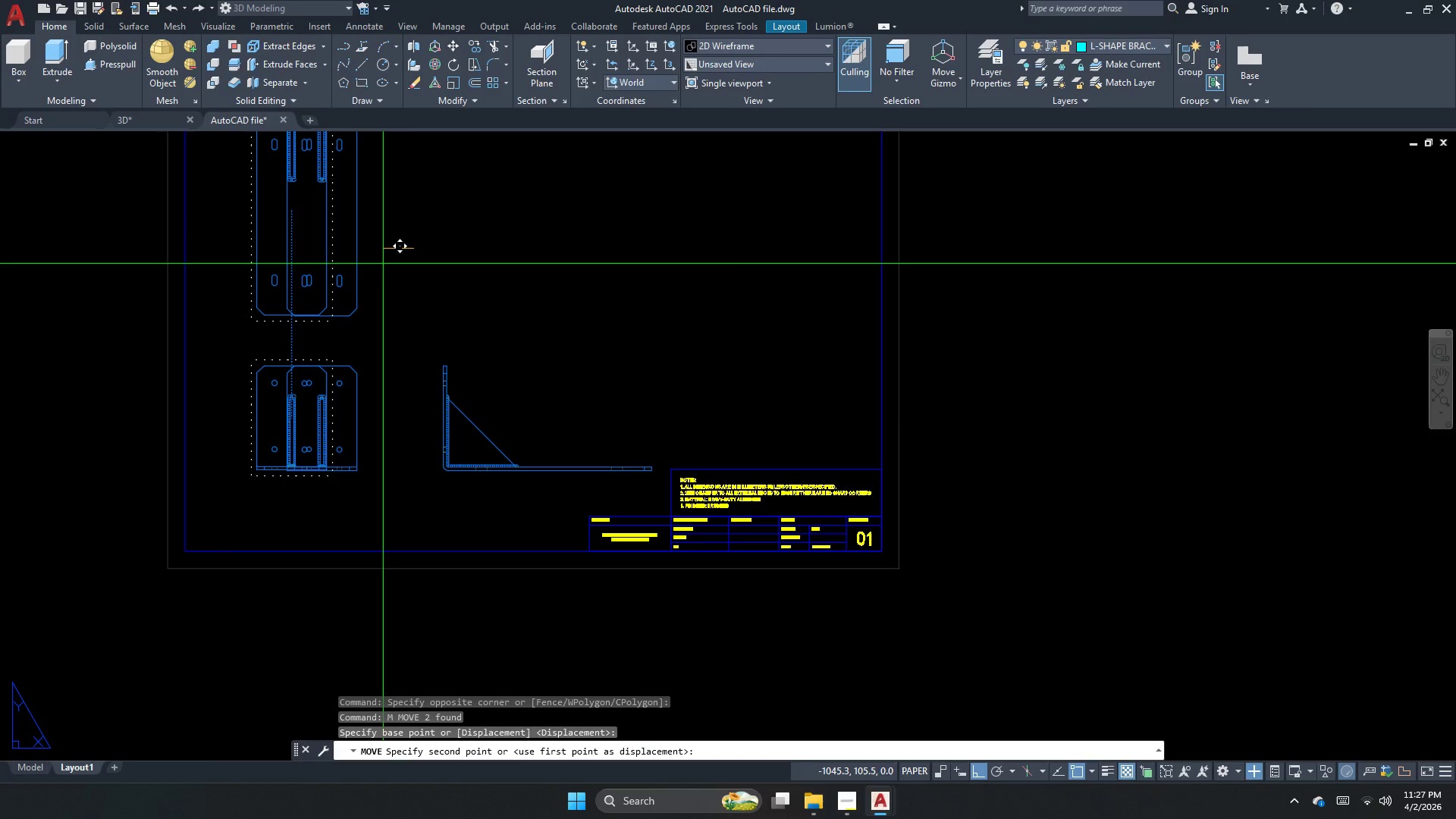 
left_click_drag(start_coordinate=[1455, 301], to_coordinate=[1441, 333])
 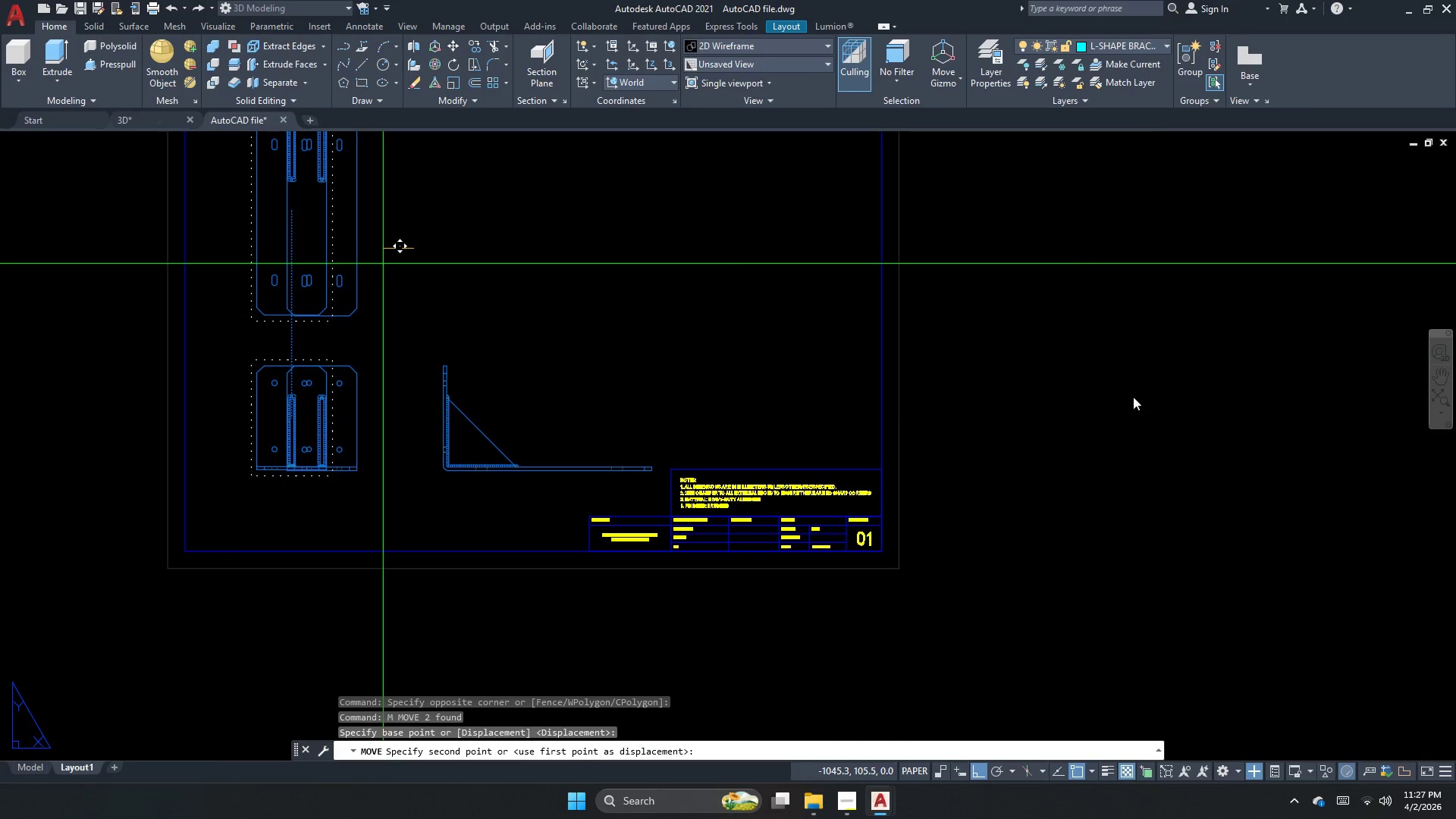 
left_click_drag(start_coordinate=[1162, 369], to_coordinate=[1214, 297])
 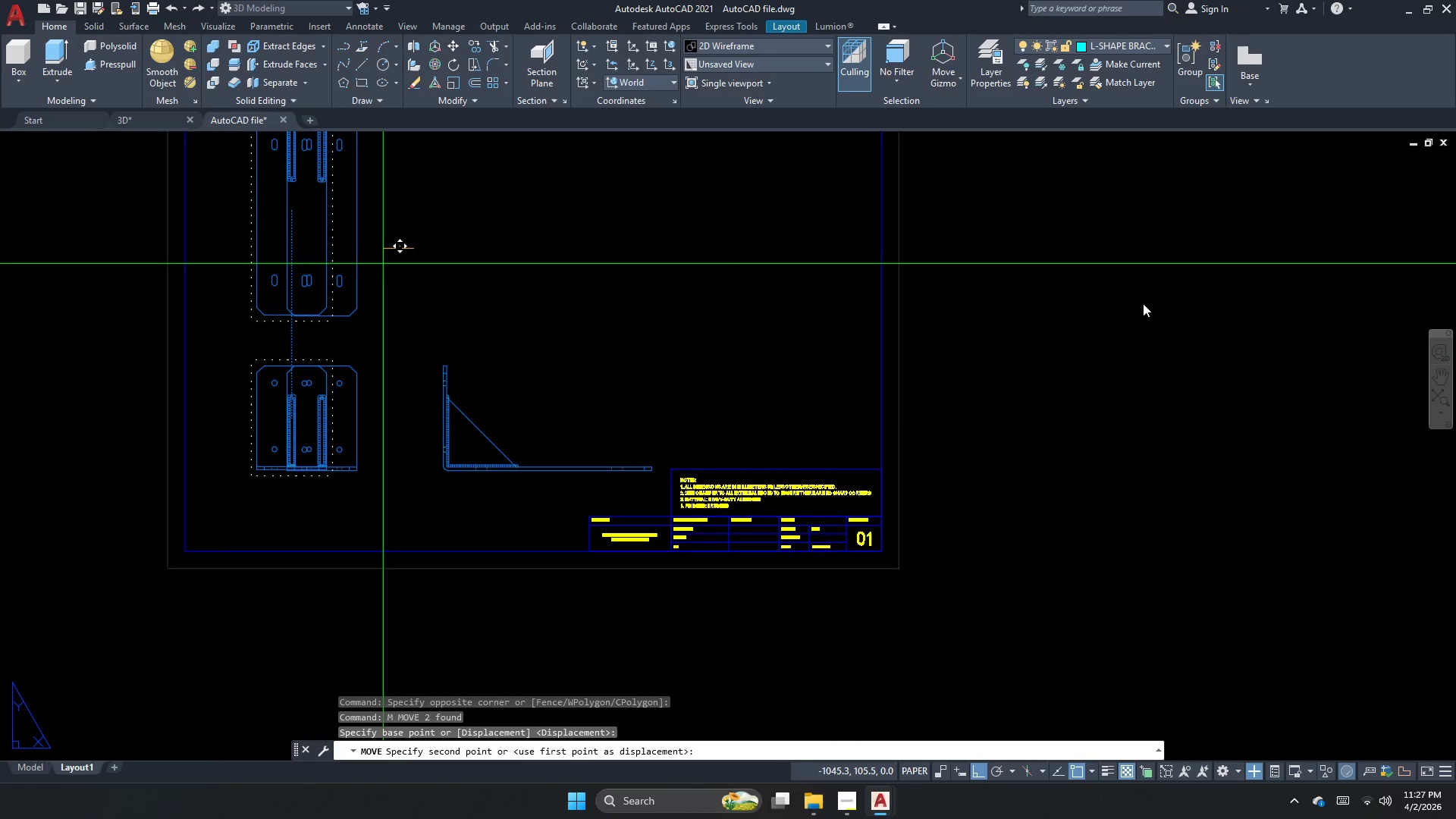 
left_click_drag(start_coordinate=[1143, 303], to_coordinate=[1148, 297])
 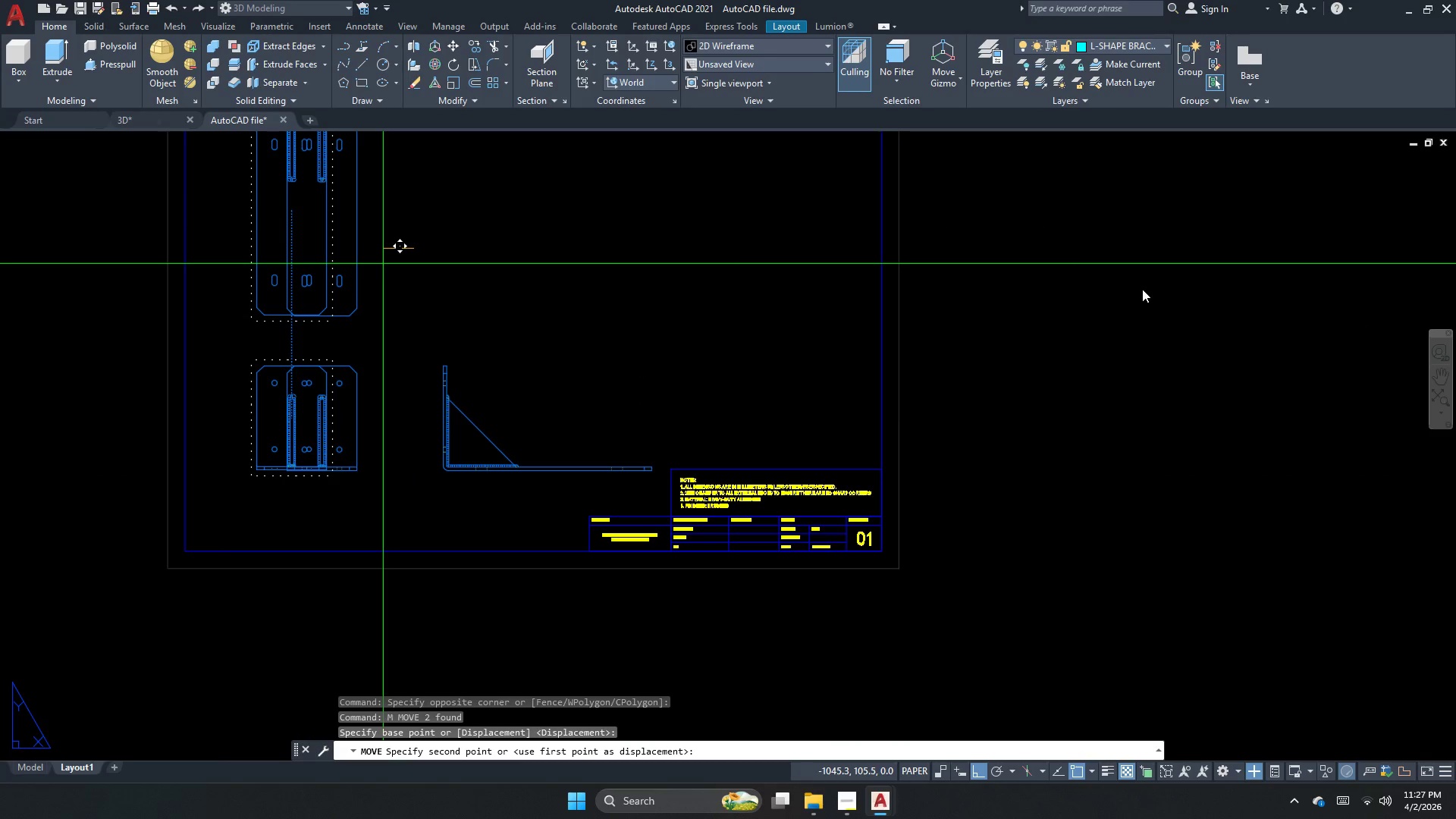 
key(Escape)
 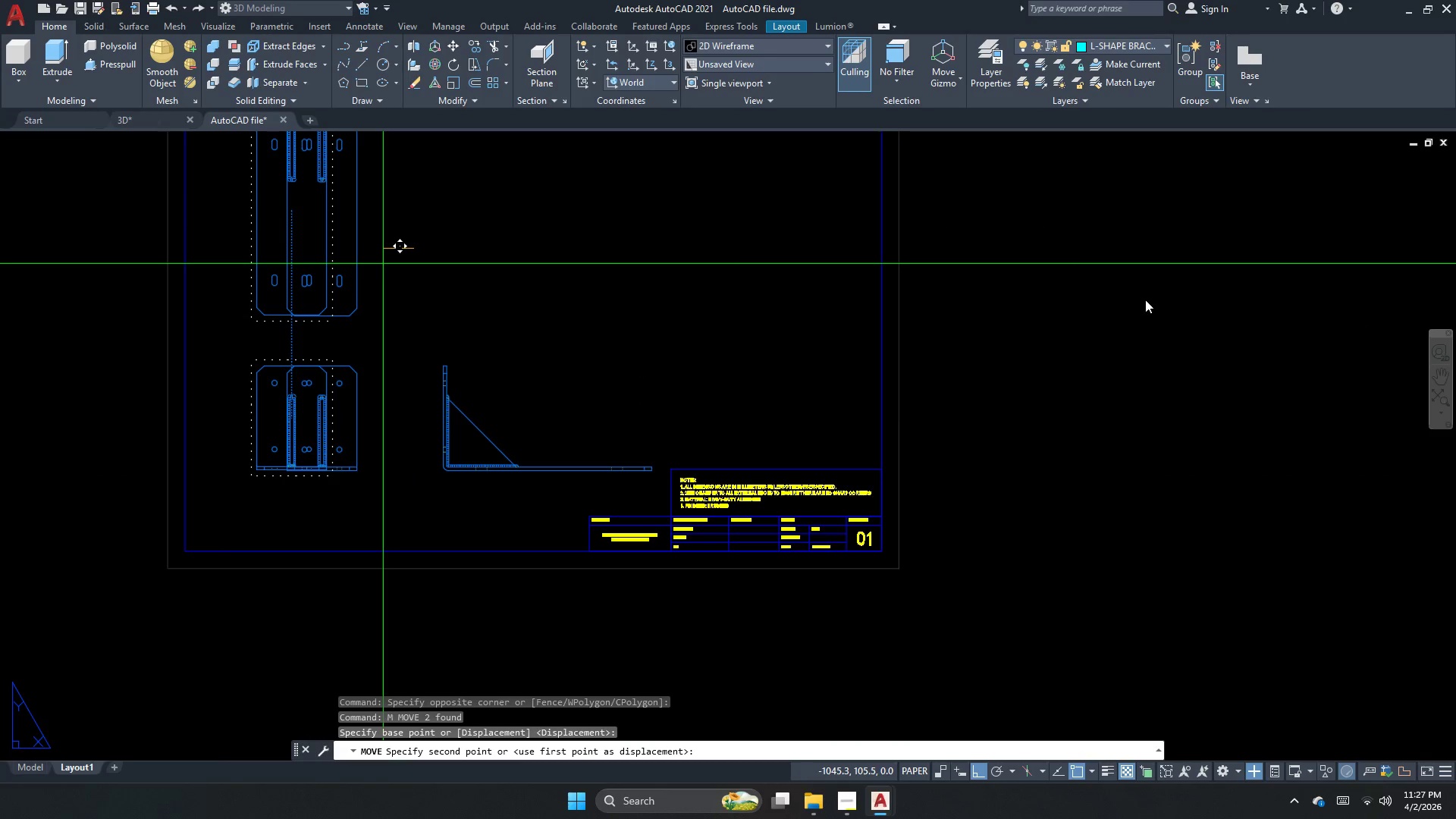 
left_click_drag(start_coordinate=[1150, 310], to_coordinate=[1208, 362])
 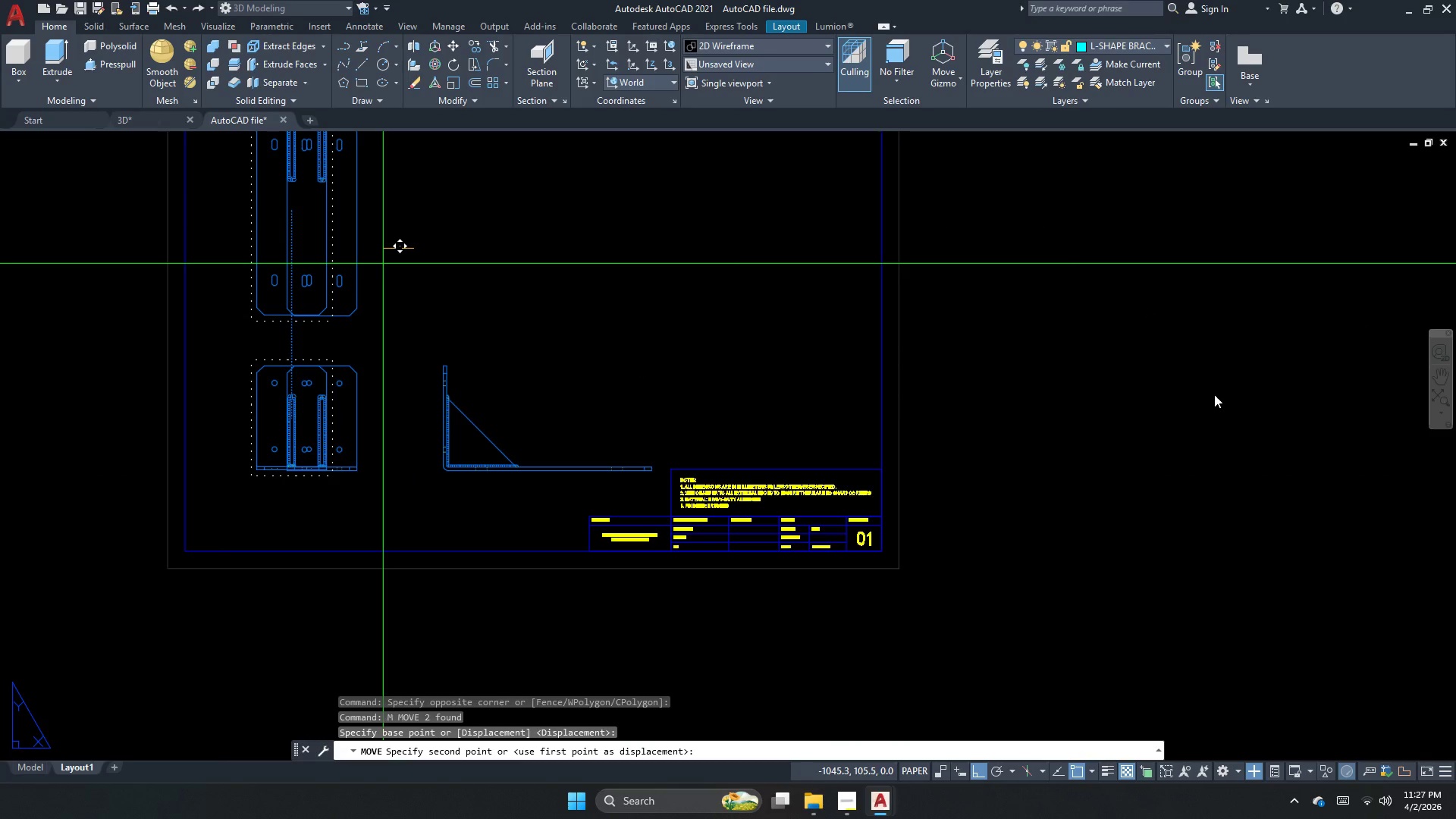 
right_click([1159, 456])
 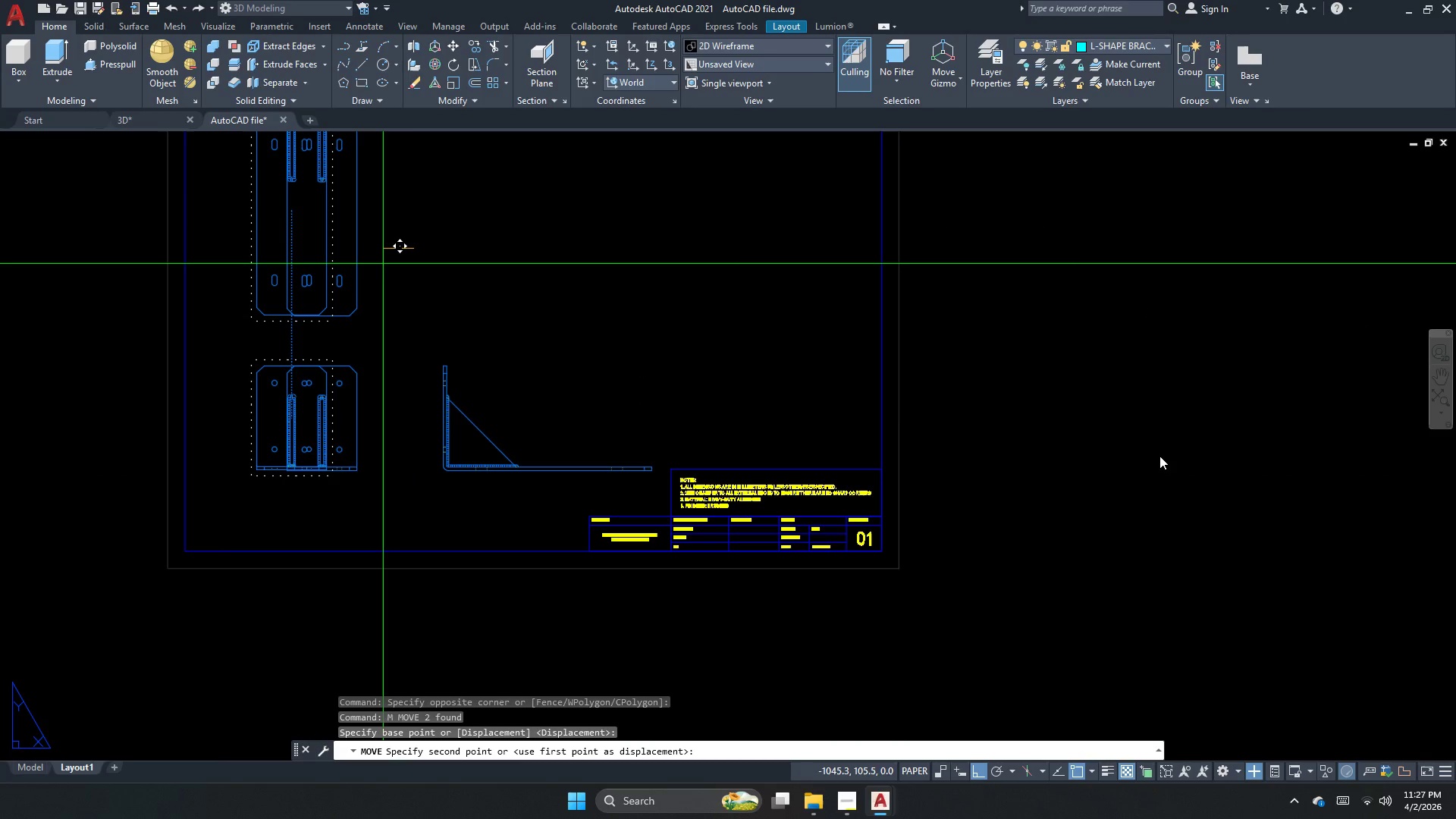 
left_click([1159, 456])
 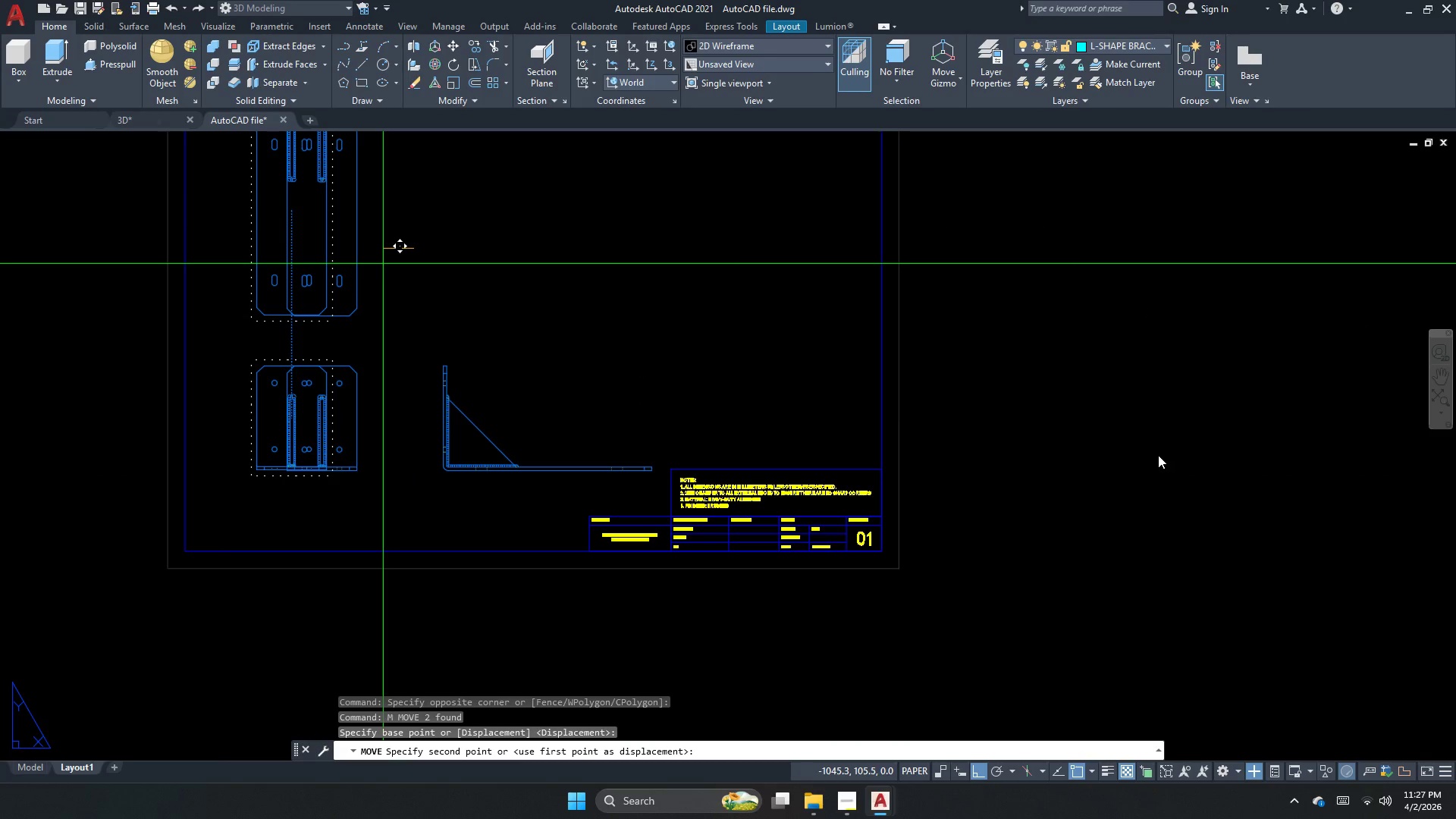 
right_click([1158, 455])
 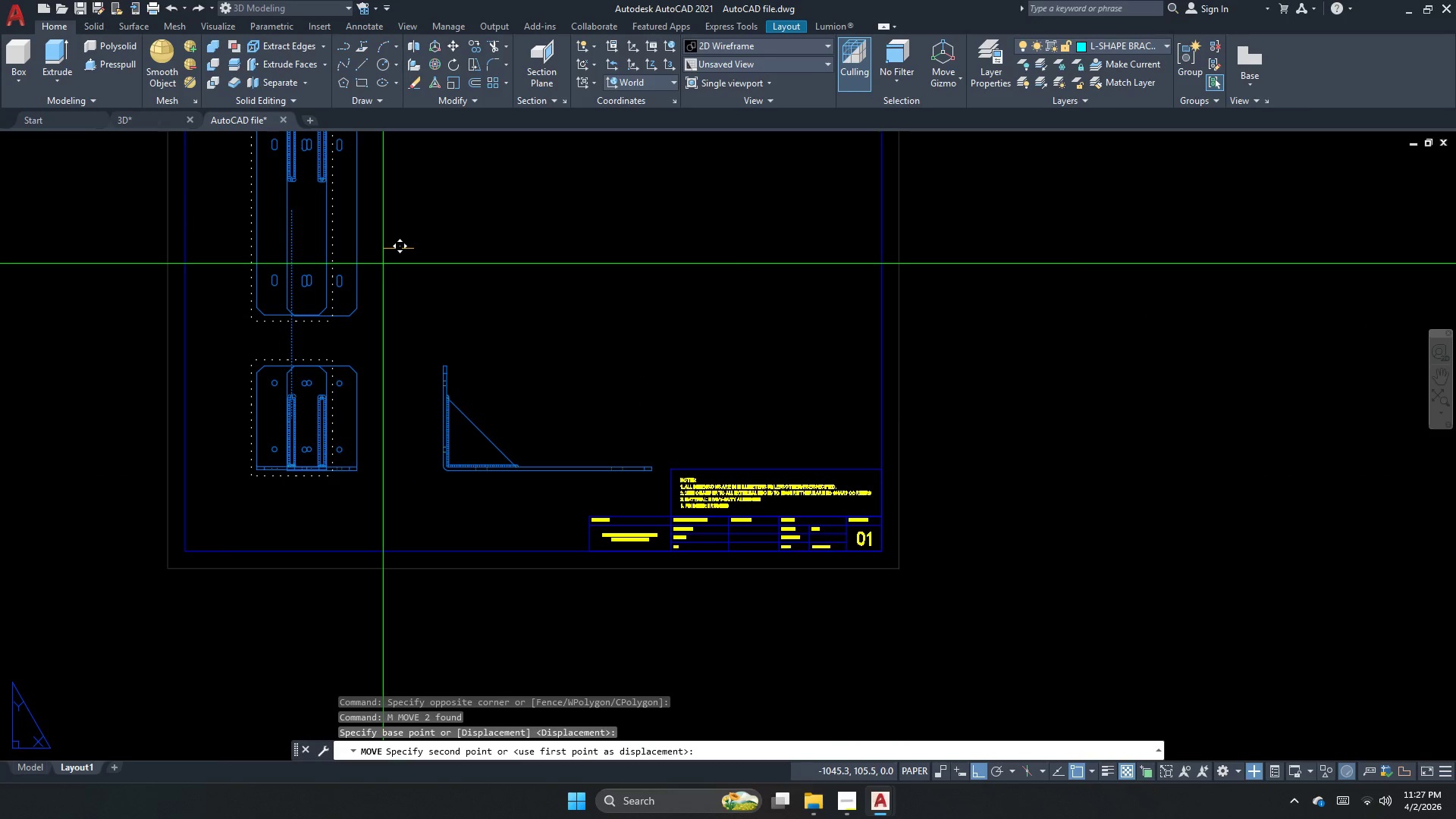 
left_click_drag(start_coordinate=[1455, 554], to_coordinate=[1426, 713])
 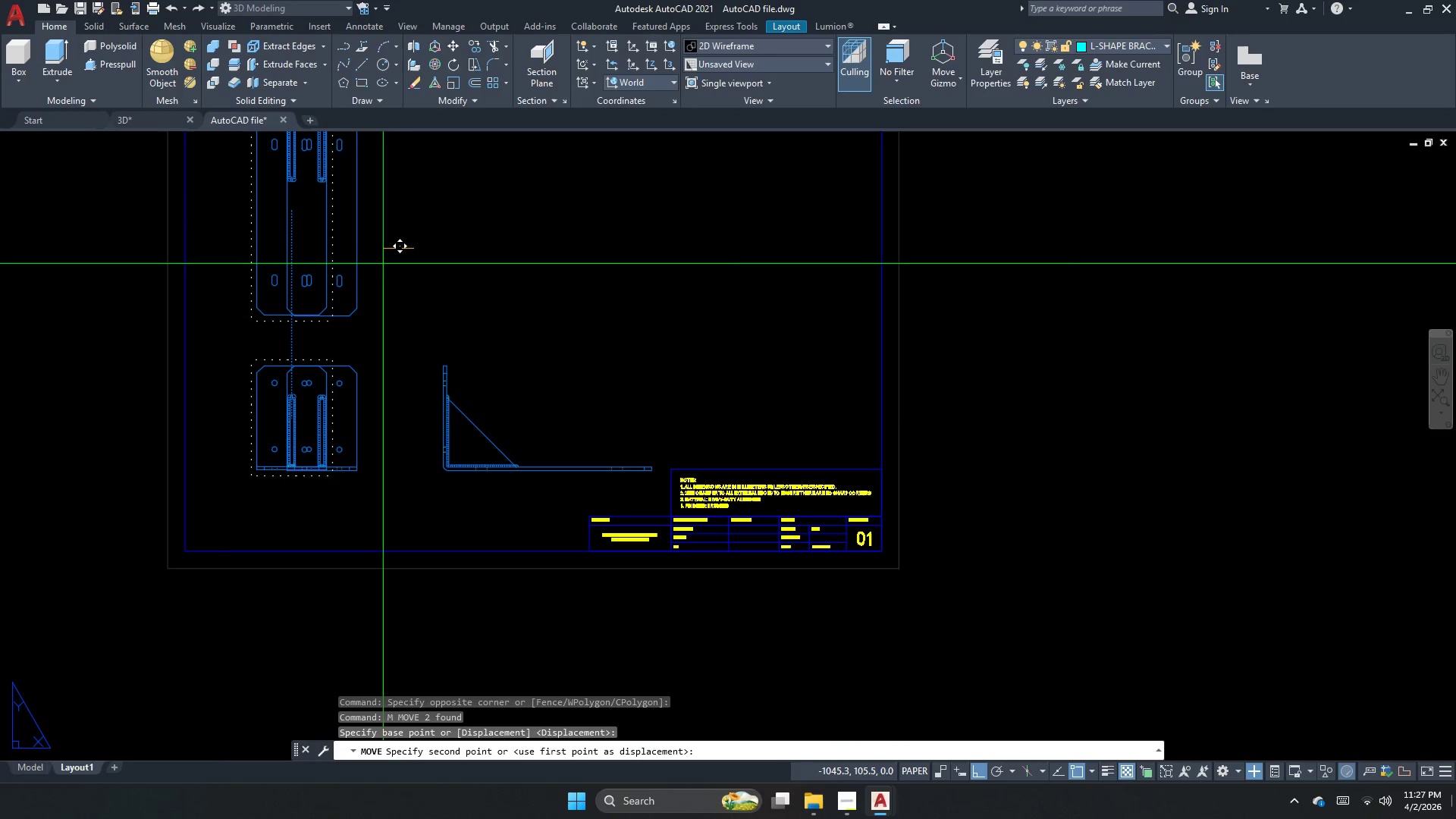 
key(Escape)
 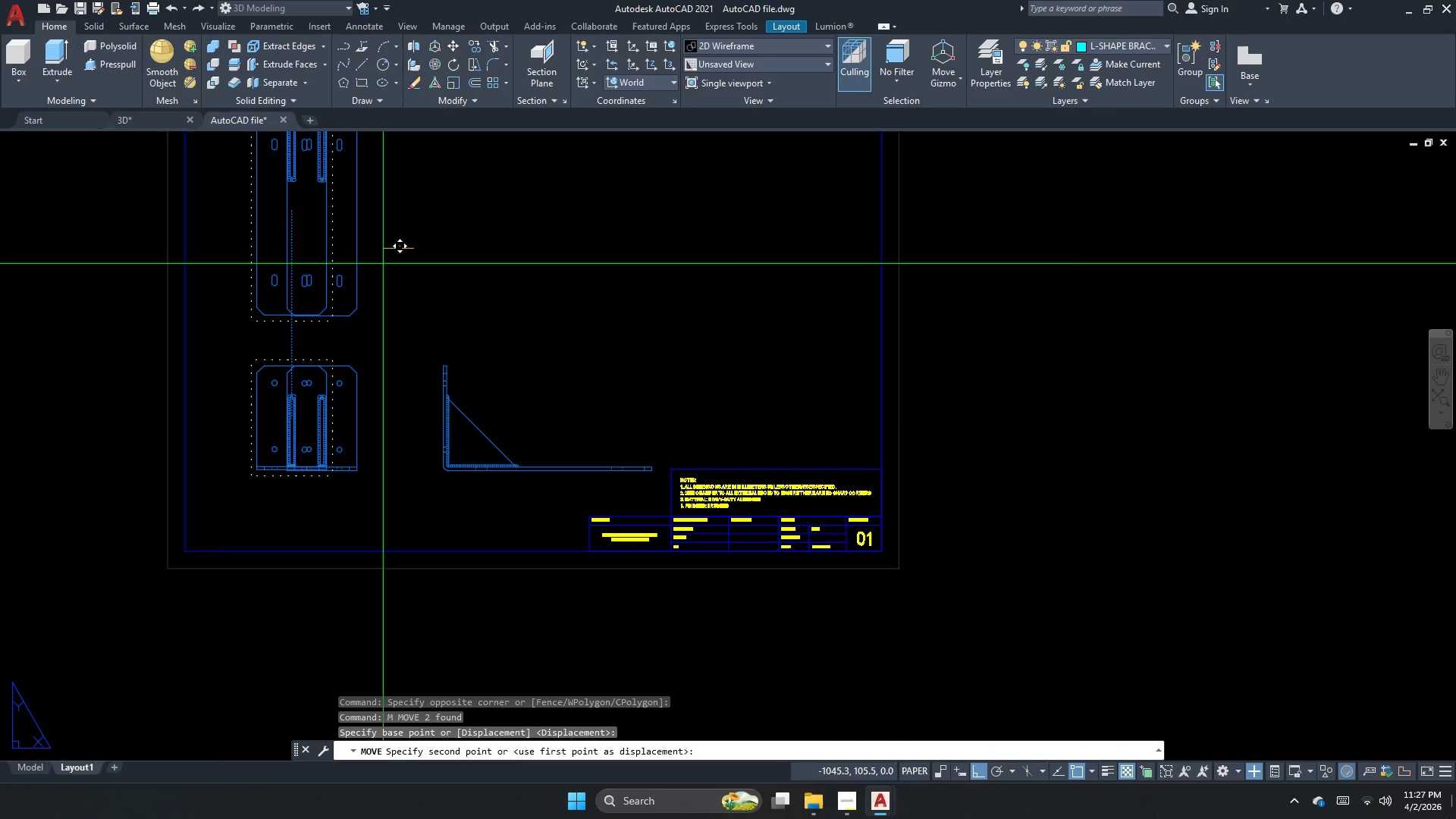 
key(Escape)
 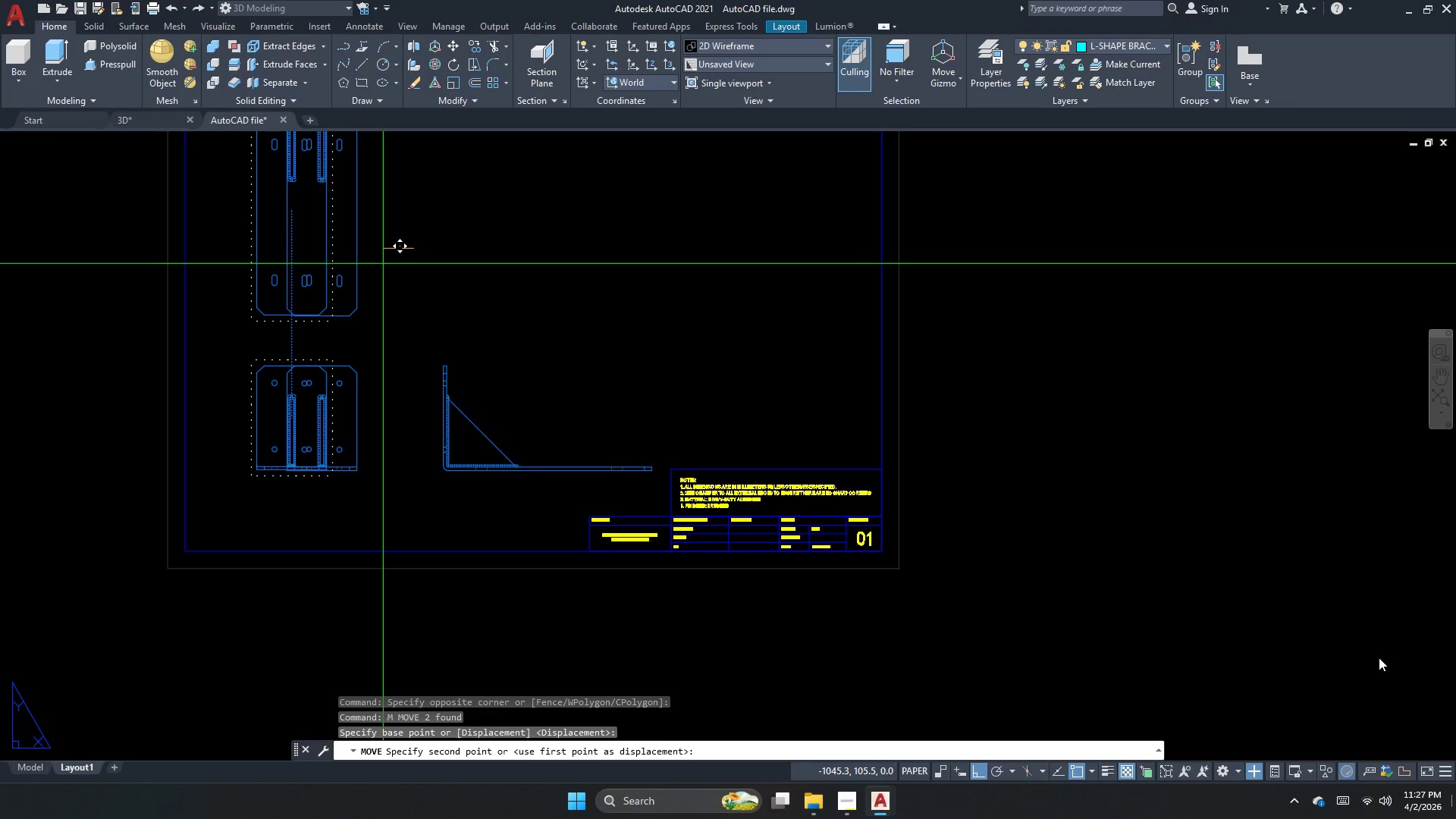 
key(Escape)
 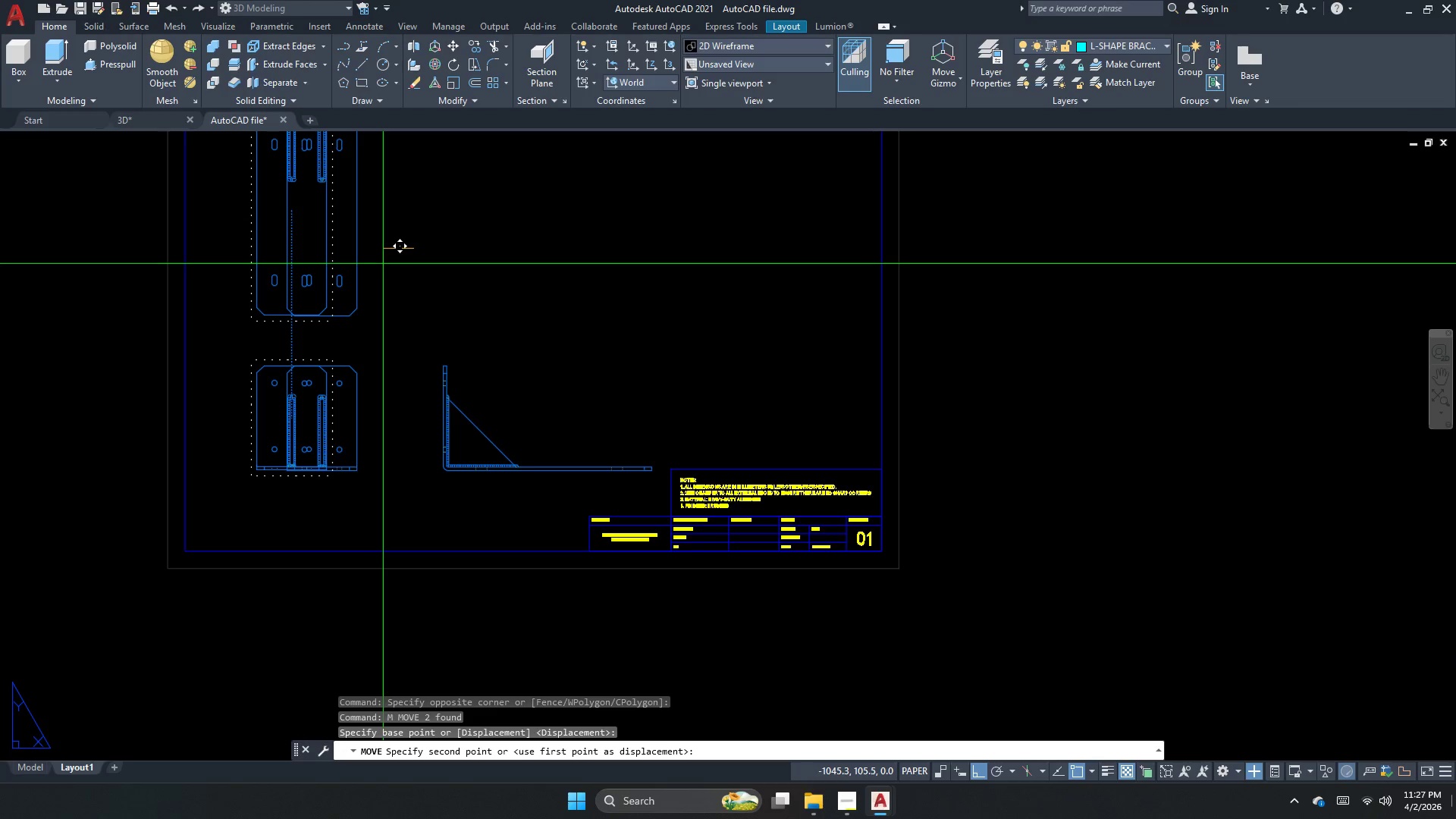 
mouse_move([1367, 747])
 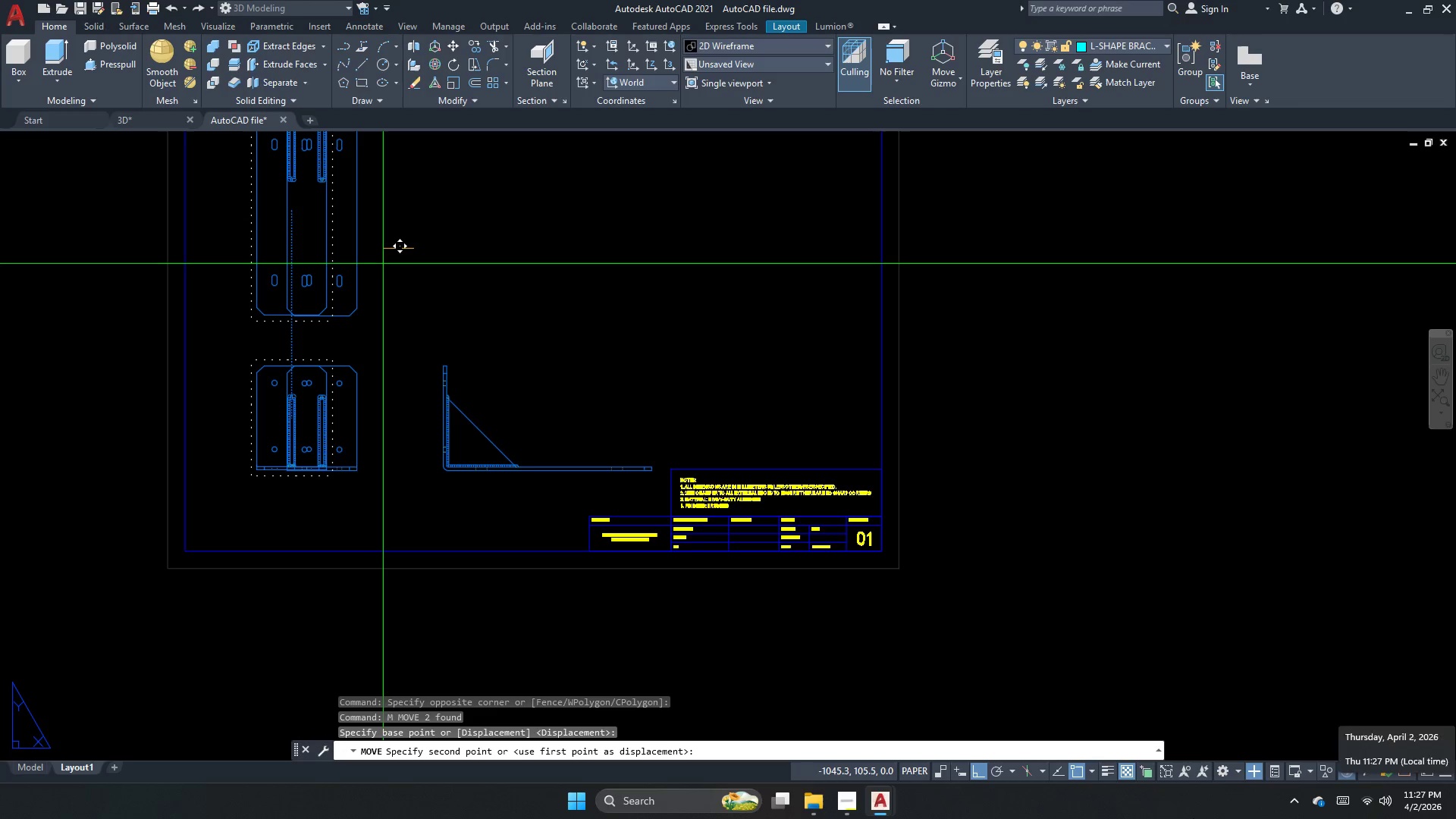 
key(Escape)
 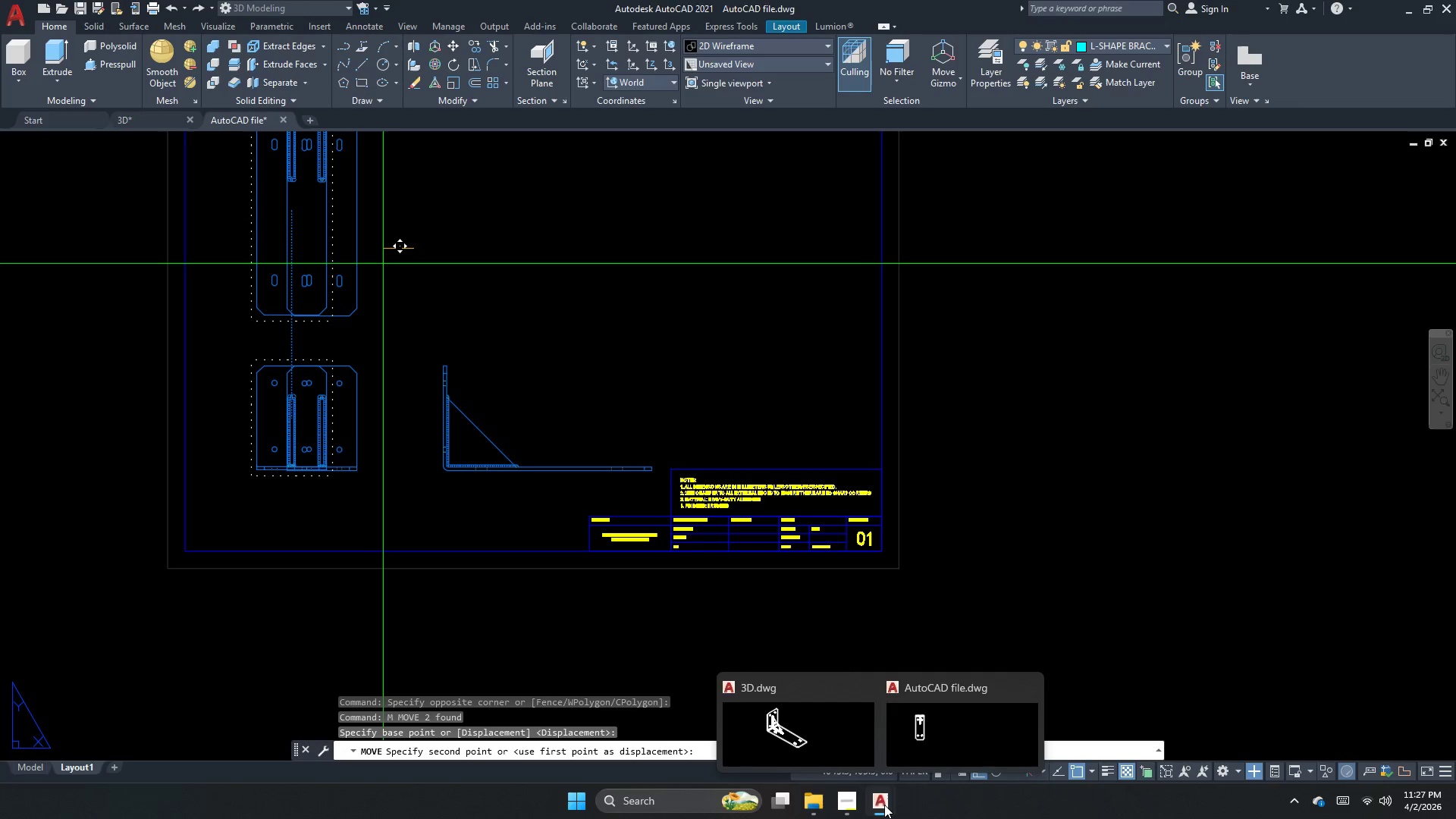 
left_click([884, 805])
 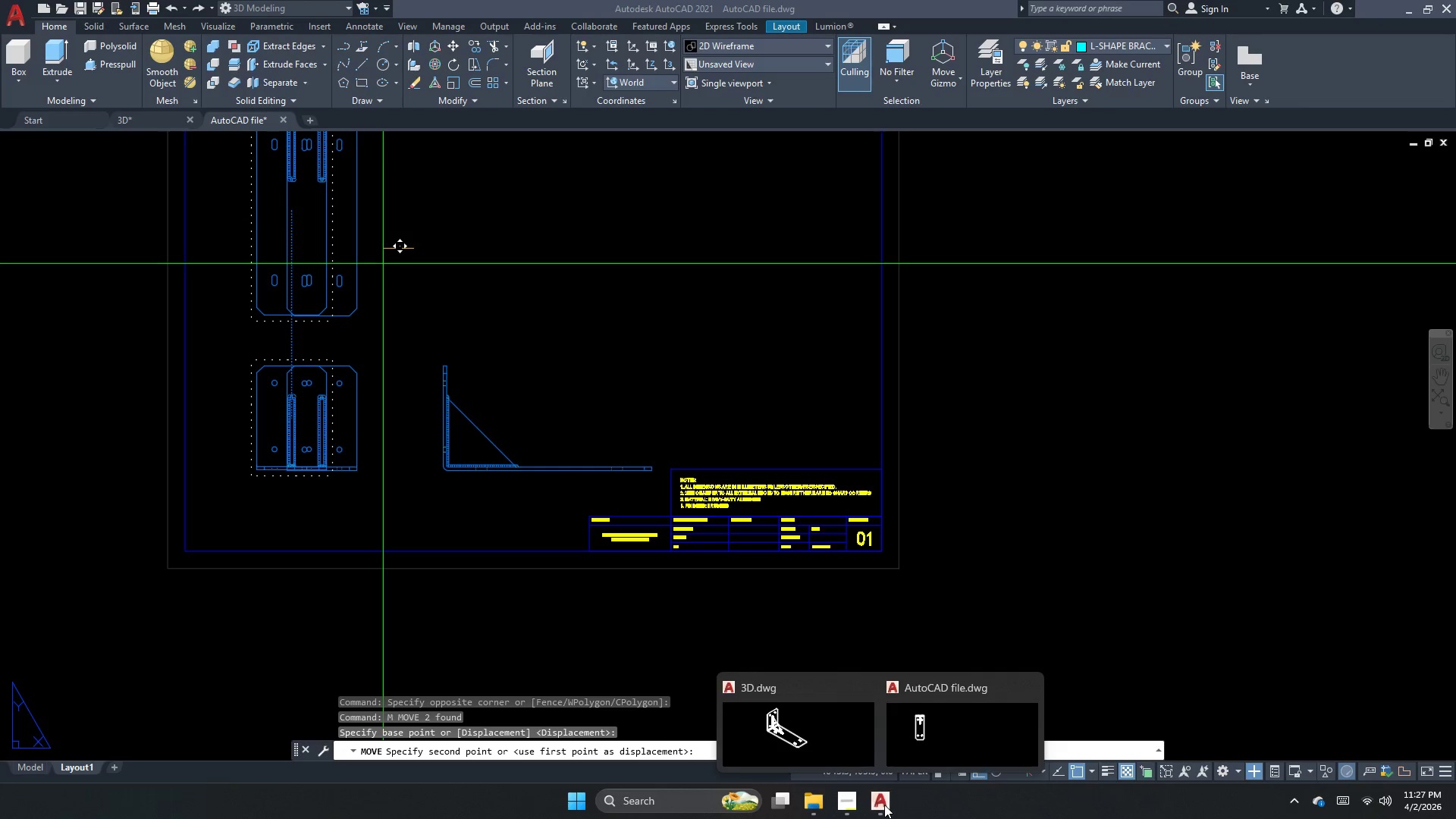 
left_click([884, 805])
 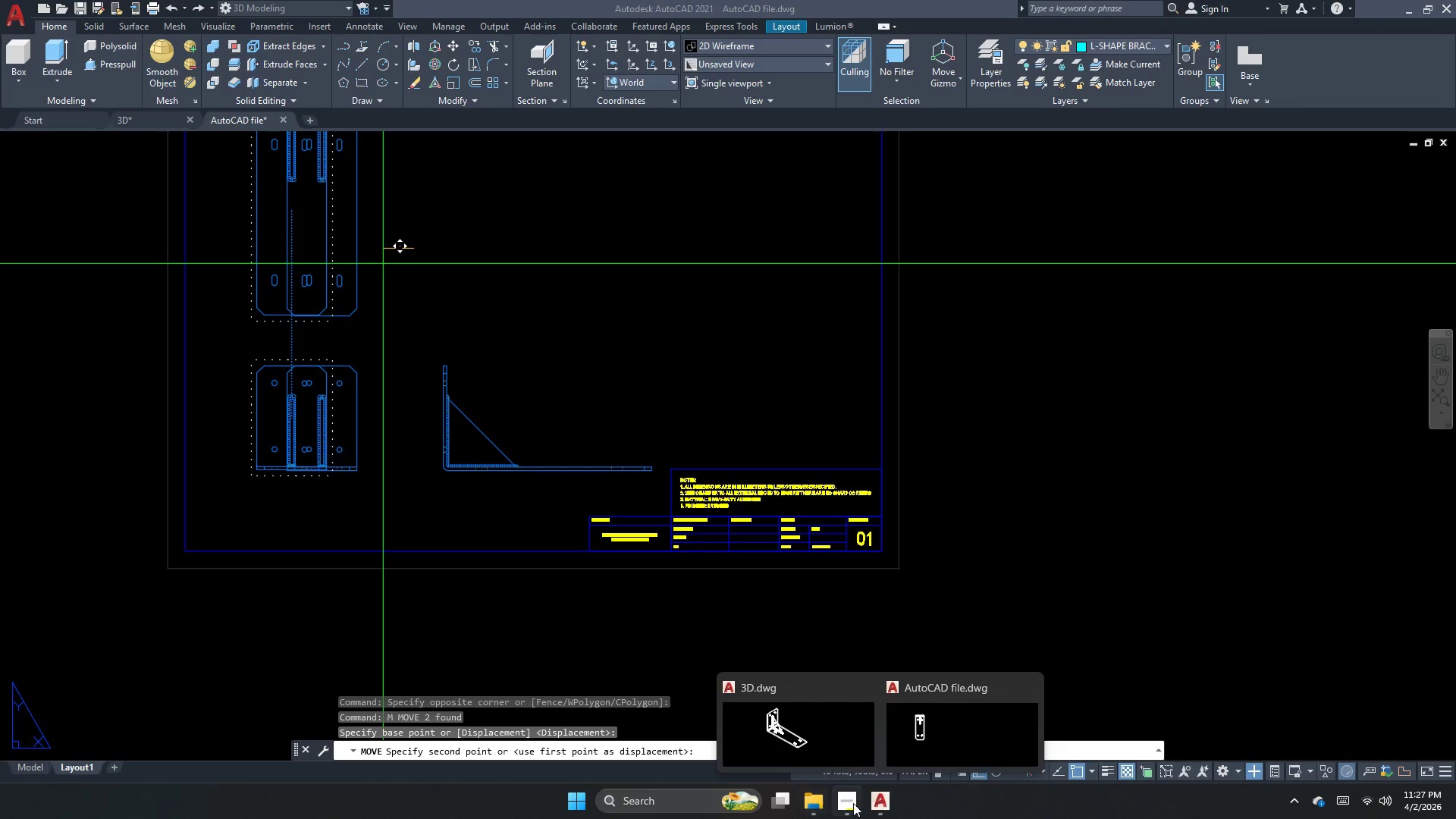 
left_click([859, 803])